 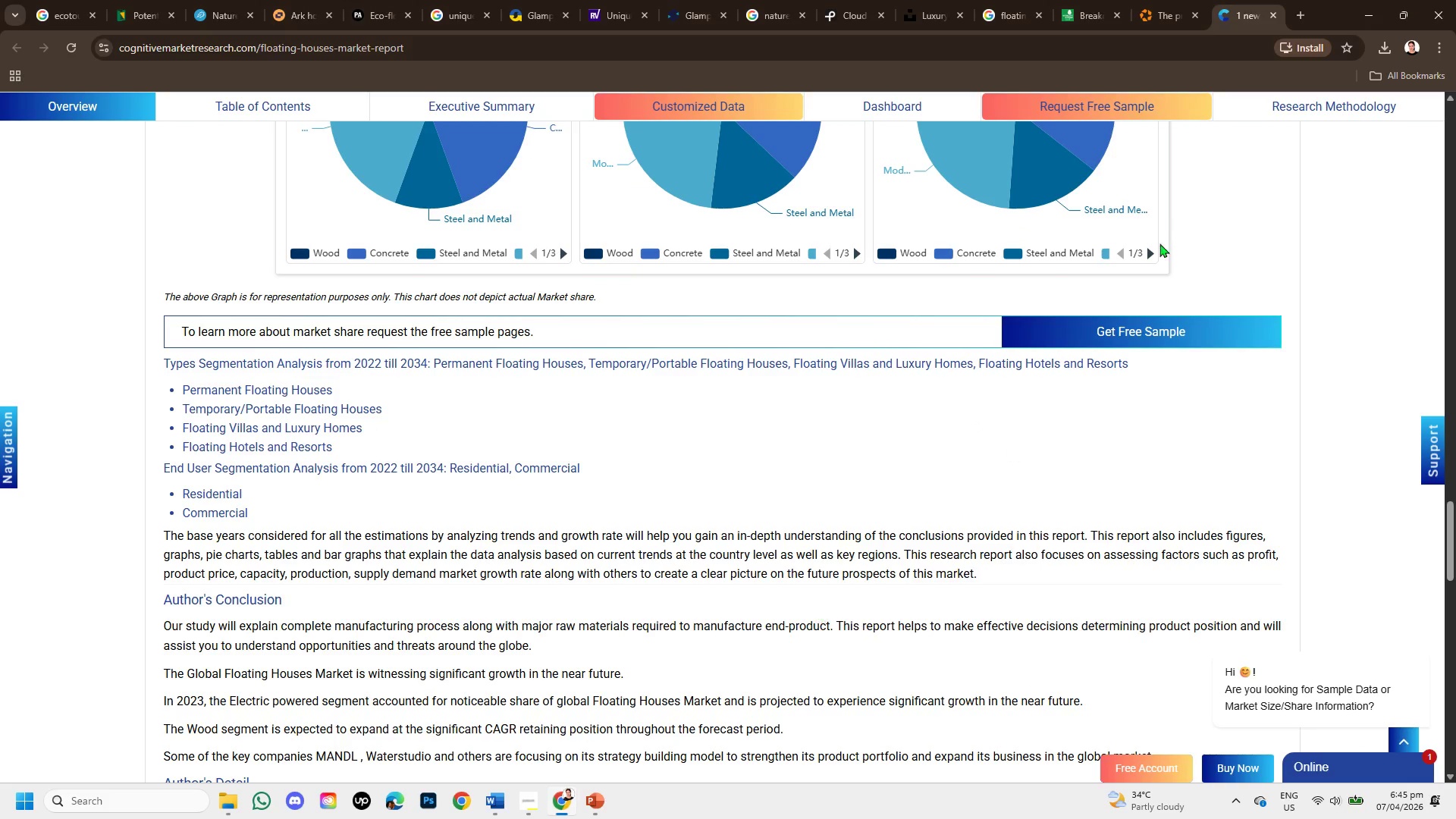 
left_click([1298, 8])
 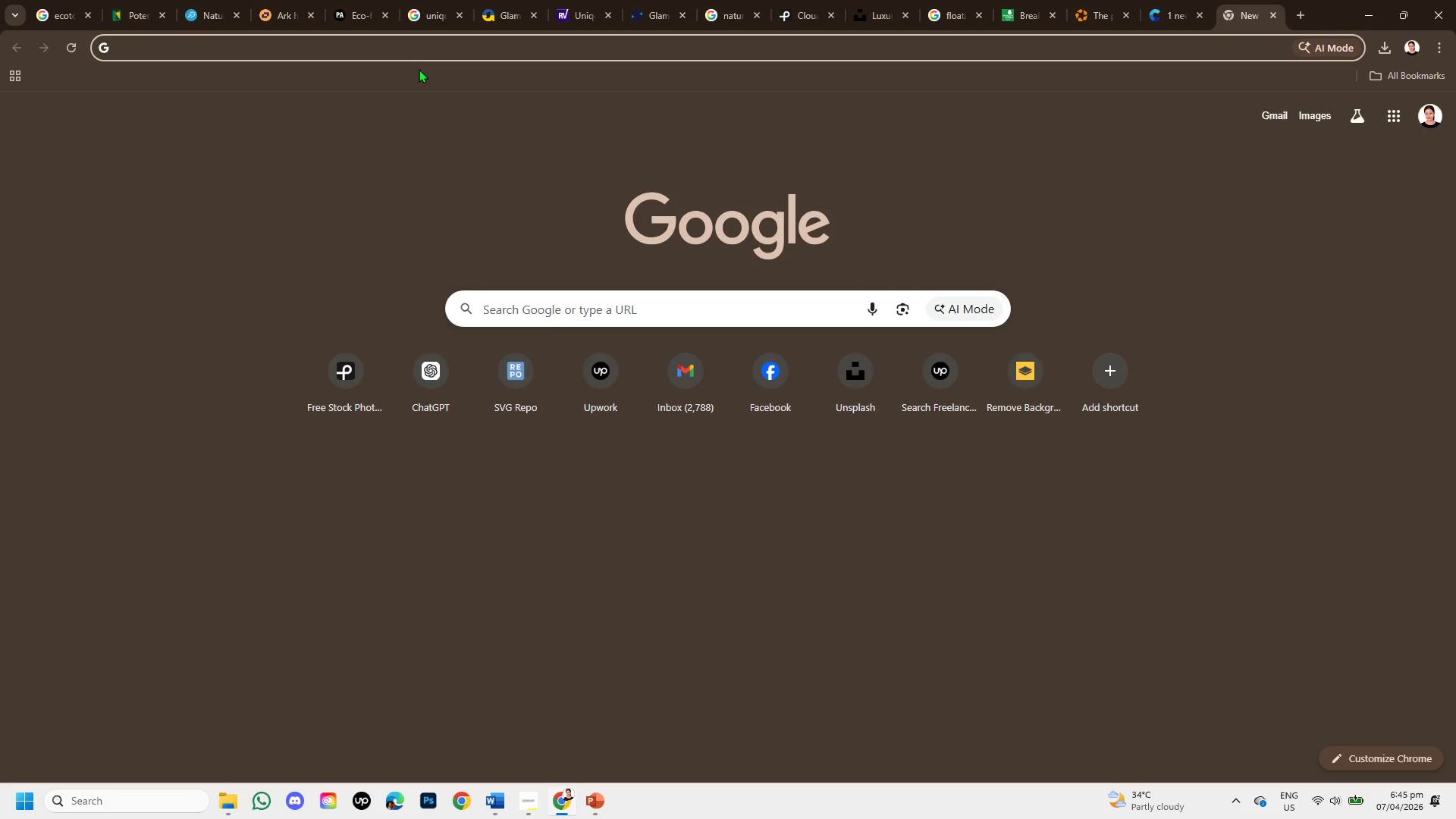 
key(G)
 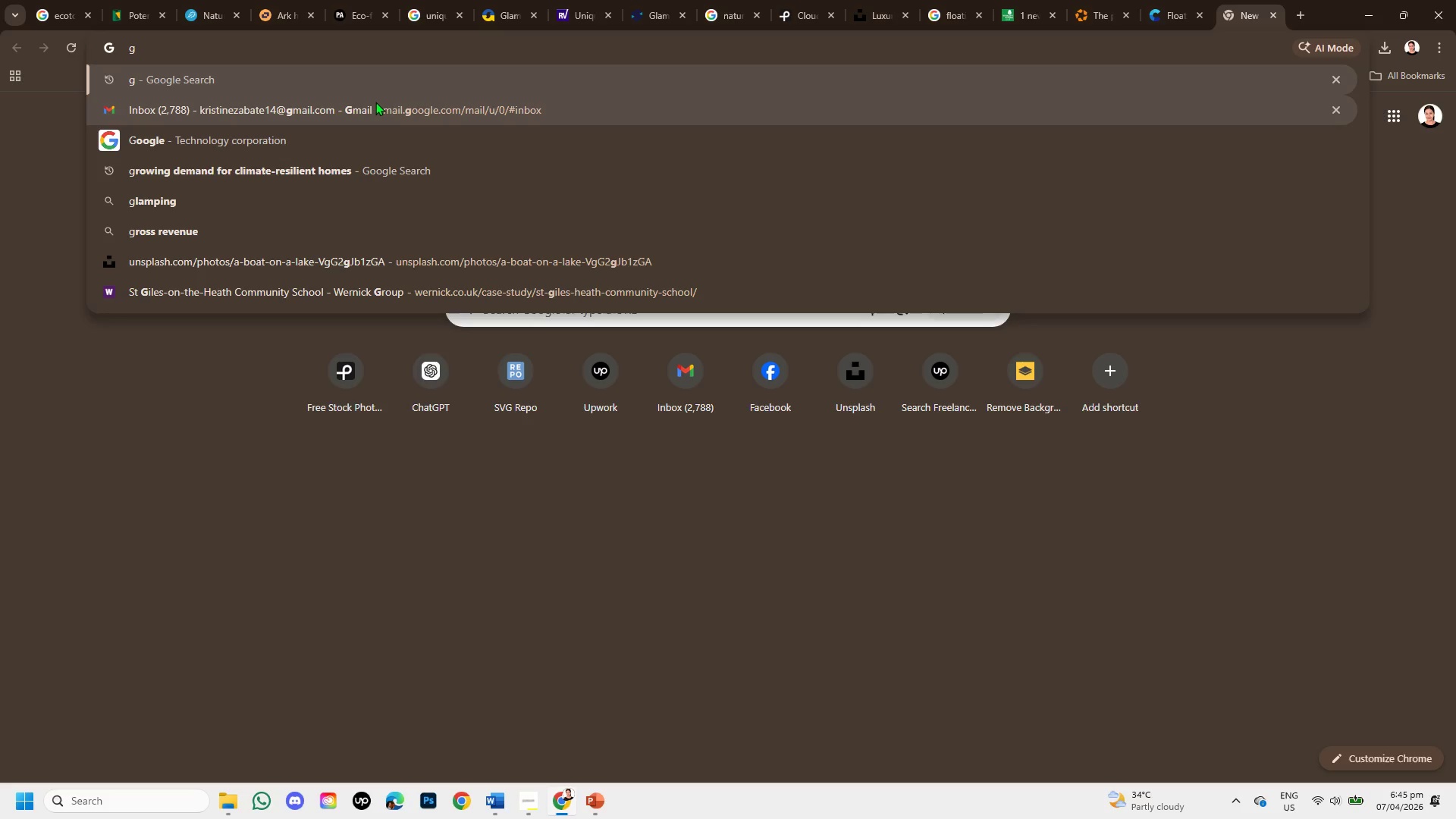 
key(Enter)
 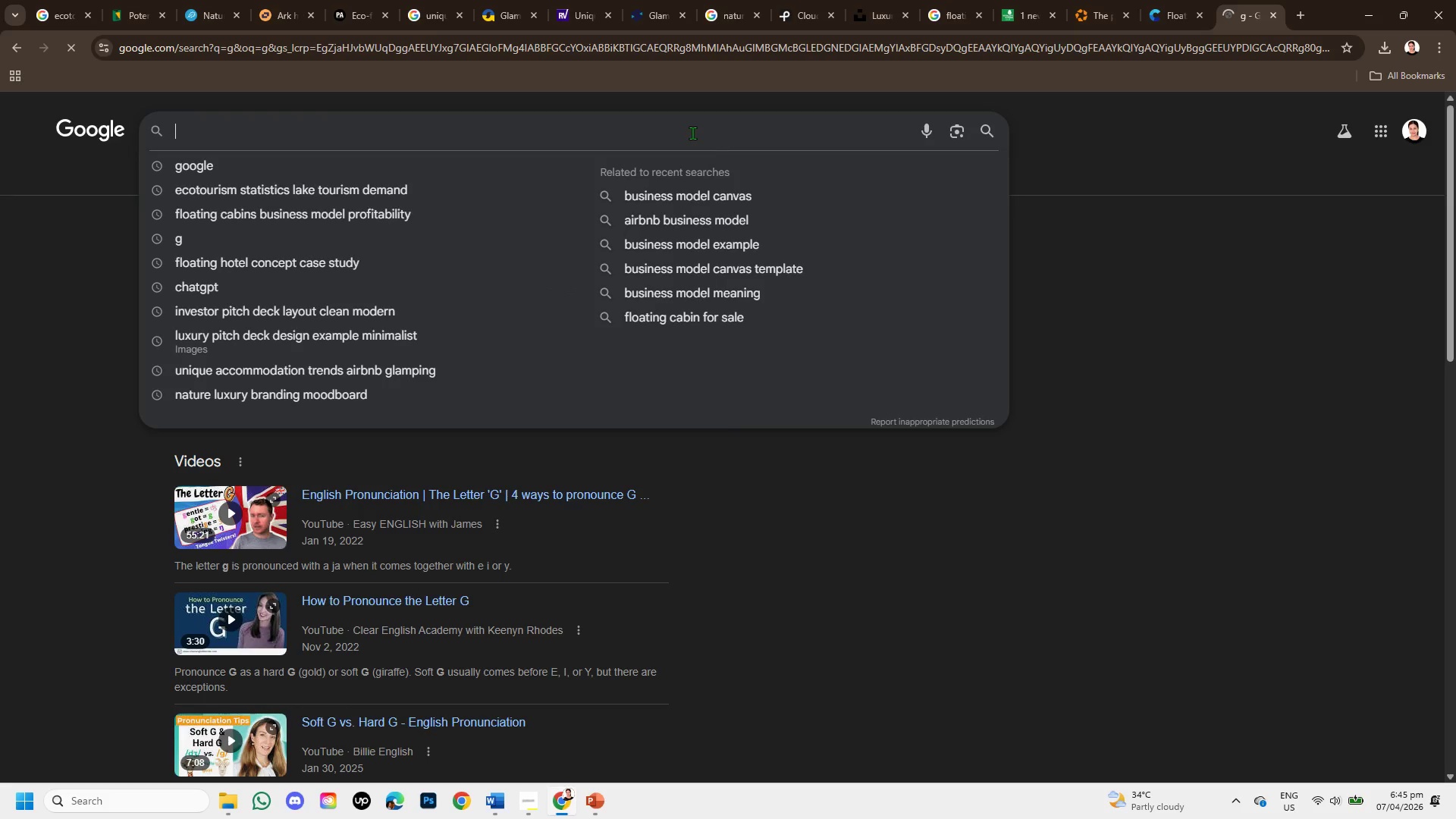 
key(Control+V)
 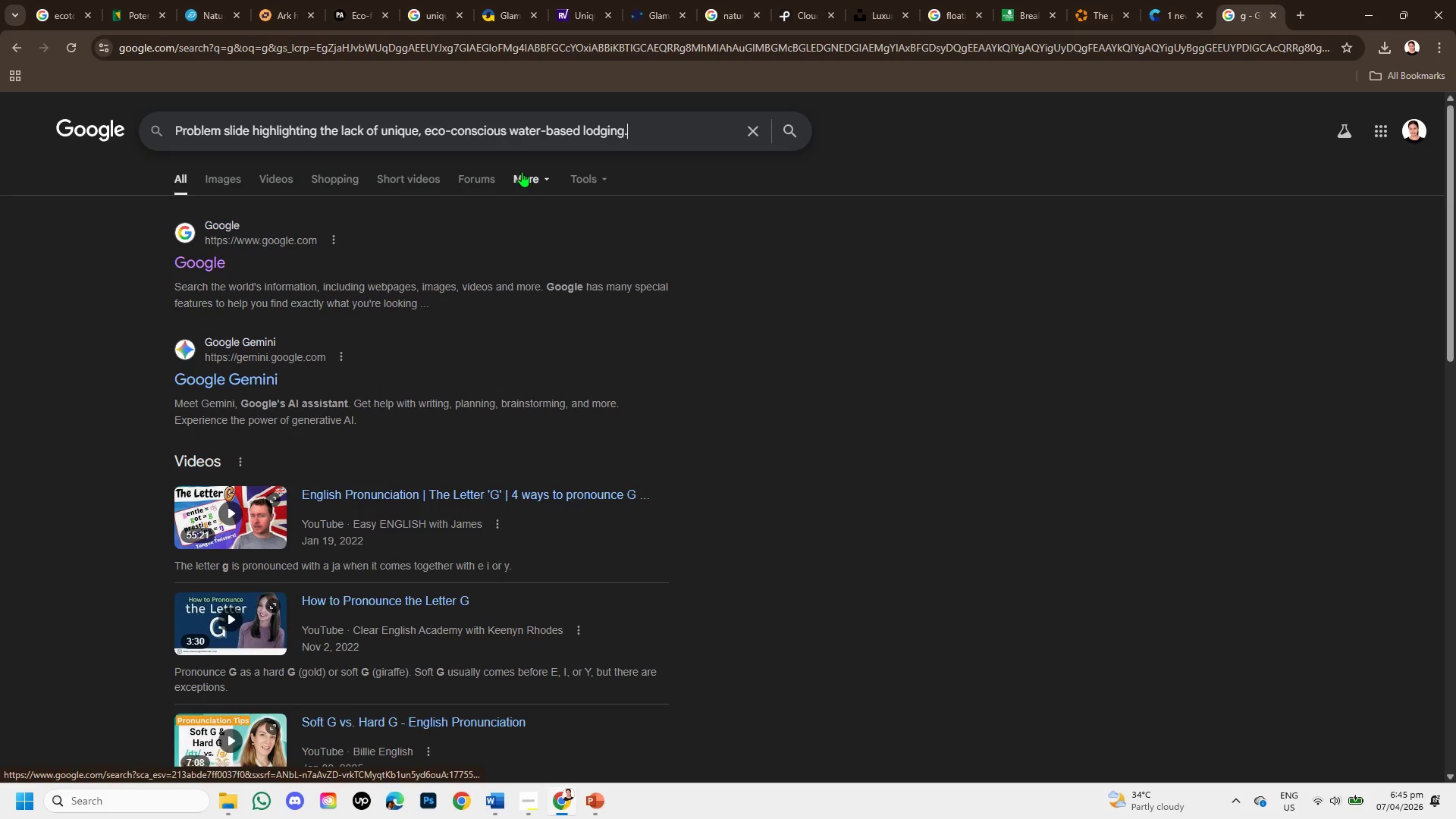 
key(Enter)
 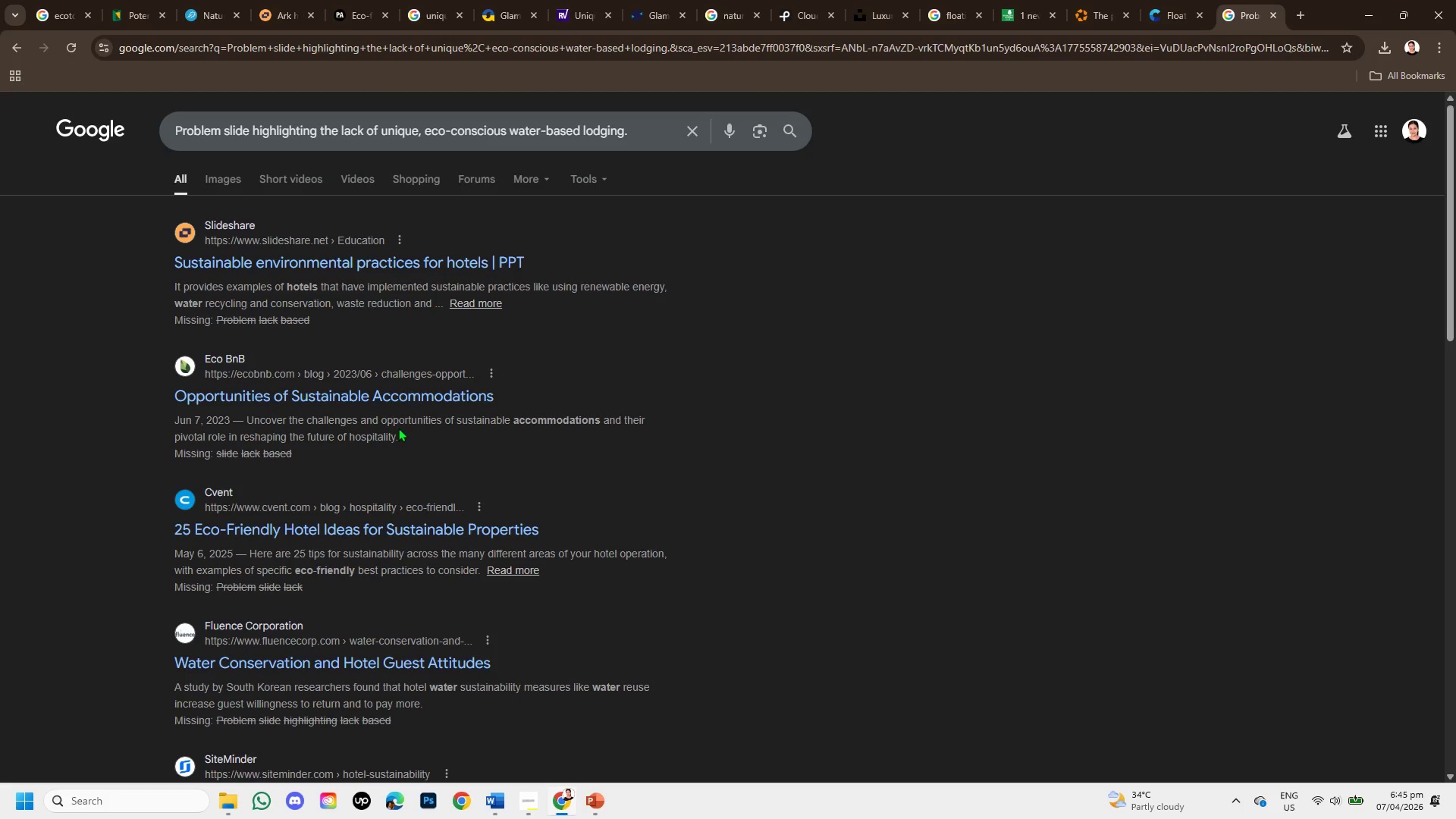 
wait(9.38)
 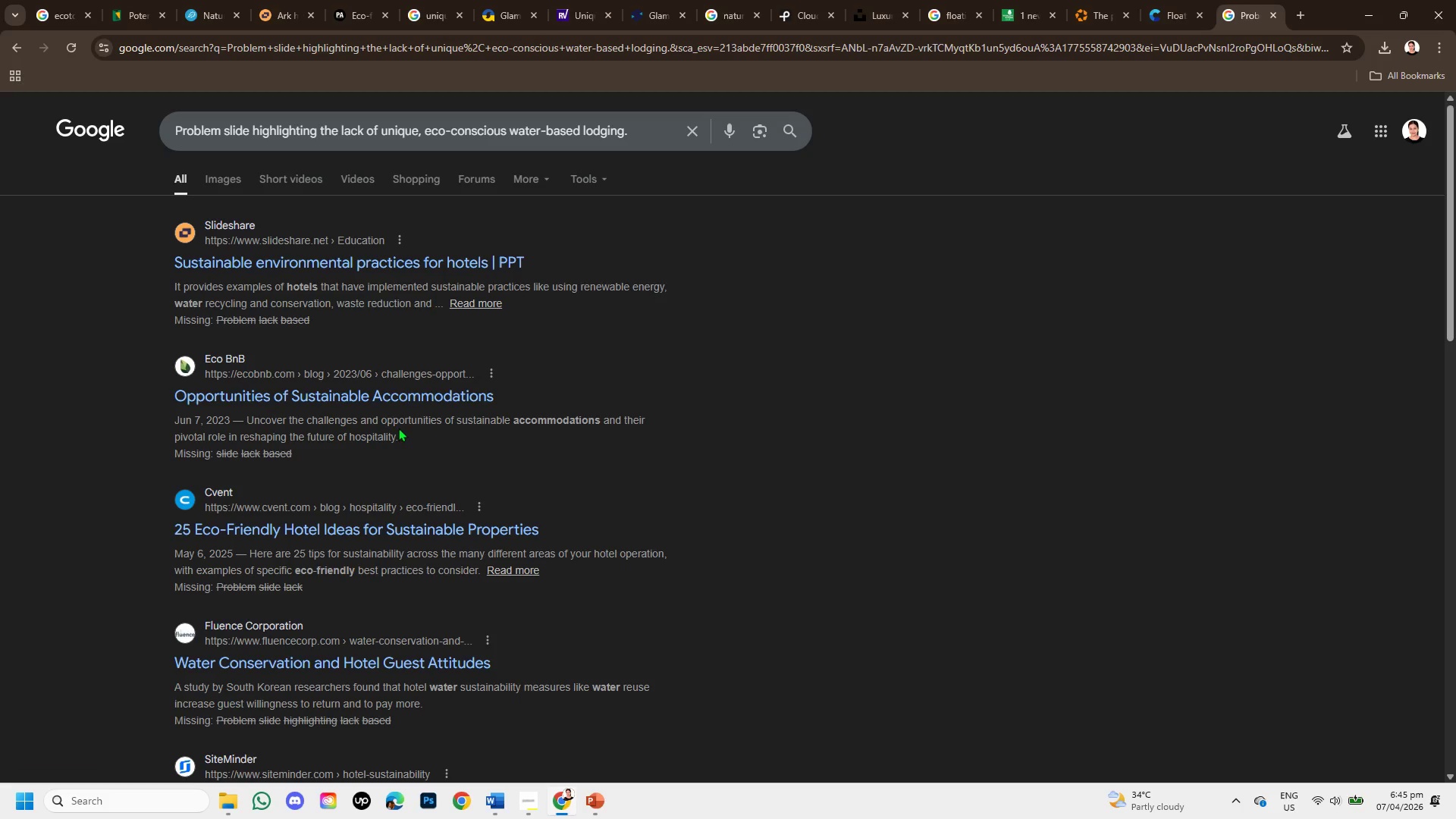 
right_click([401, 384])
 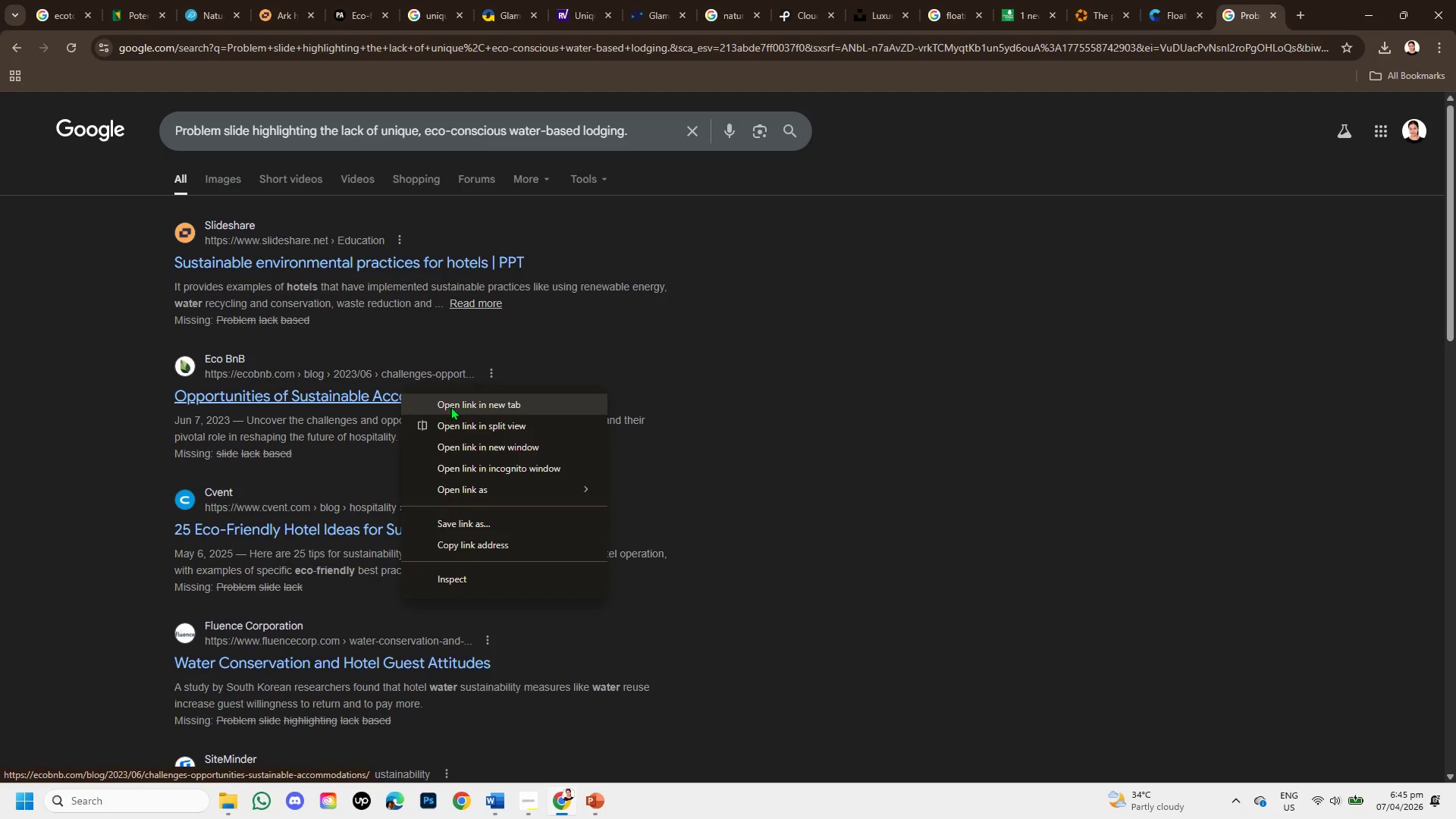 
left_click([450, 406])
 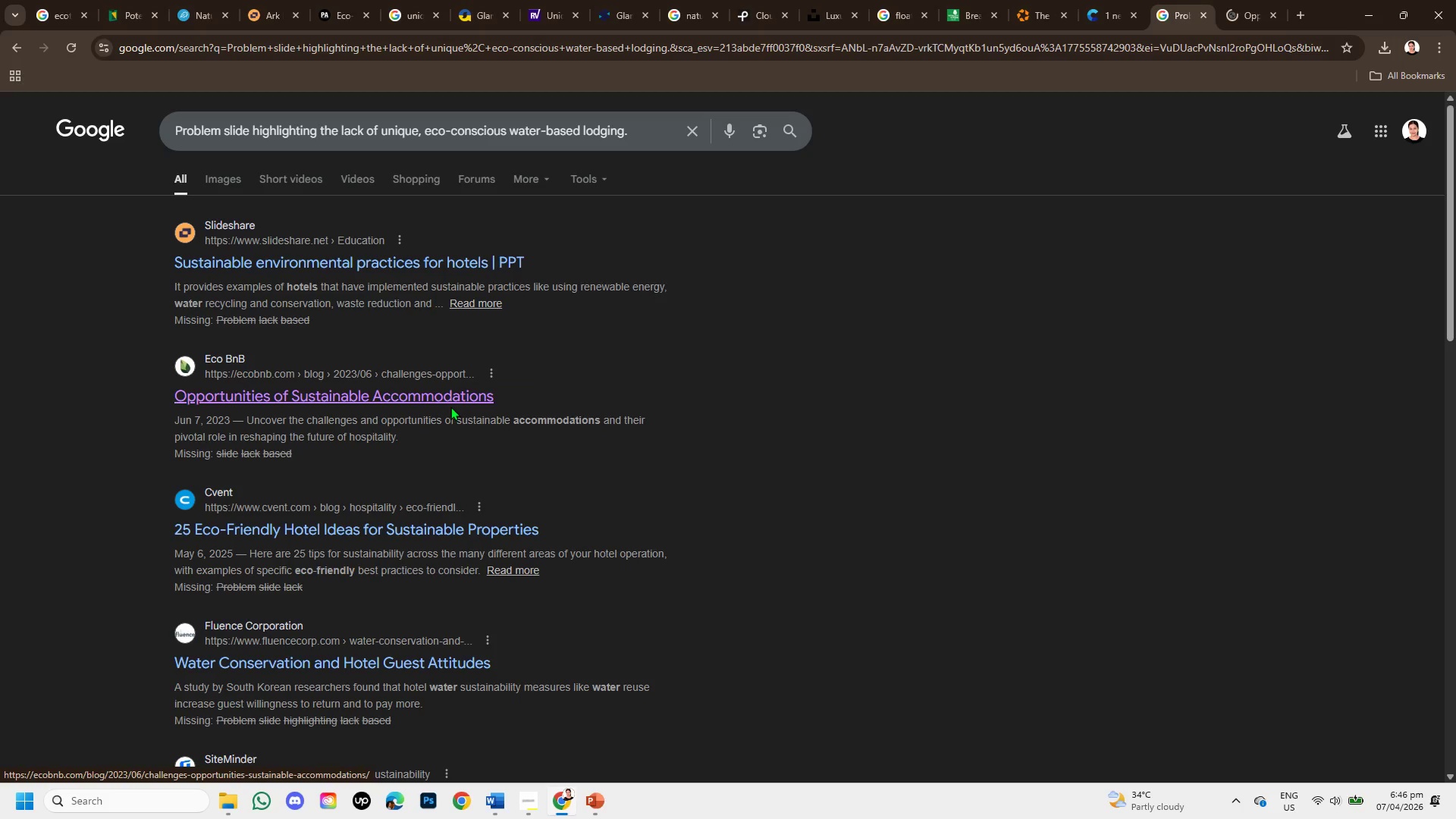 
wait(9.88)
 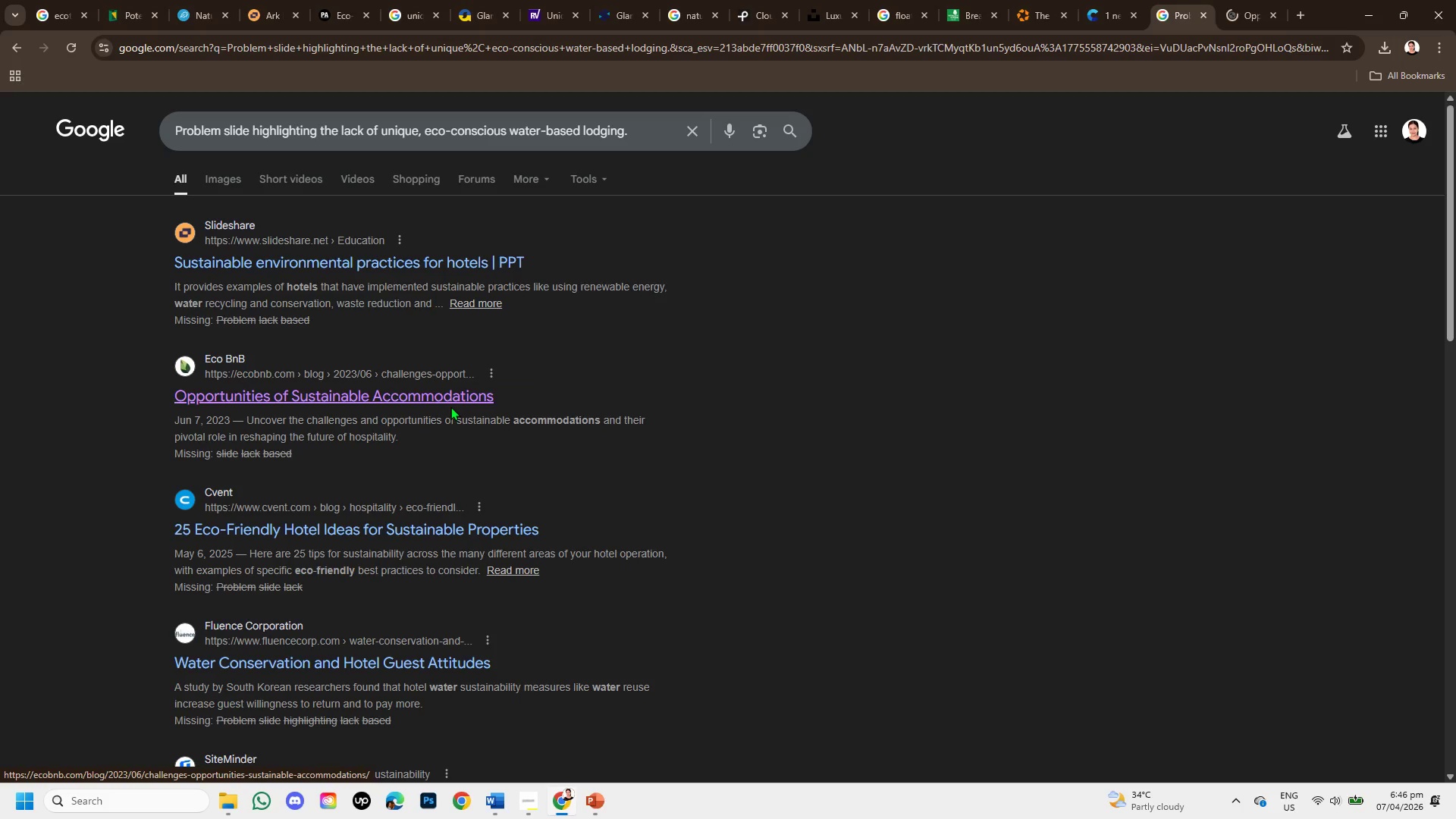 
scroll: coordinate [450, 406], scroll_direction: down, amount: 2.0
 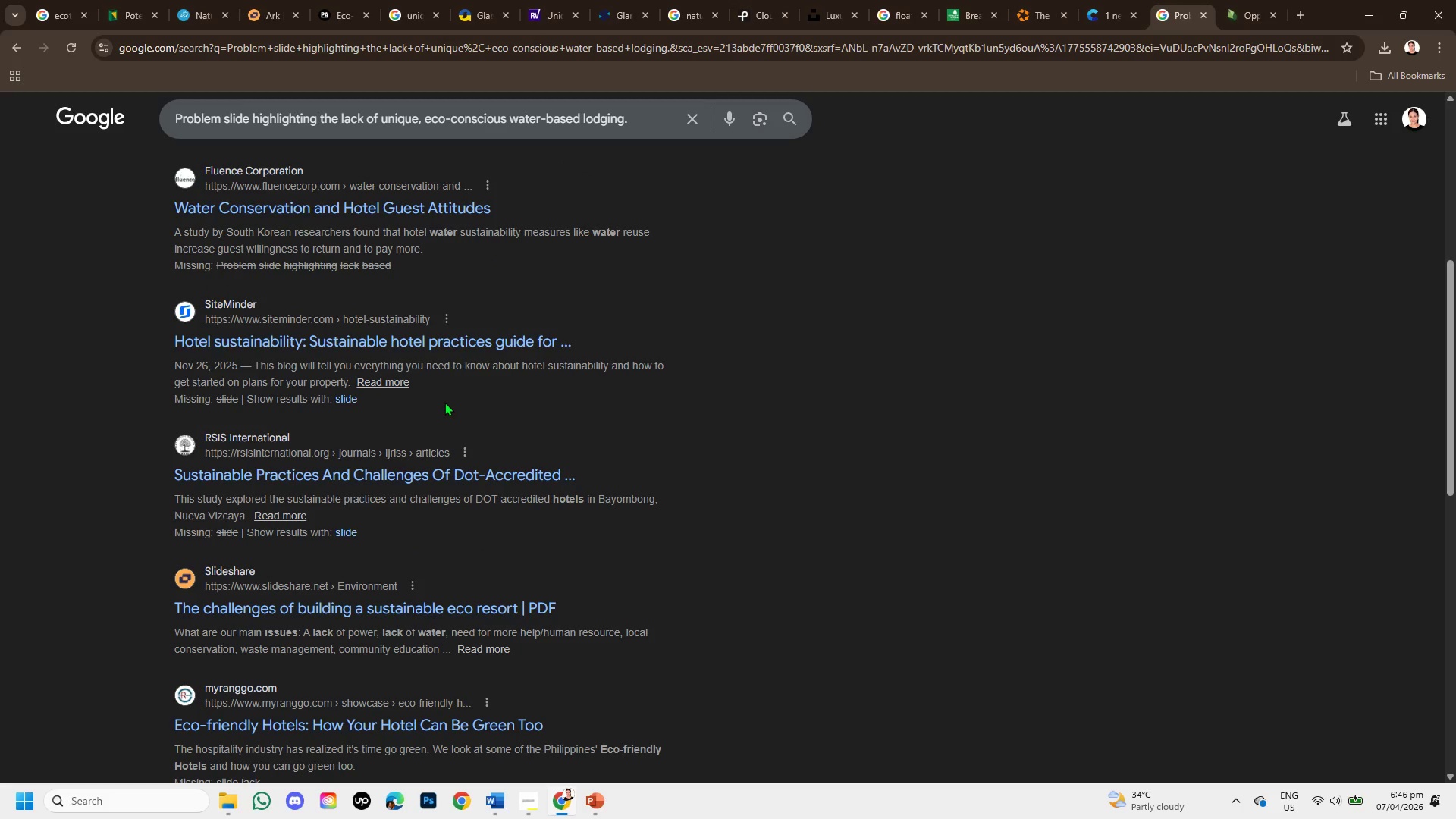 
scroll: coordinate [444, 402], scroll_direction: up, amount: 1.0
 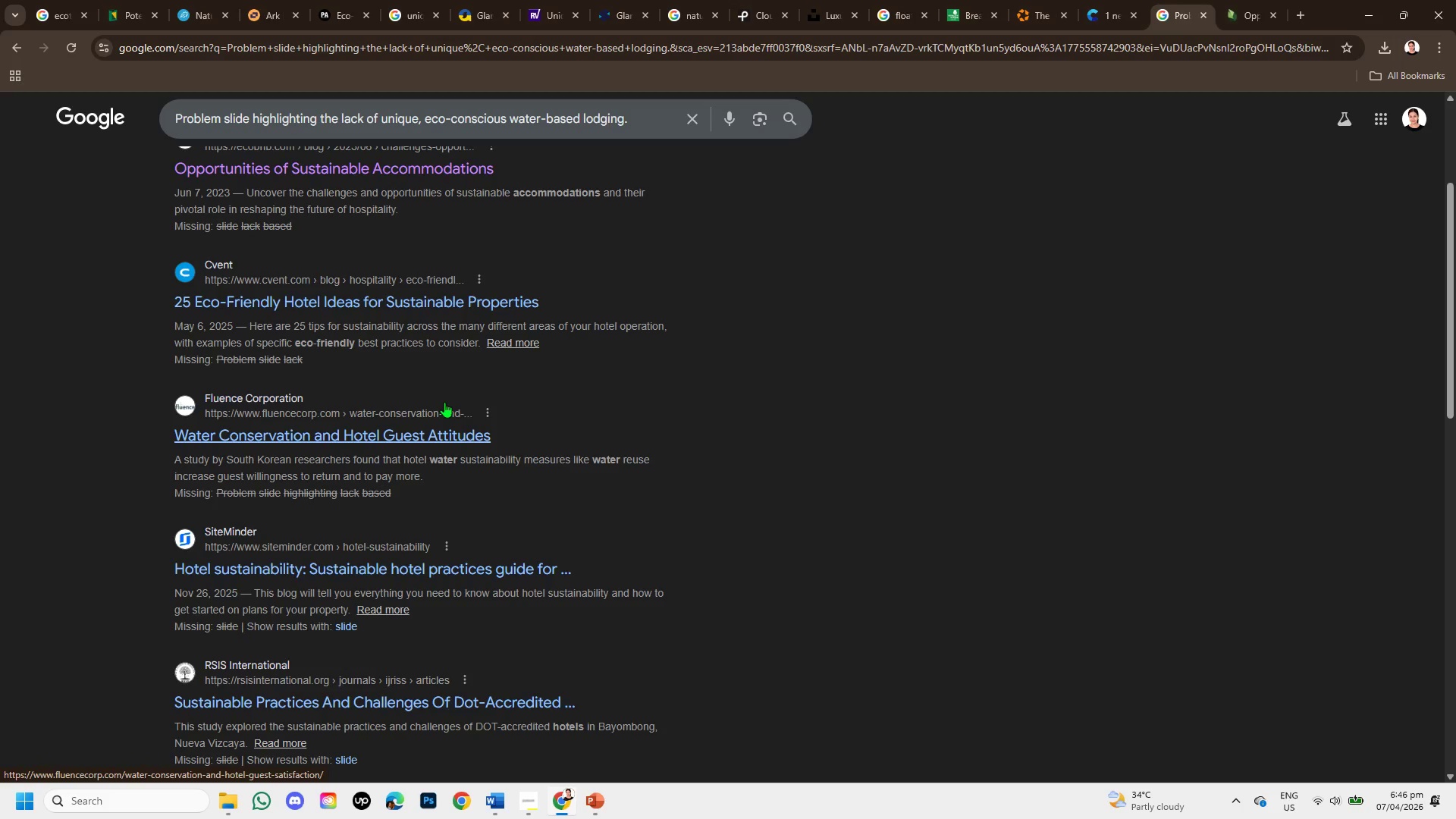 
wait(5.6)
 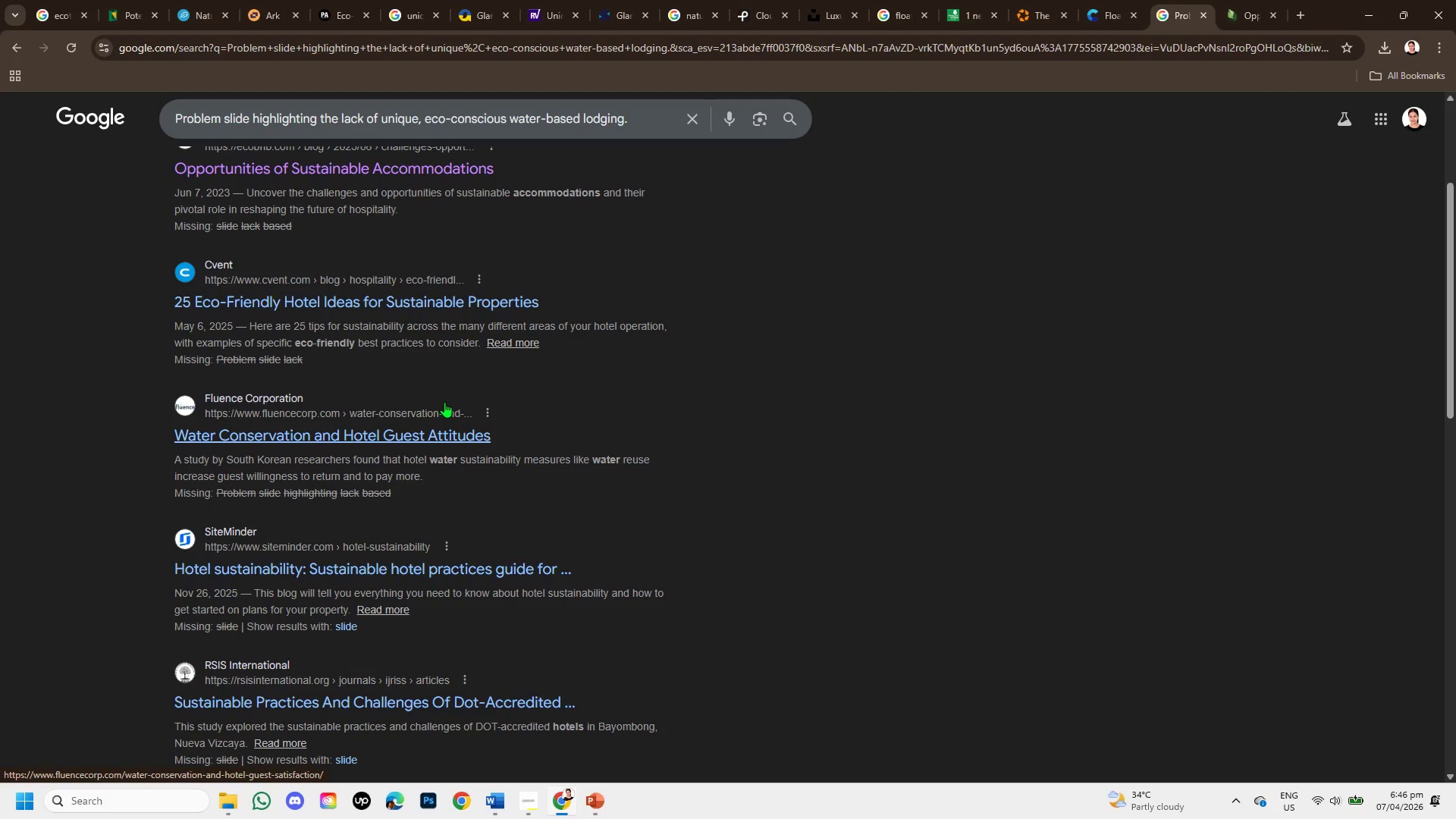 
scroll: coordinate [444, 402], scroll_direction: down, amount: 1.0
 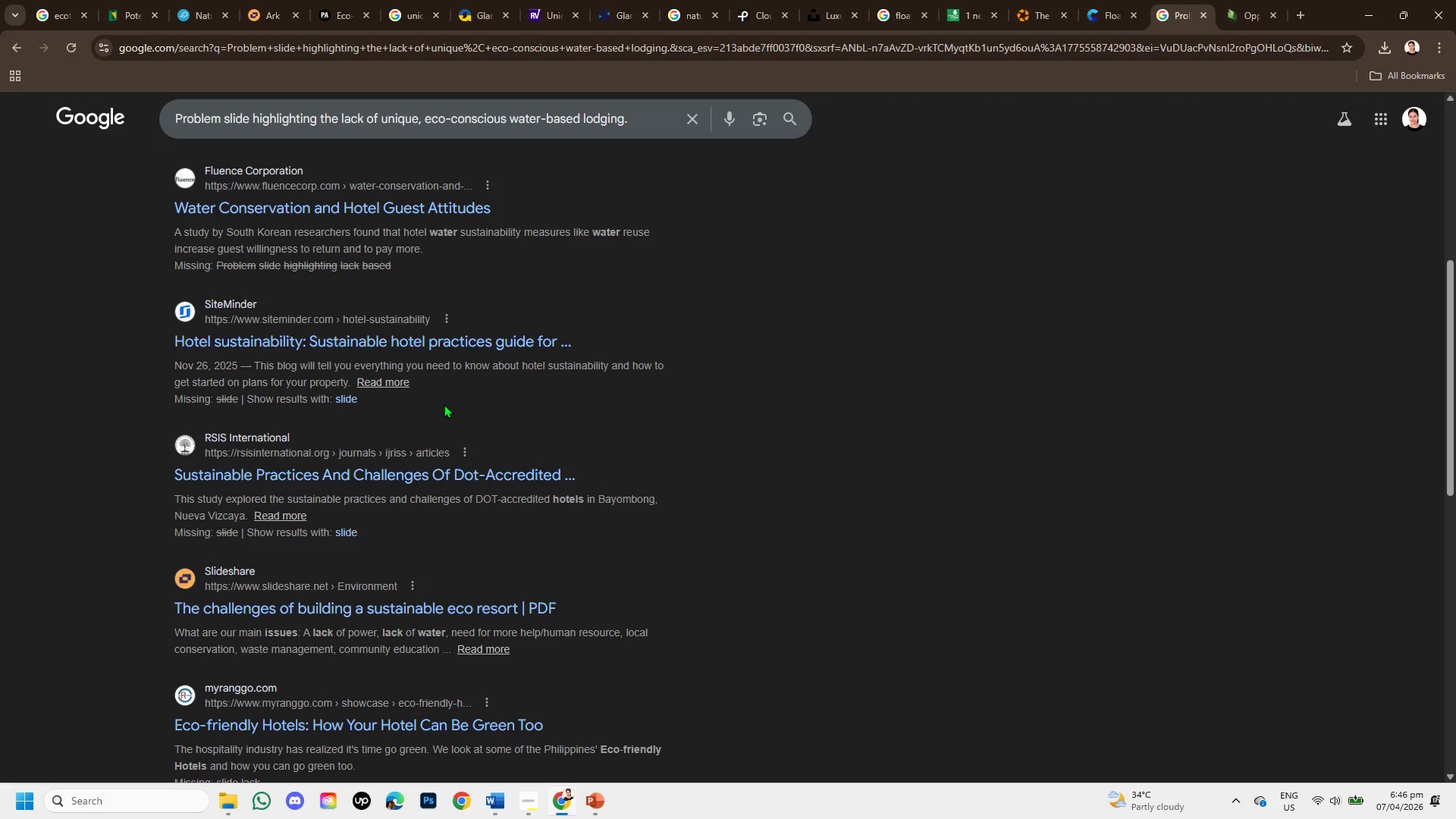 
wait(20.37)
 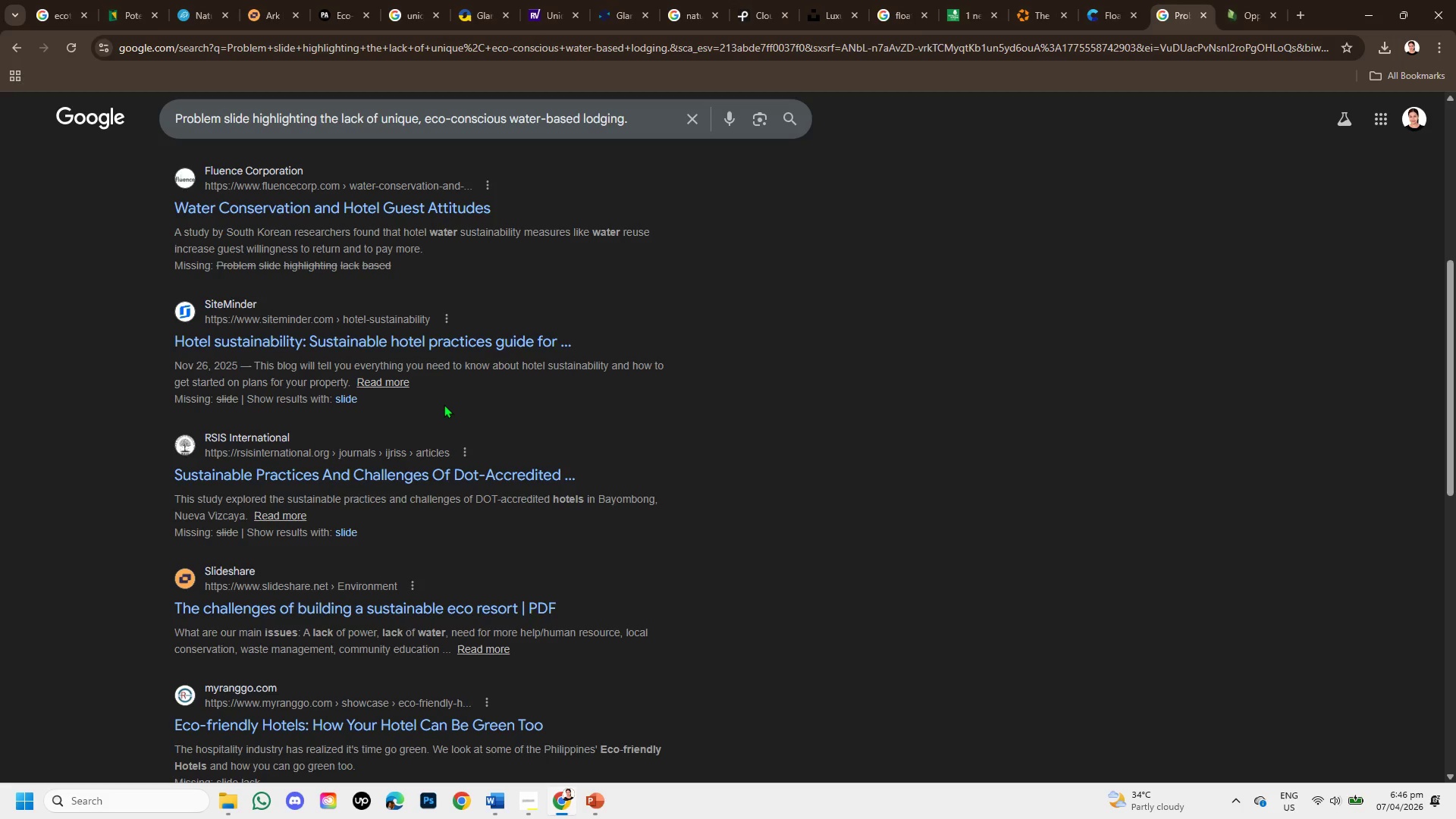 
scroll: coordinate [470, 512], scroll_direction: down, amount: 1.0
 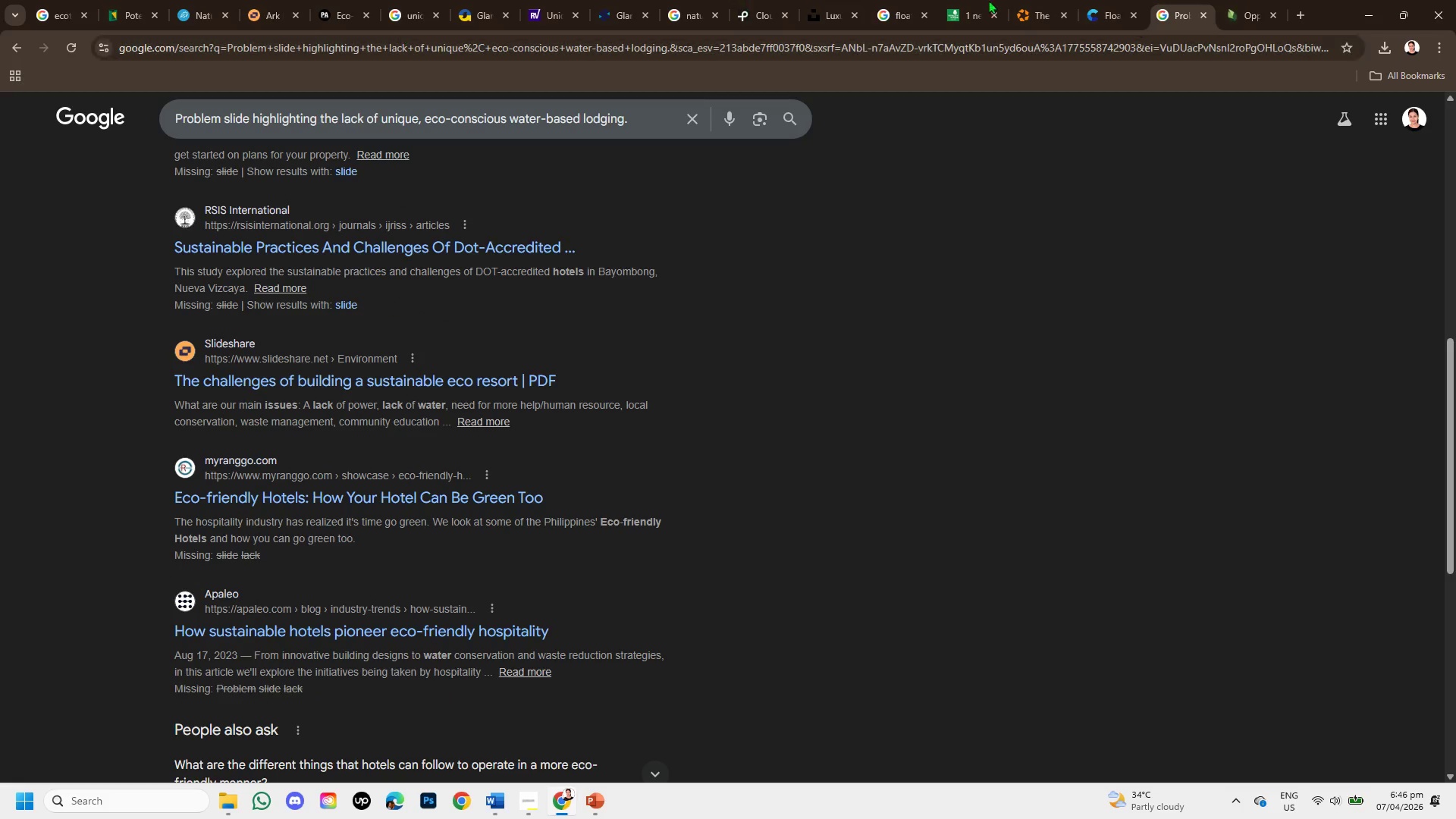 
left_click([1226, 3])
 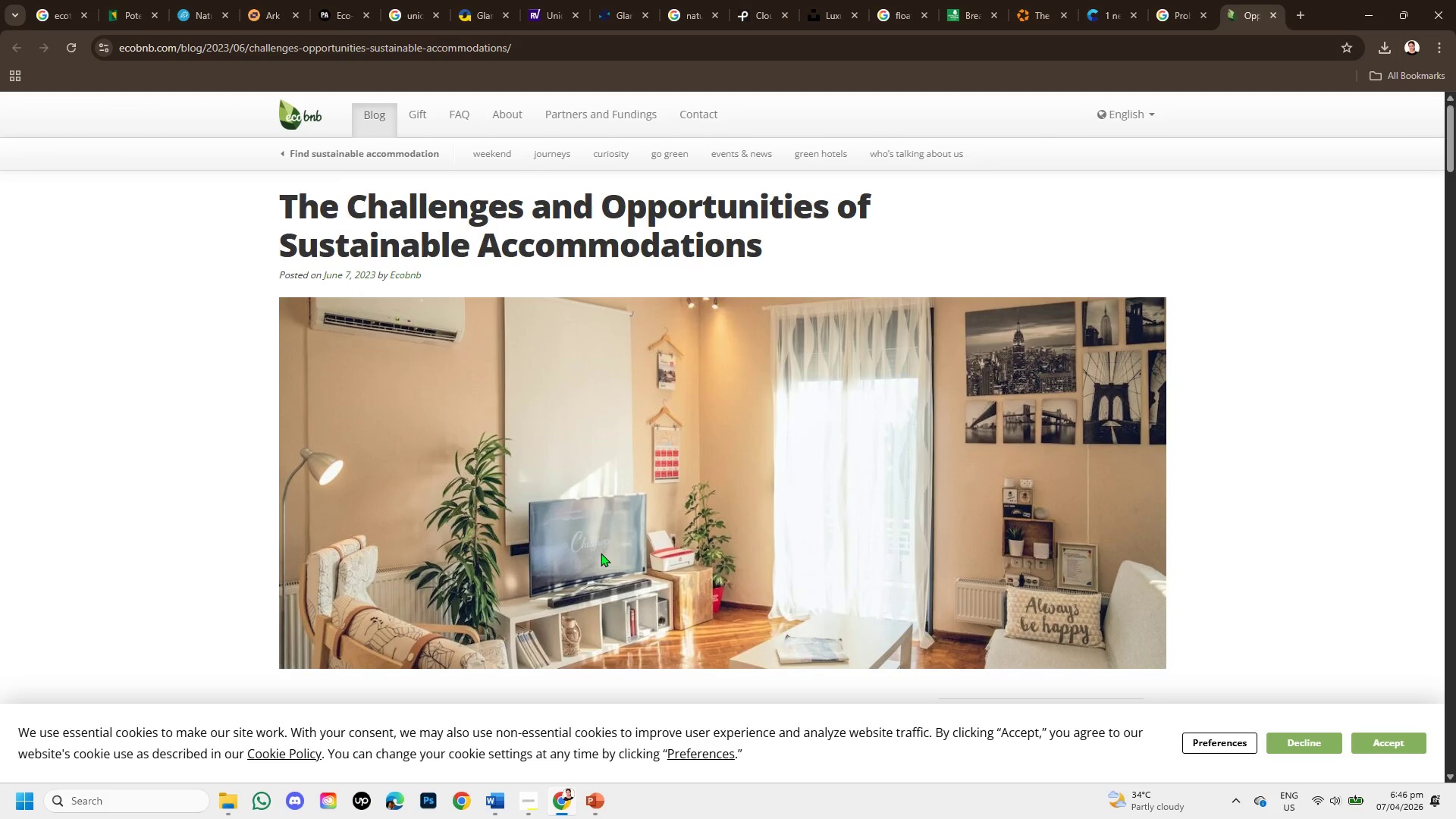 
scroll: coordinate [601, 553], scroll_direction: down, amount: 2.0
 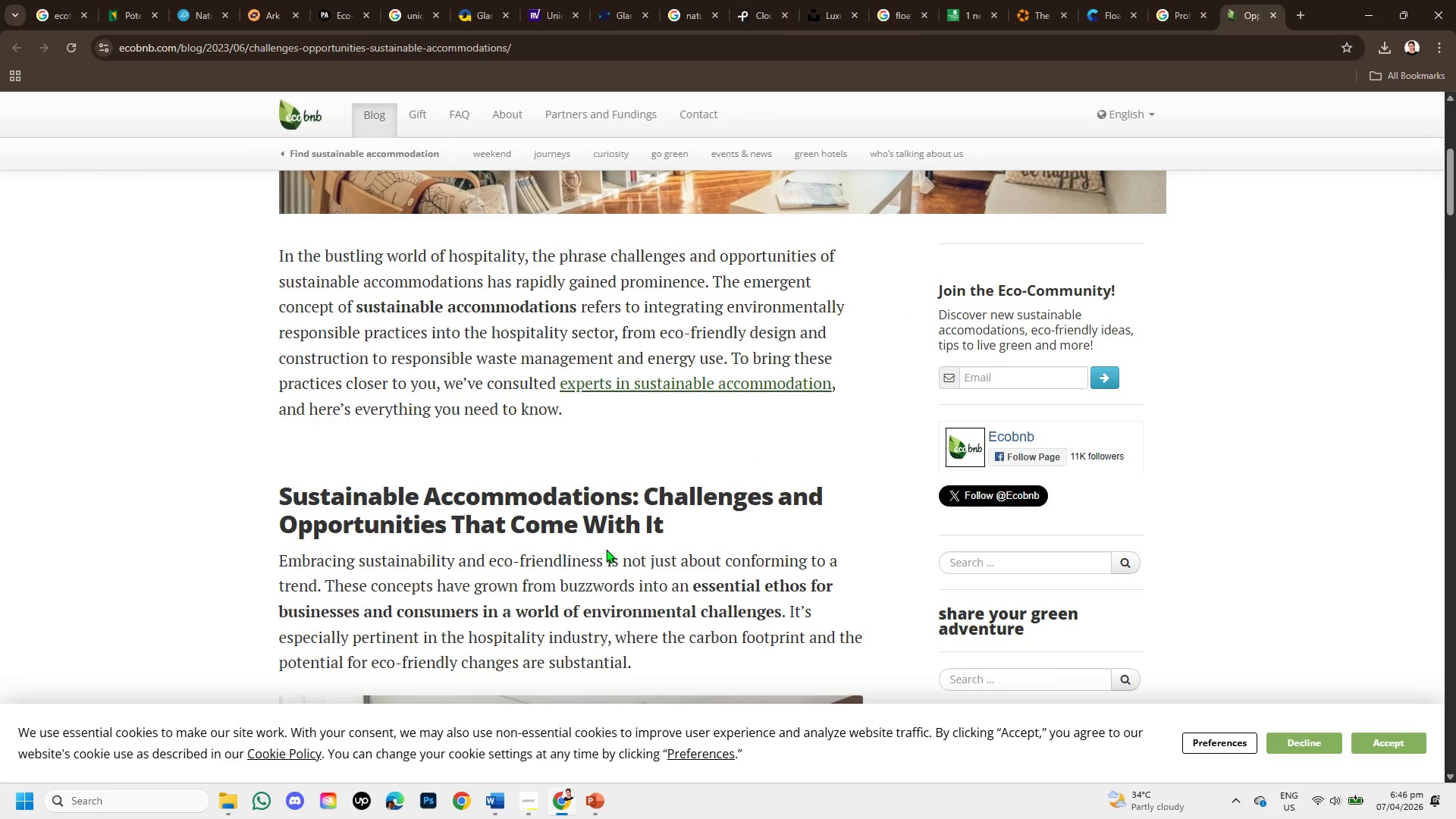 
scroll: coordinate [654, 479], scroll_direction: up, amount: 2.0
 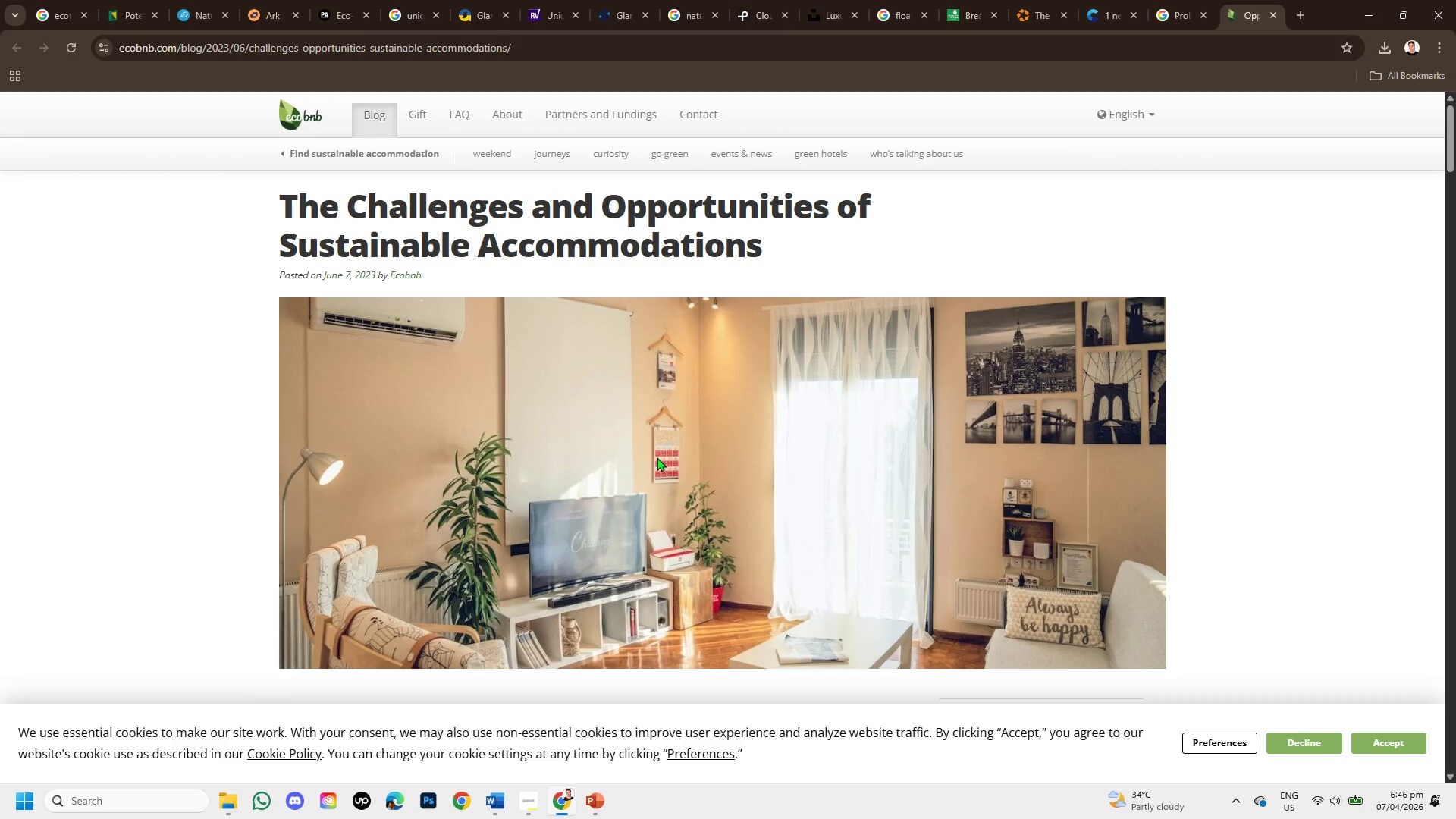 
scroll: coordinate [657, 457], scroll_direction: down, amount: 1.0
 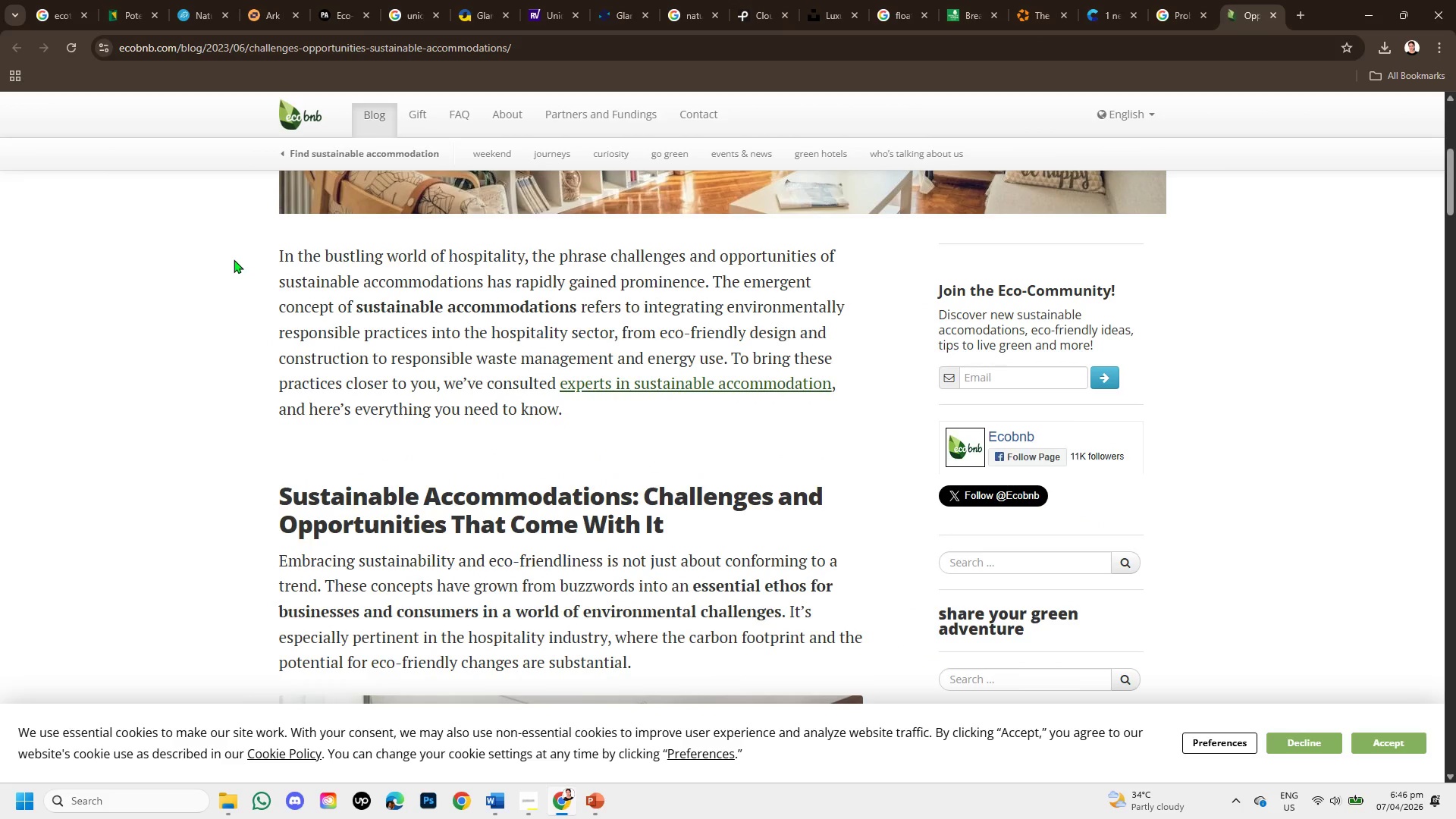 
left_click_drag(start_coordinate=[270, 252], to_coordinate=[345, 253])
 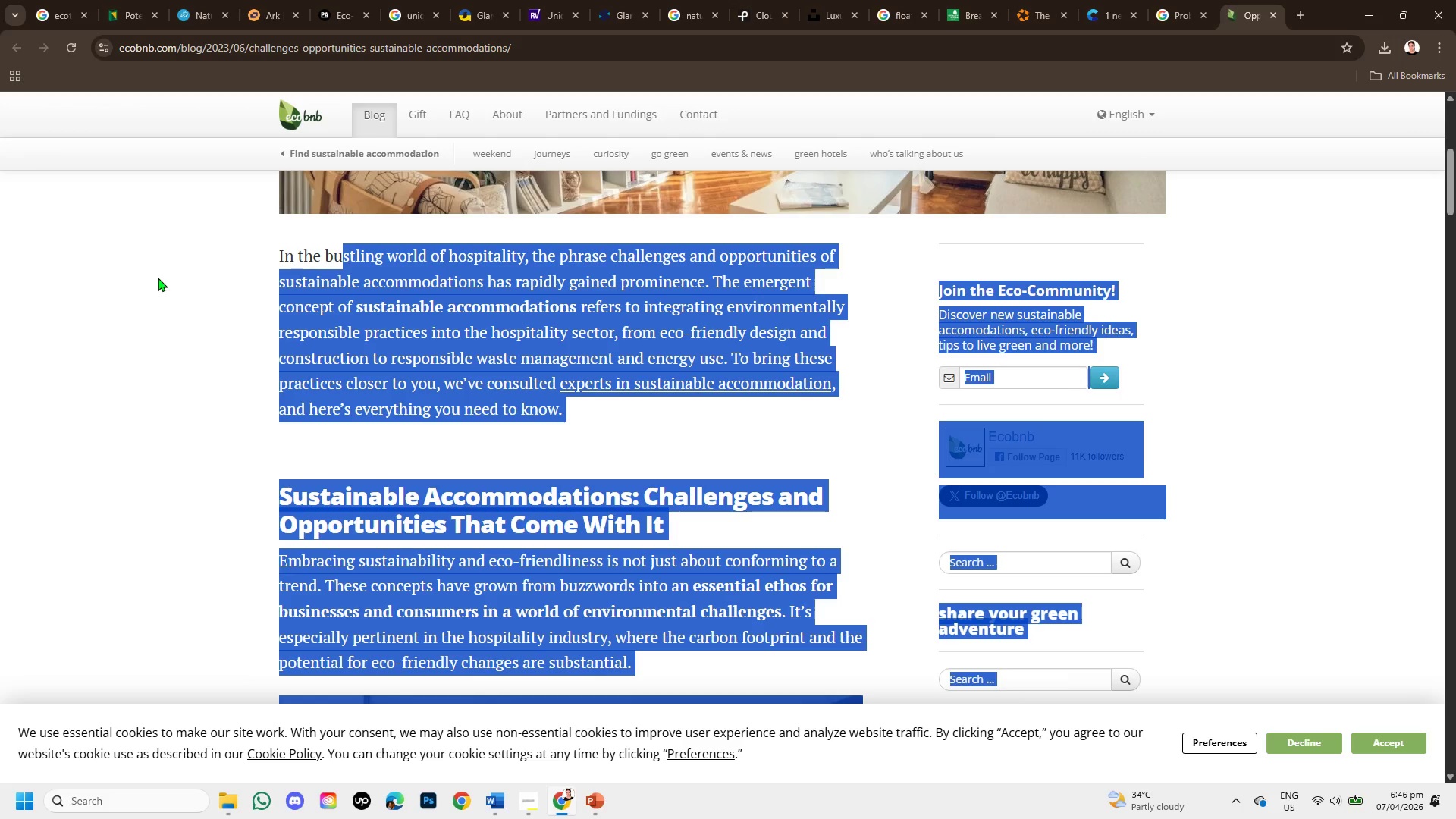 
left_click([158, 278])
 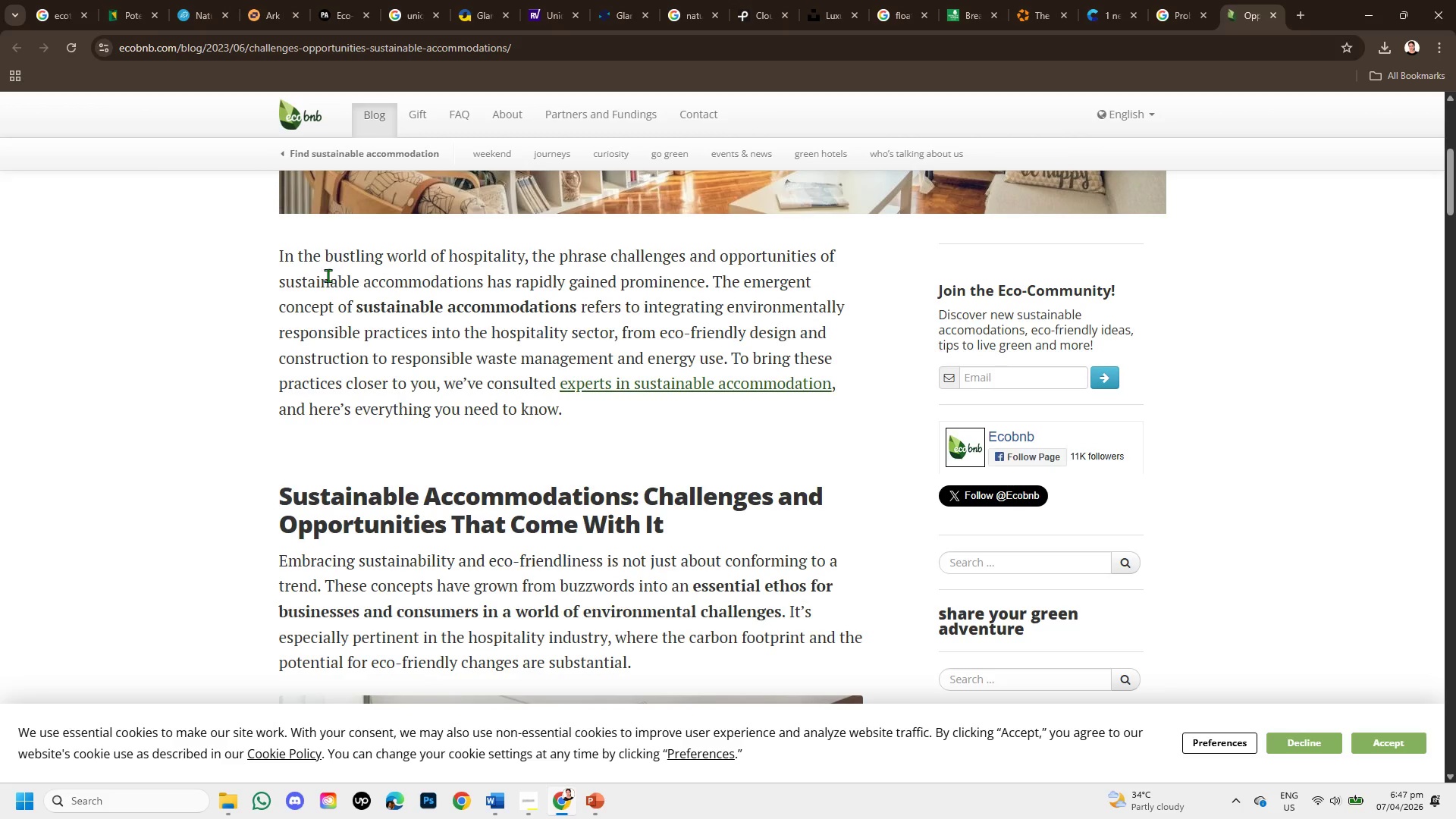 
wait(5.05)
 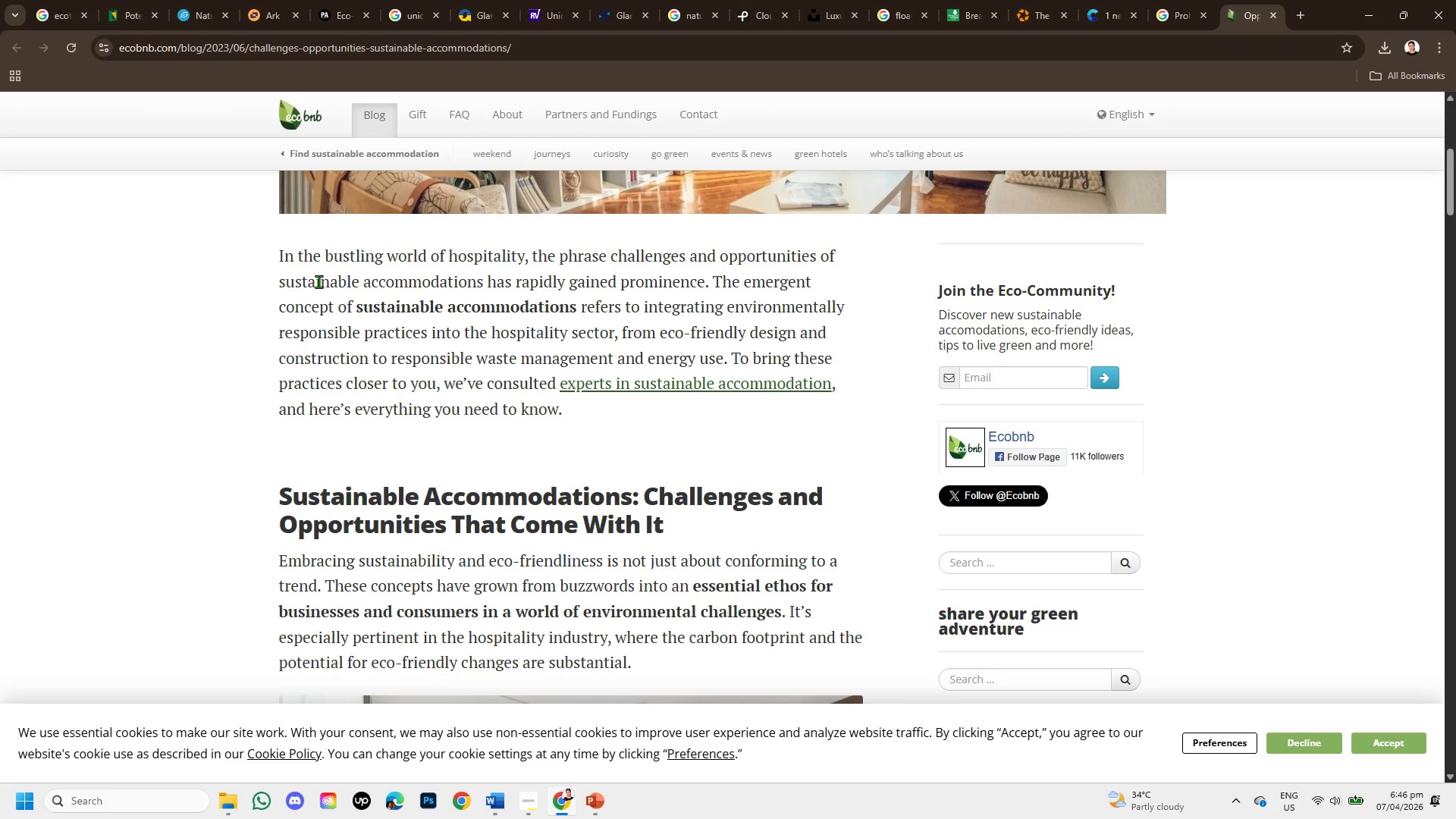 
left_click_drag(start_coordinate=[278, 308], to_coordinate=[620, 322])
 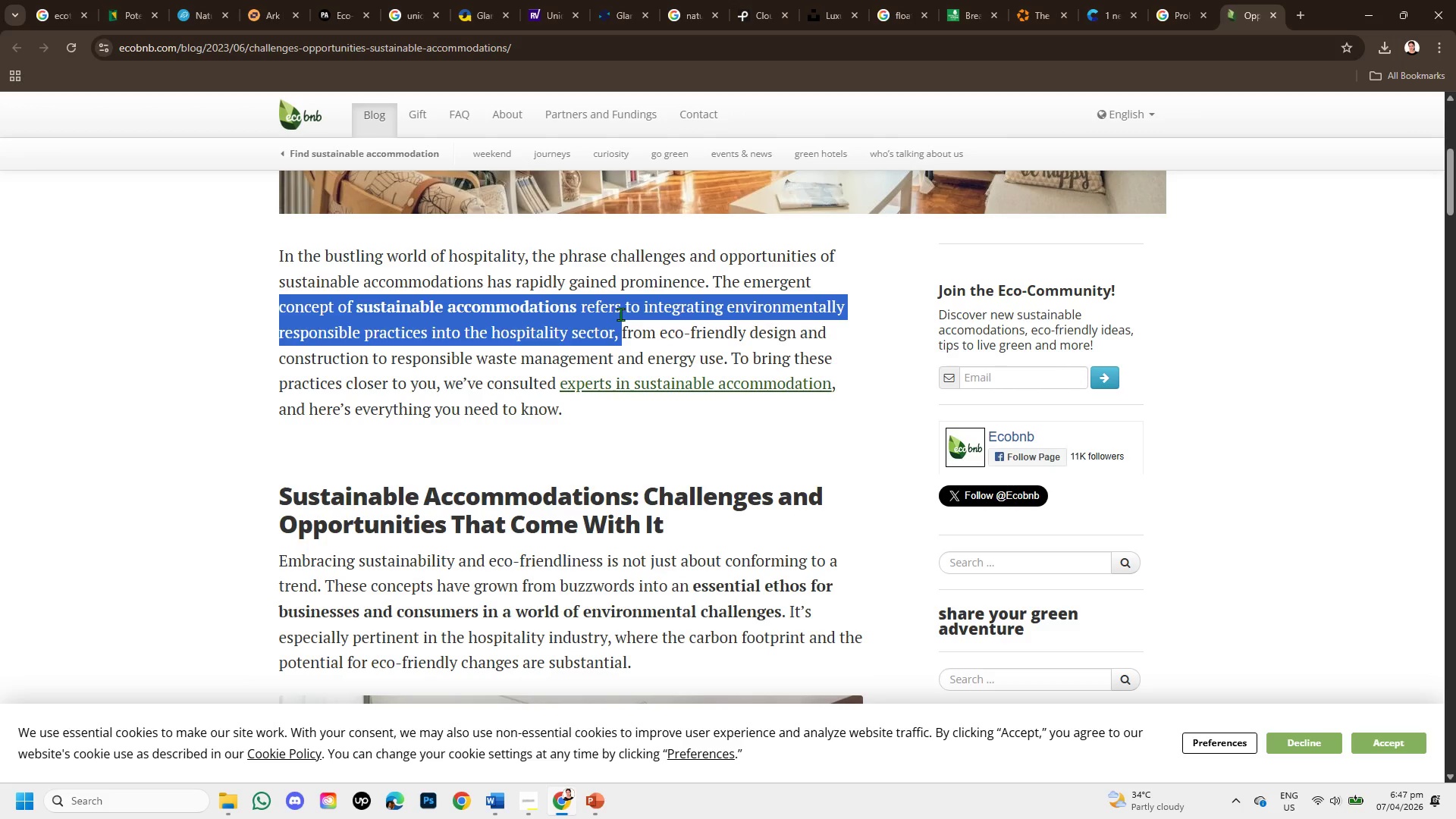 
wait(8.89)
 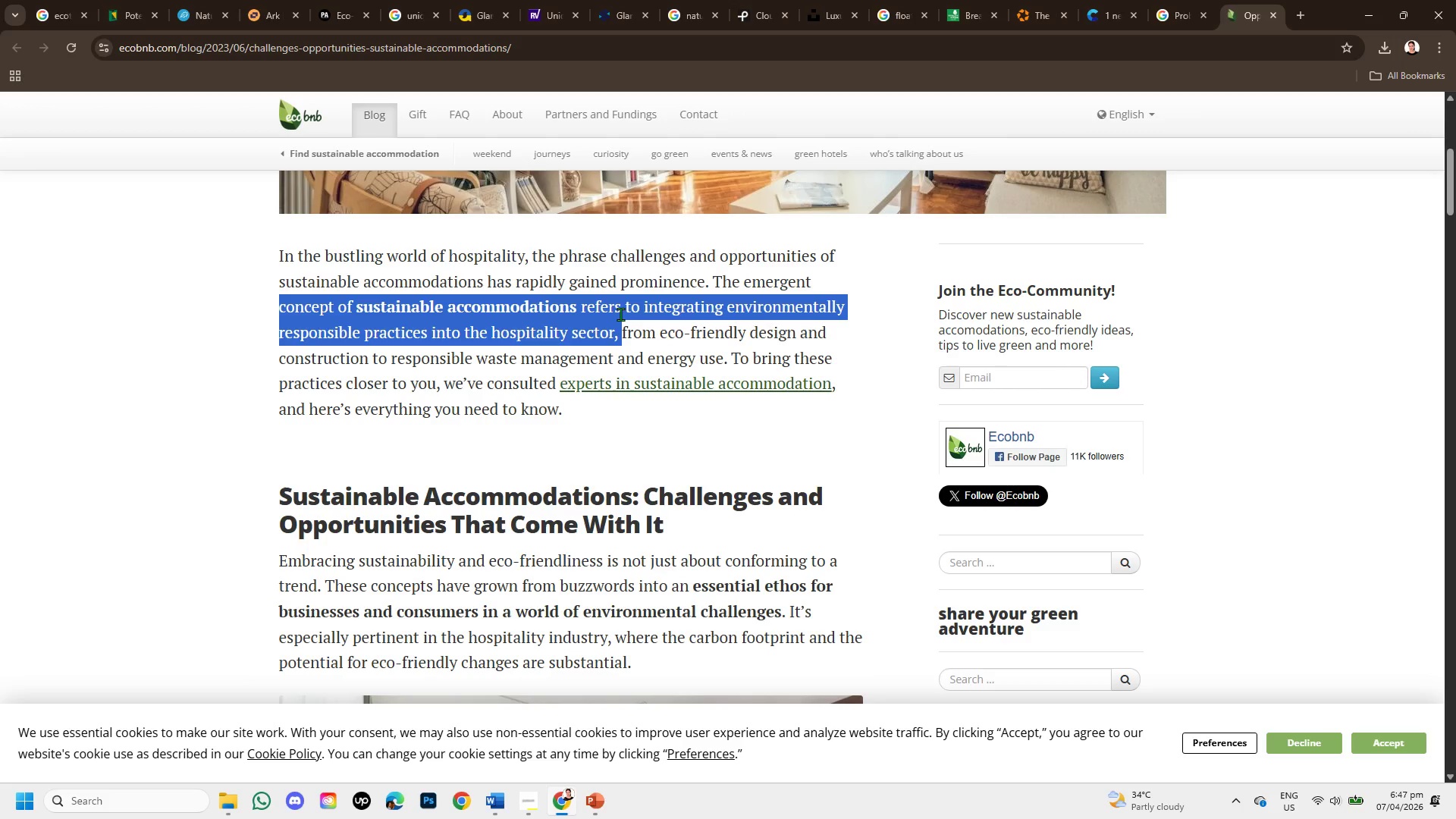 
scroll: coordinate [439, 435], scroll_direction: down, amount: 1.0
 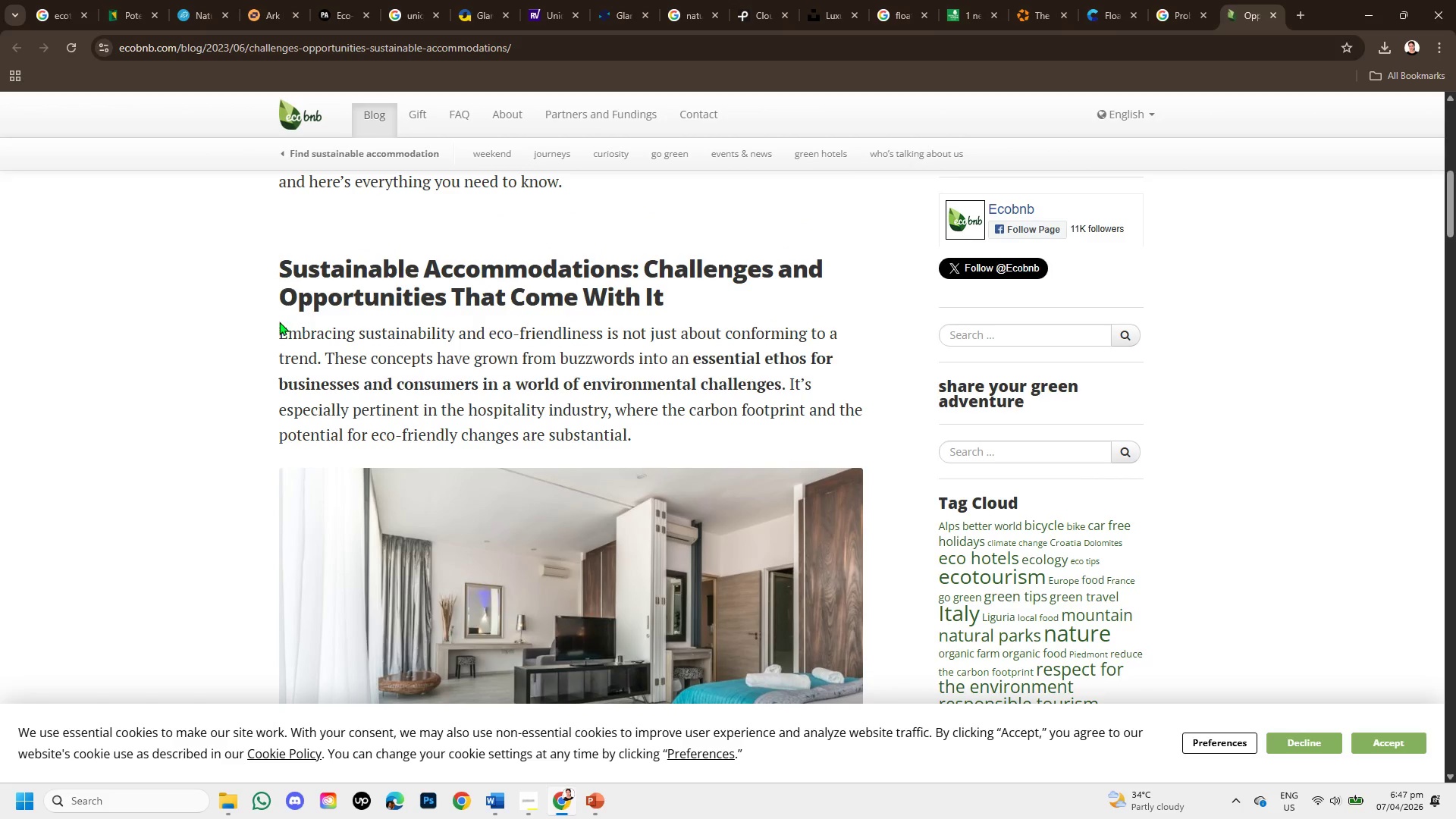 
left_click_drag(start_coordinate=[271, 328], to_coordinate=[575, 328])
 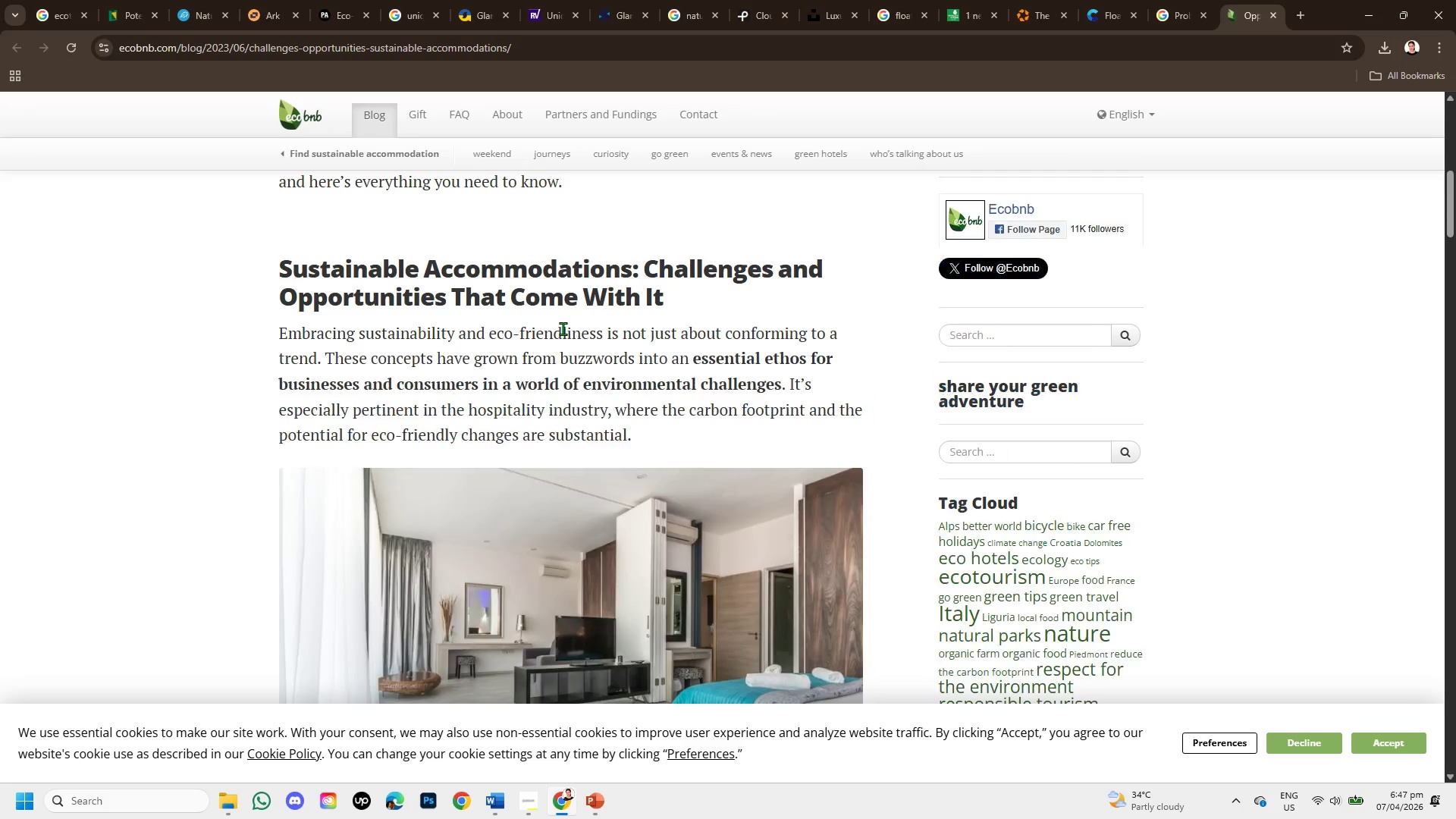 
left_click([563, 328])
 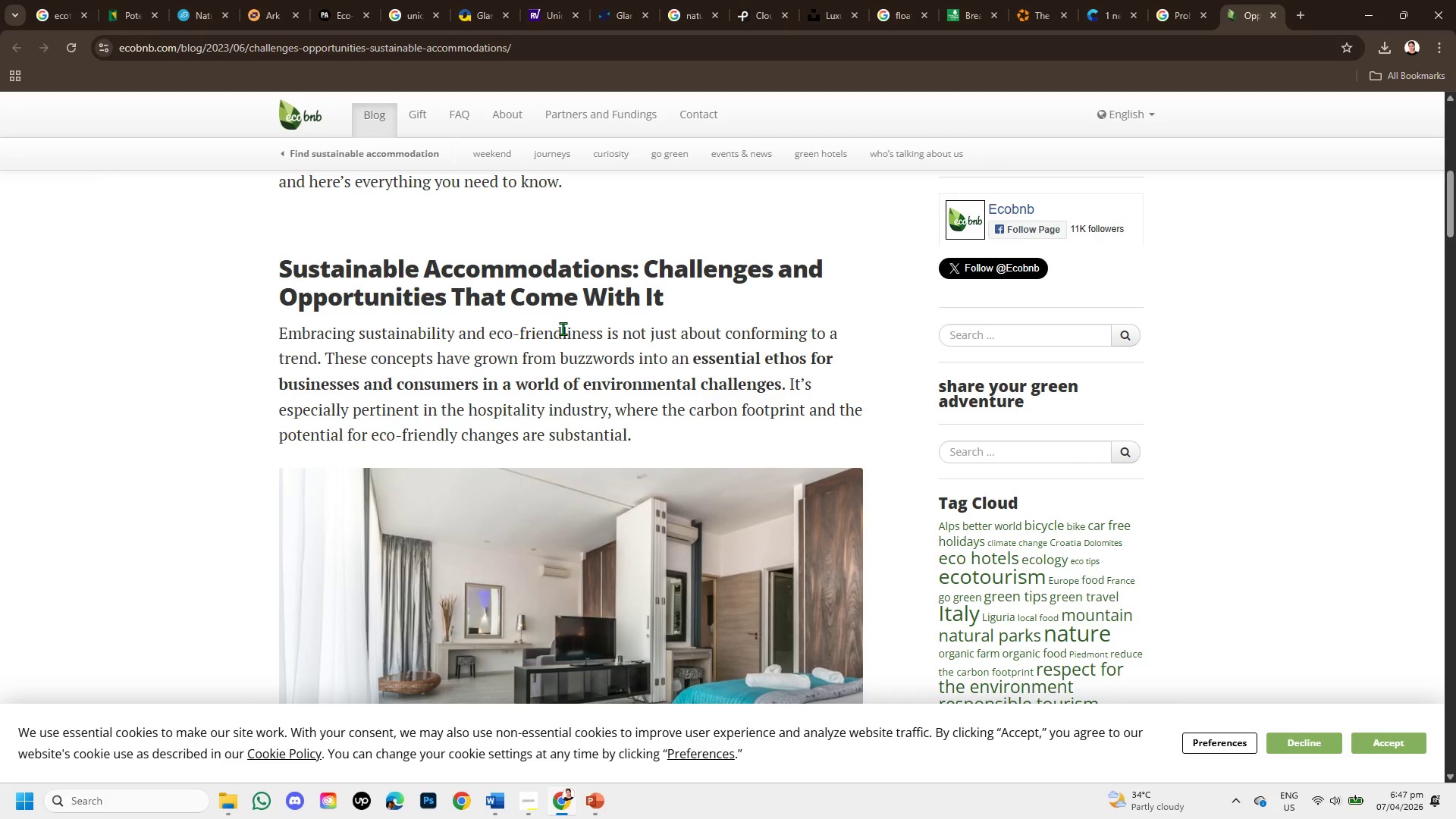 
scroll: coordinate [563, 328], scroll_direction: down, amount: 1.0
 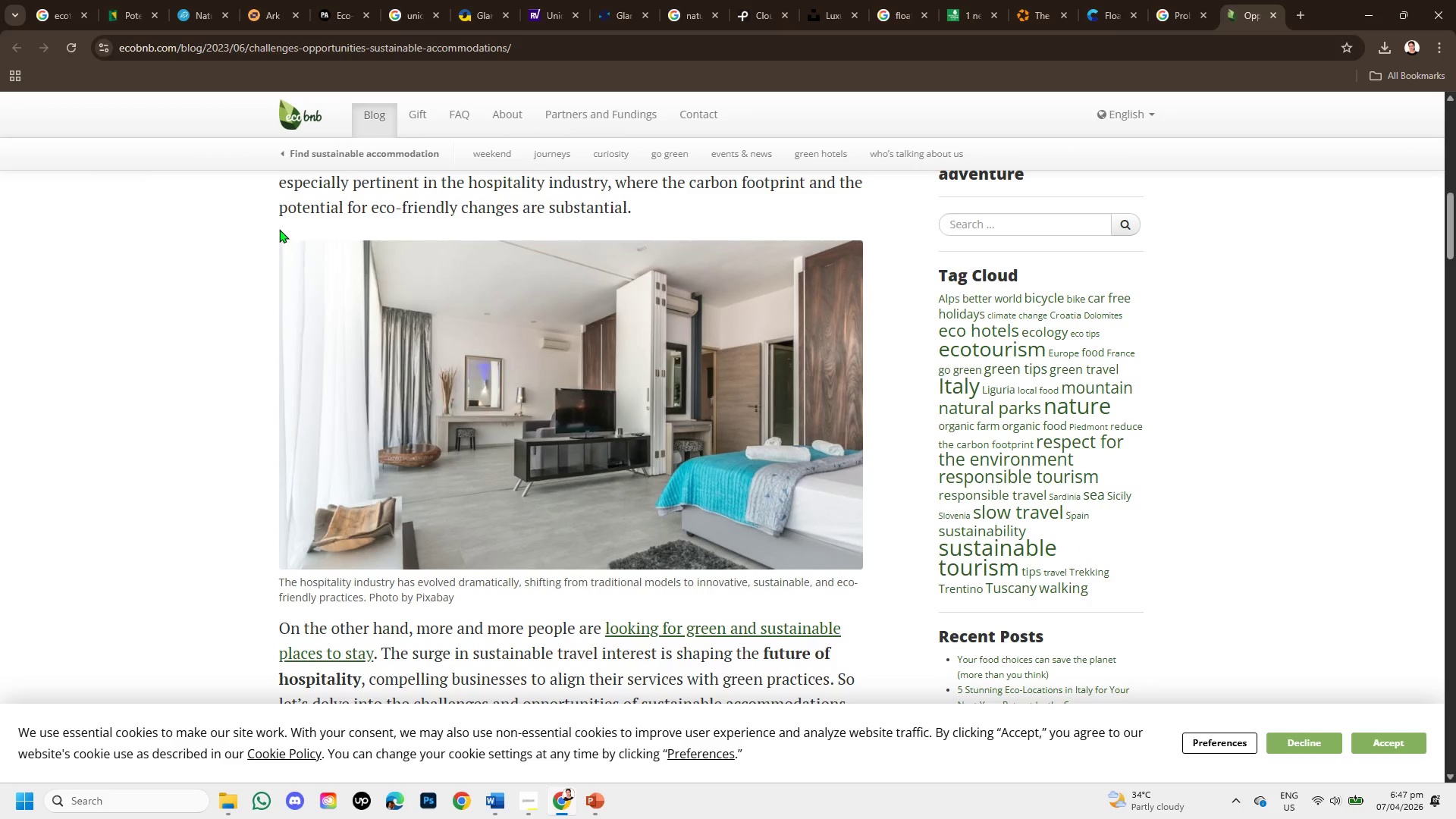 
left_click_drag(start_coordinate=[282, 213], to_coordinate=[644, 210])
 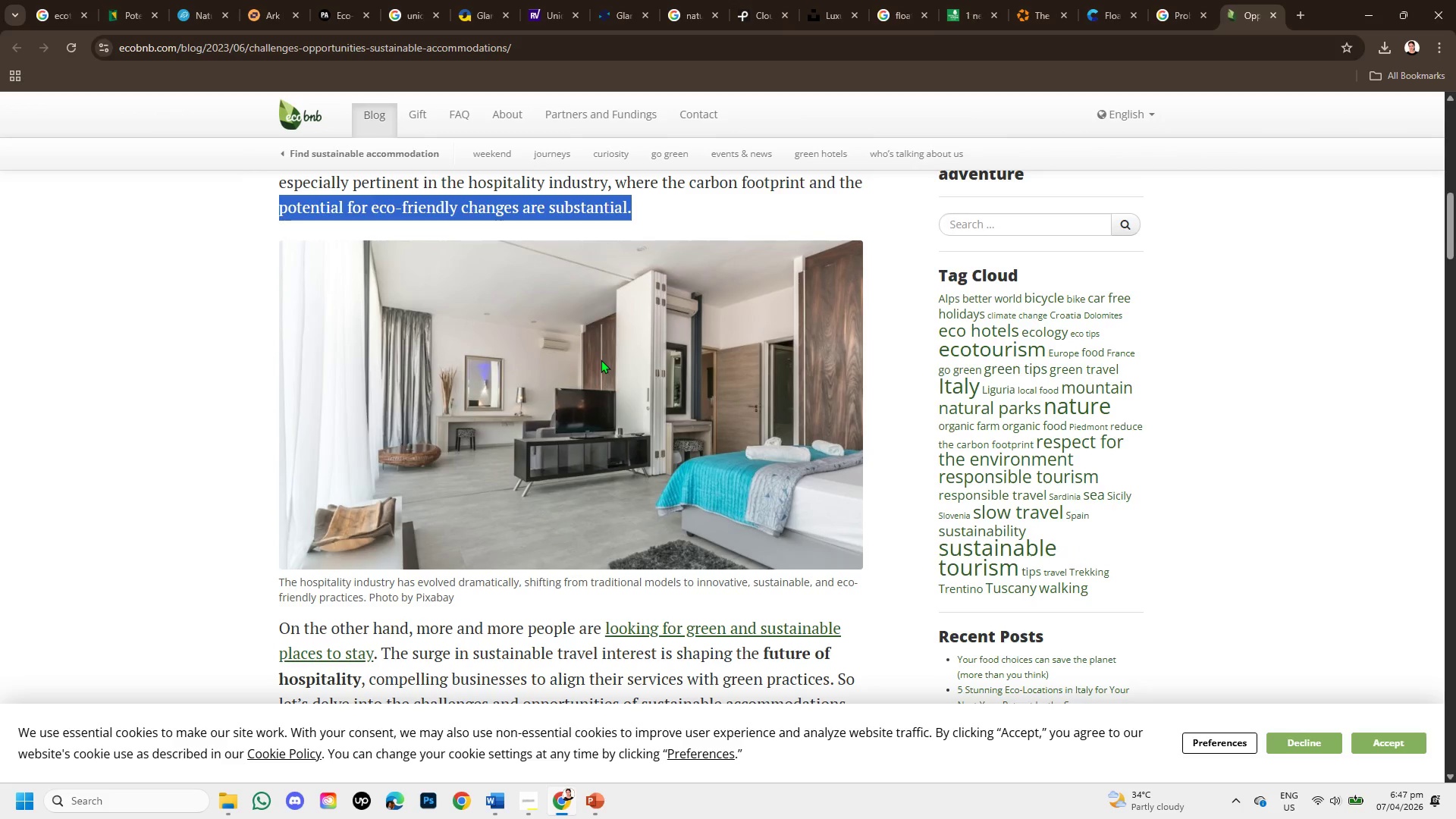 
scroll: coordinate [601, 359], scroll_direction: down, amount: 1.0
 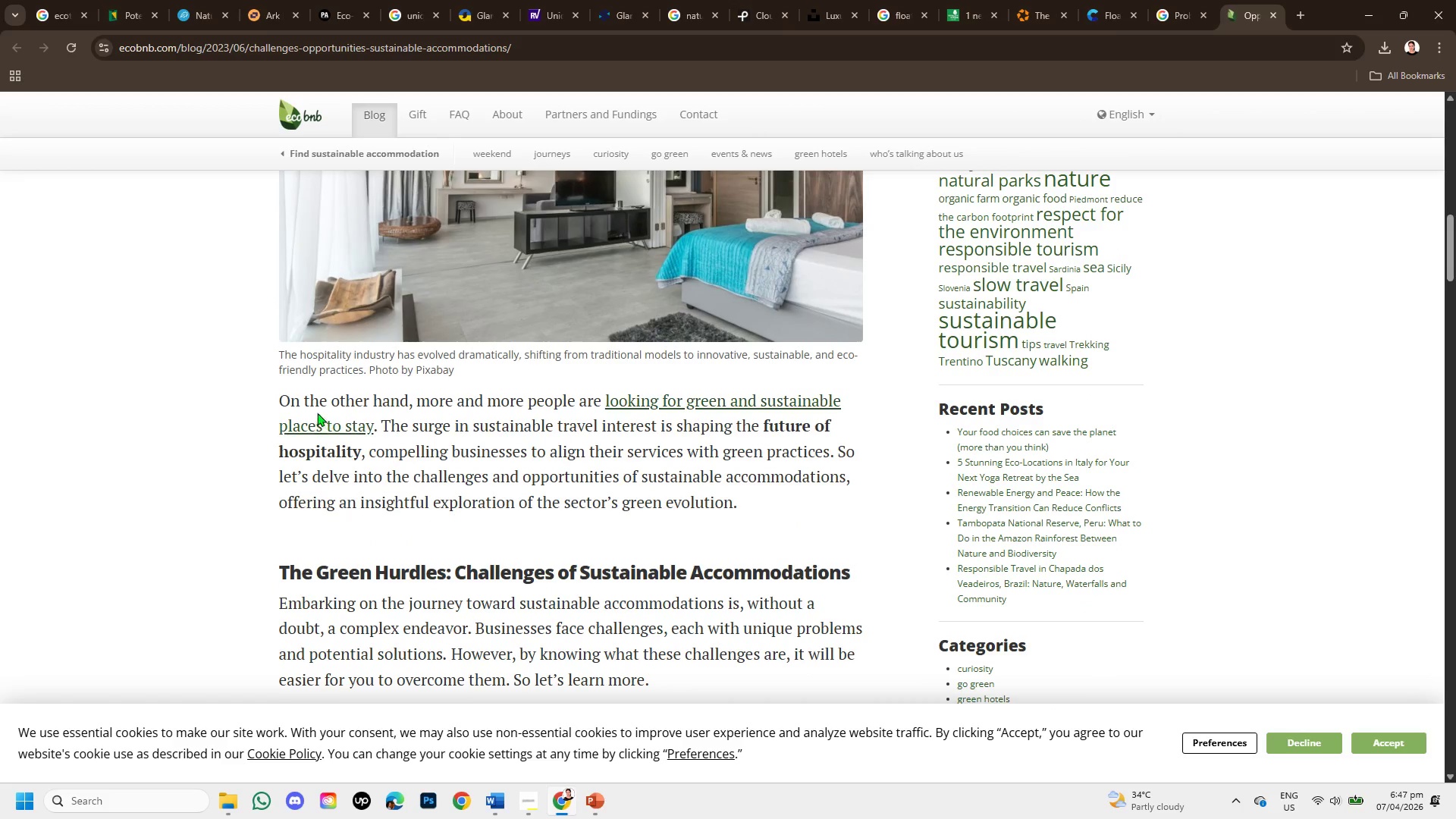 
left_click_drag(start_coordinate=[276, 399], to_coordinate=[617, 377])
 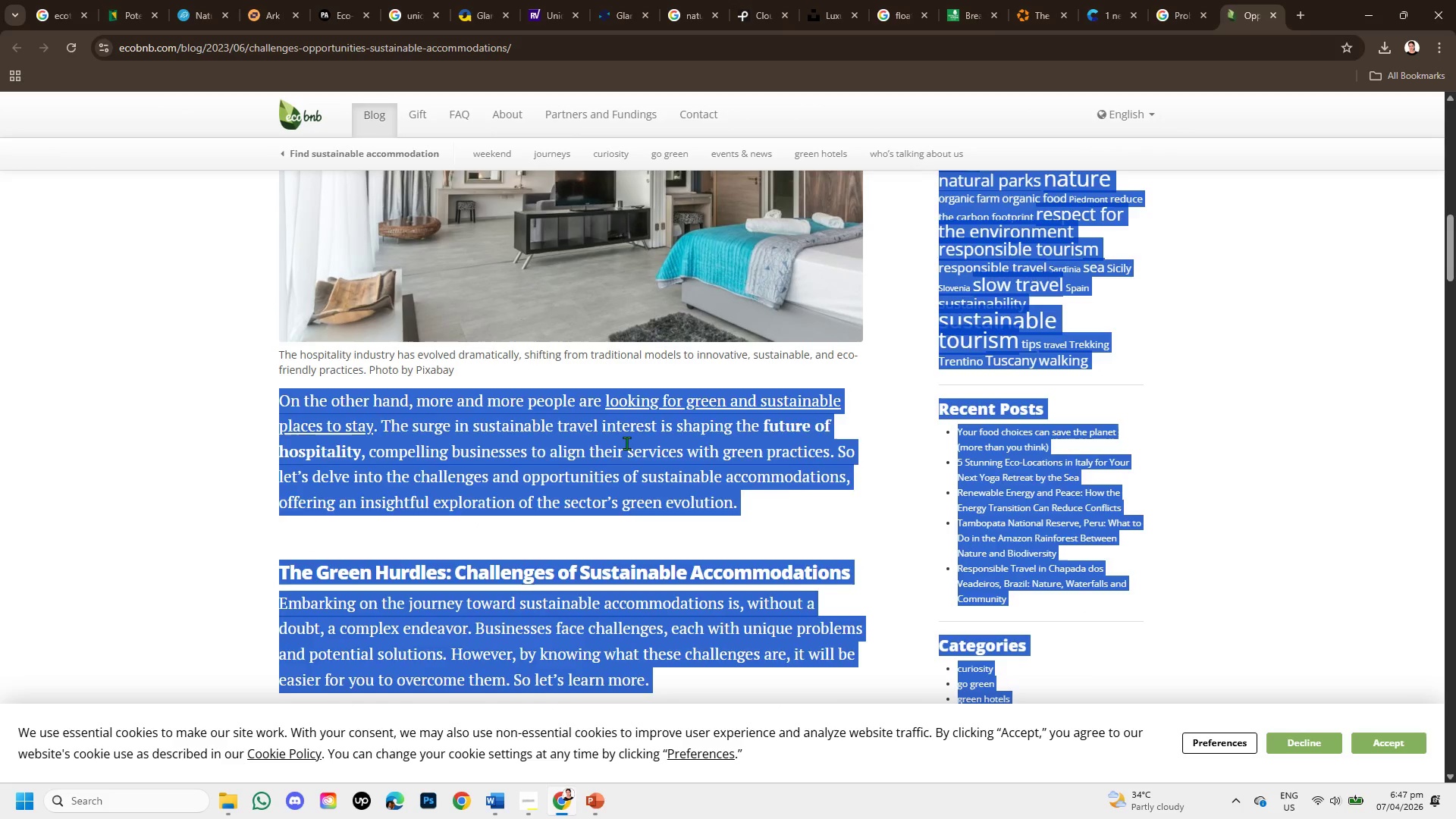 
left_click([626, 443])
 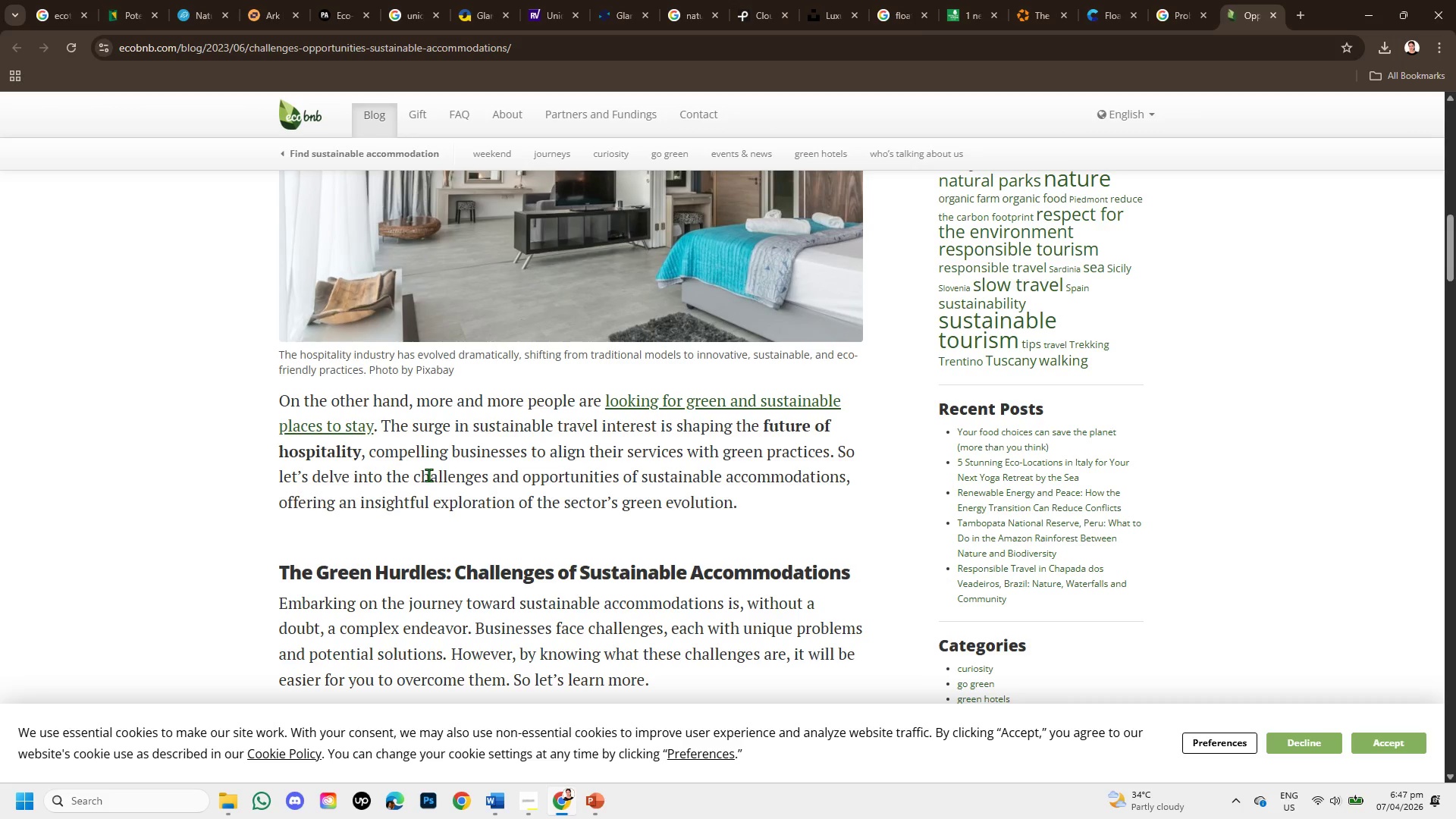 
wait(5.7)
 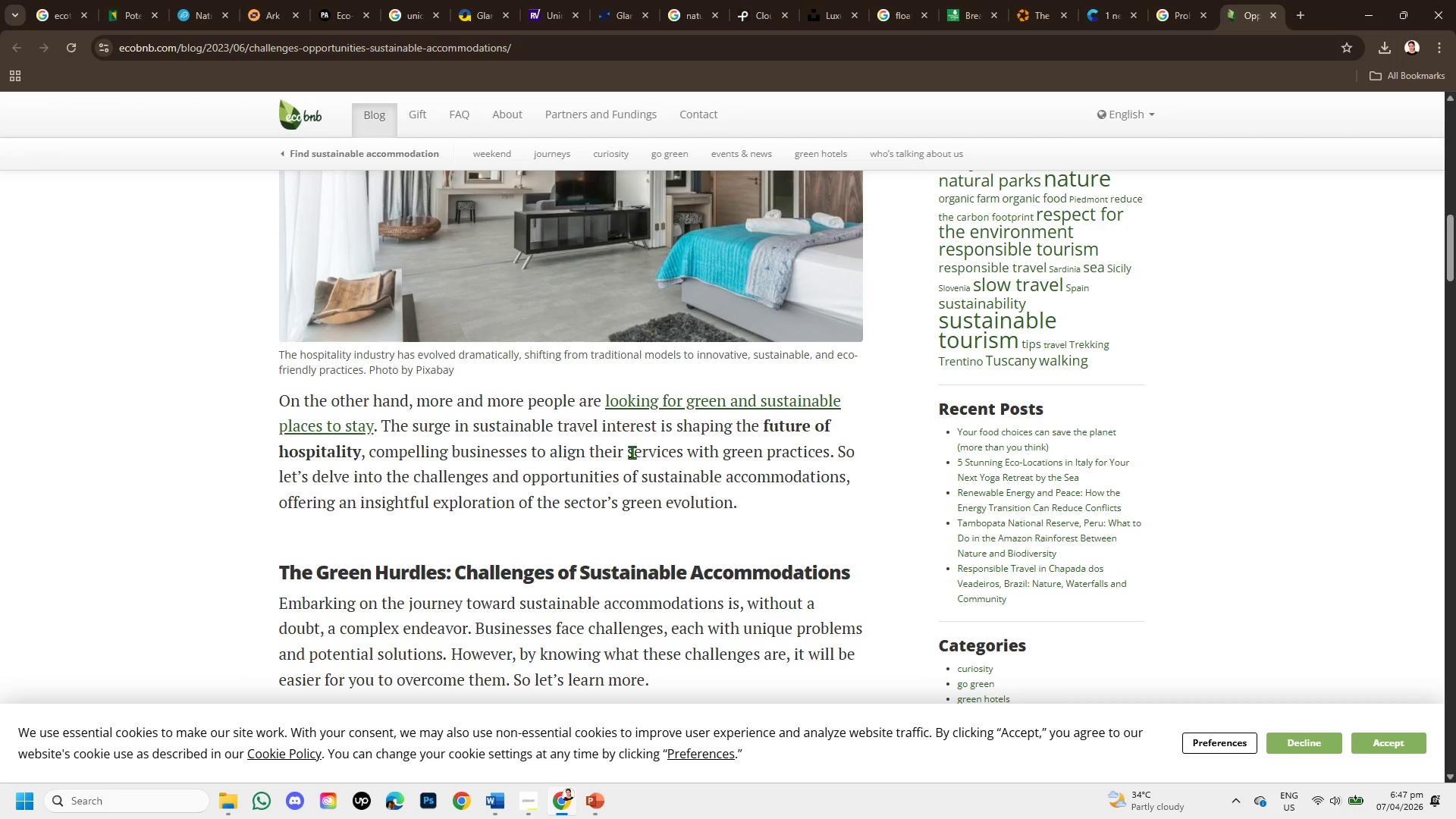 
left_click_drag(start_coordinate=[383, 424], to_coordinate=[758, 472])
 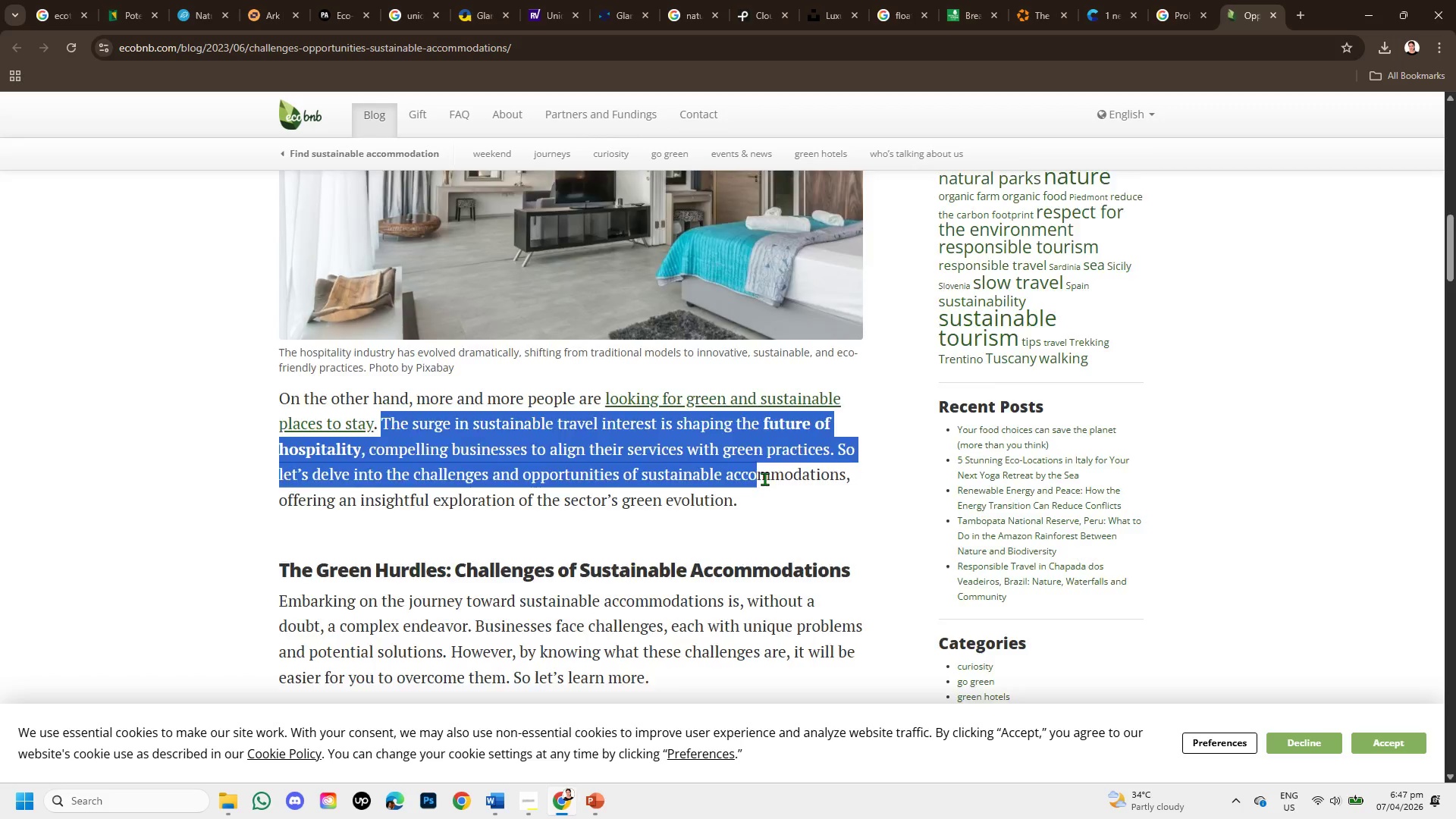 
scroll: coordinate [764, 480], scroll_direction: down, amount: 2.0
 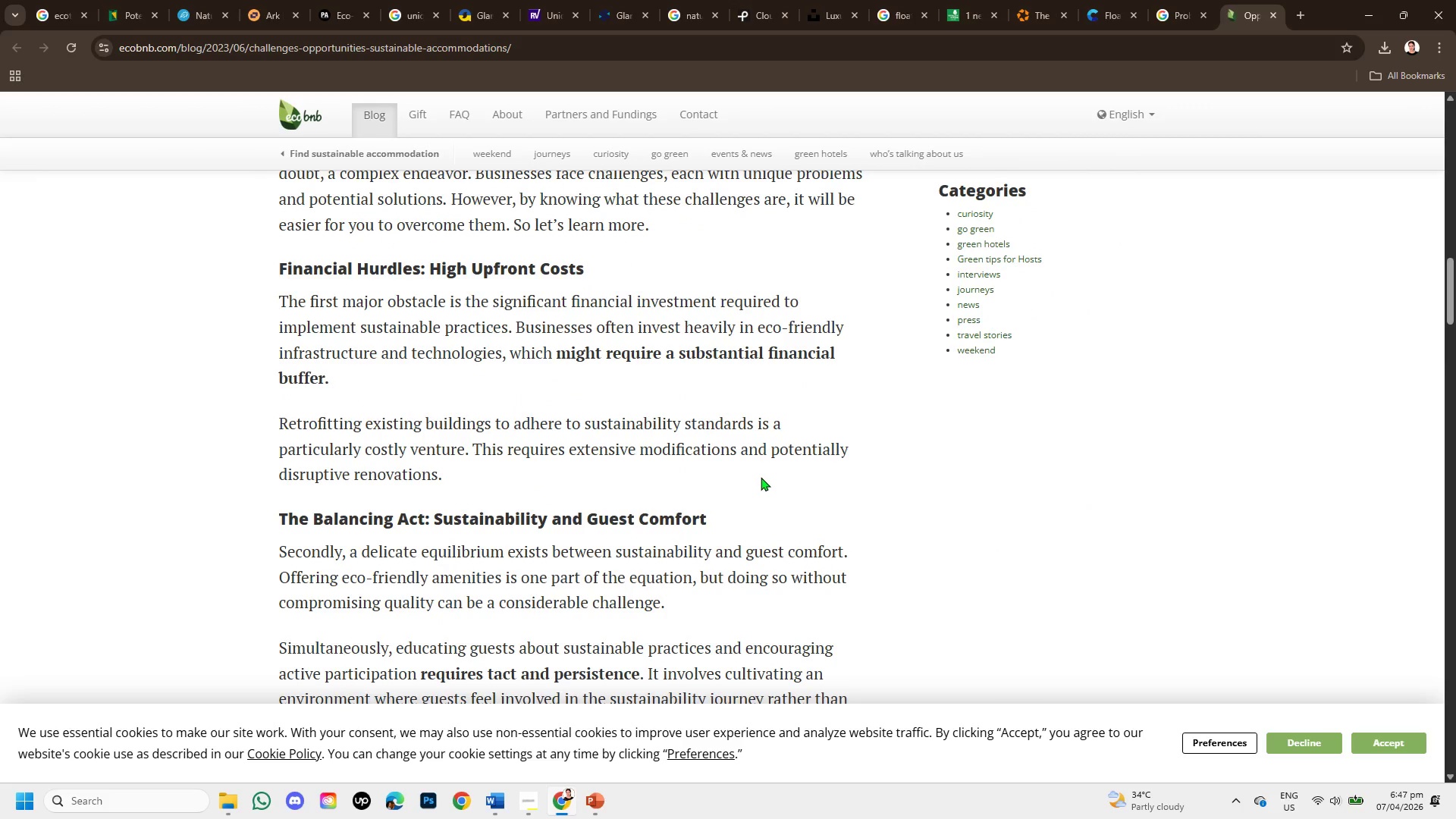 
scroll: coordinate [761, 477], scroll_direction: up, amount: 1.0
 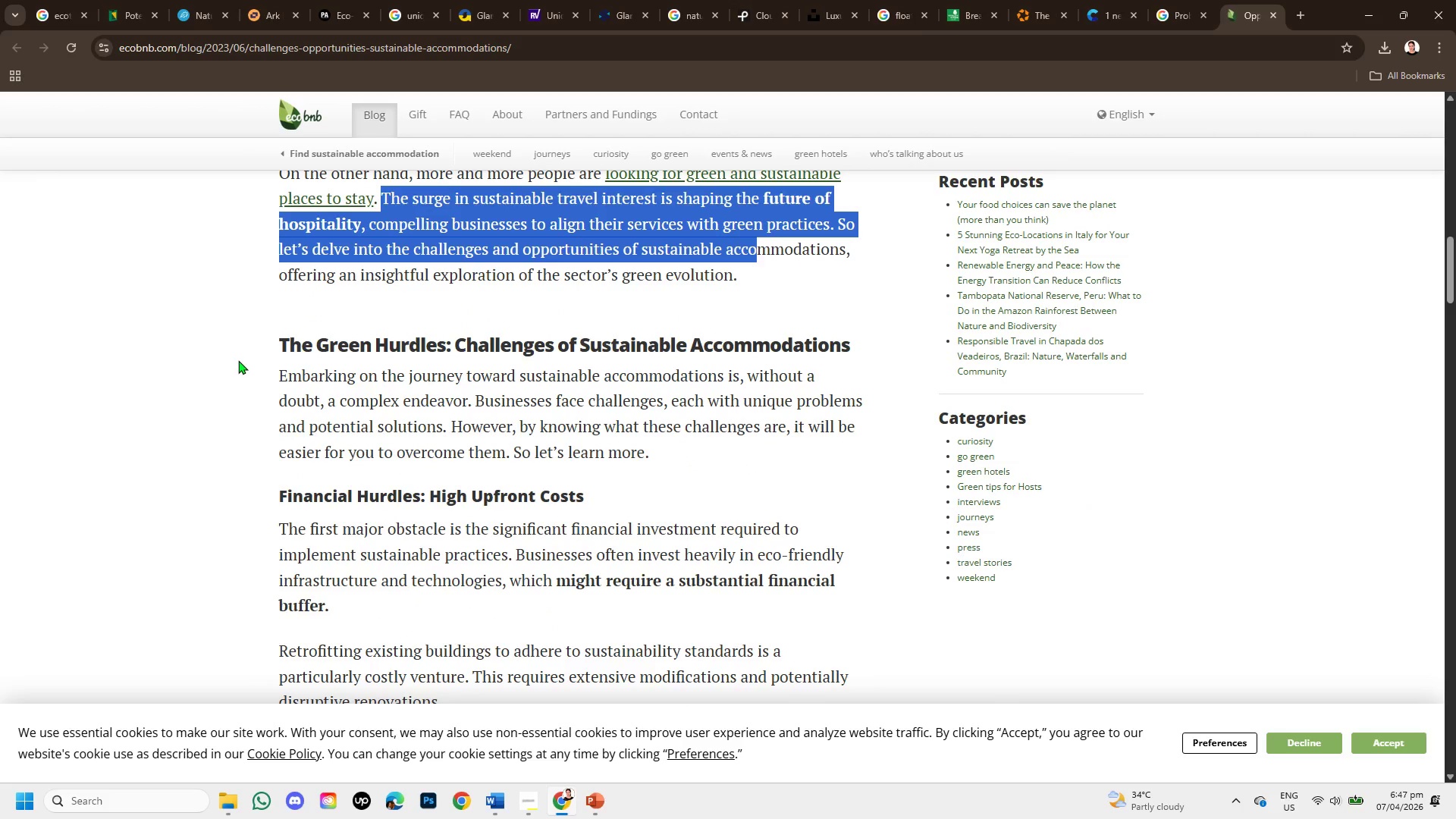 
left_click_drag(start_coordinate=[243, 361], to_coordinate=[535, 407])
 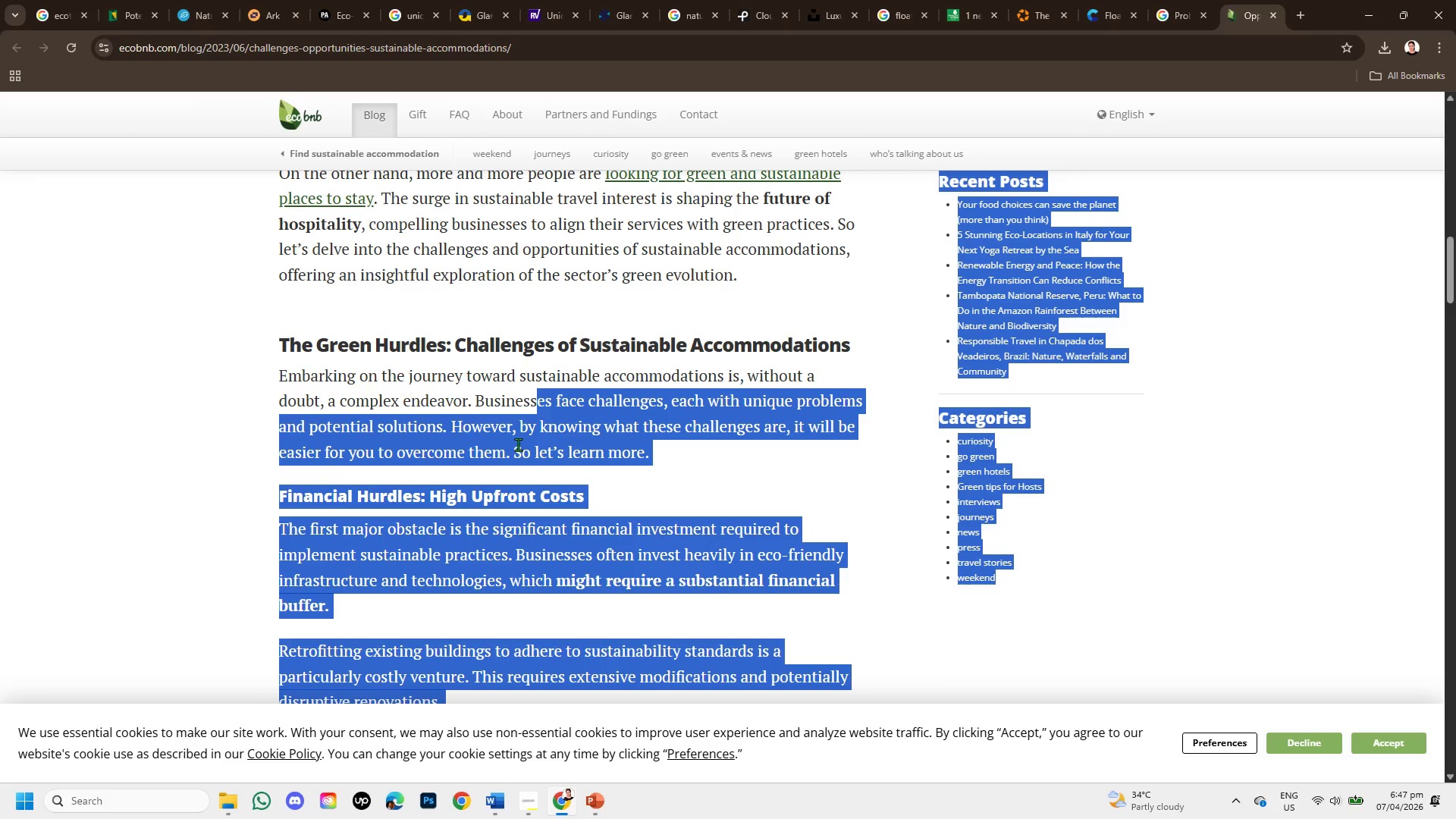 
left_click([518, 444])
 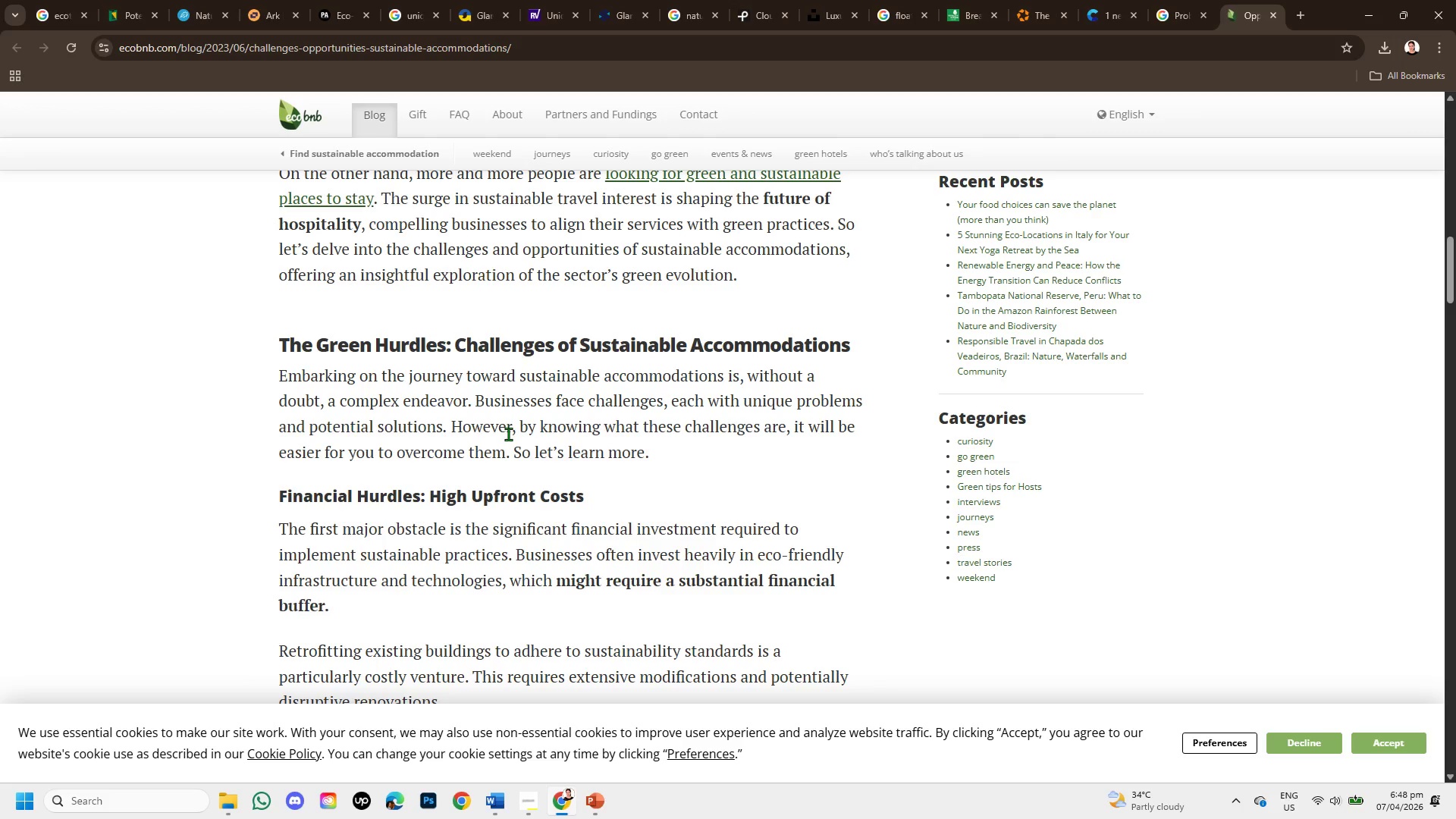 
wait(39.23)
 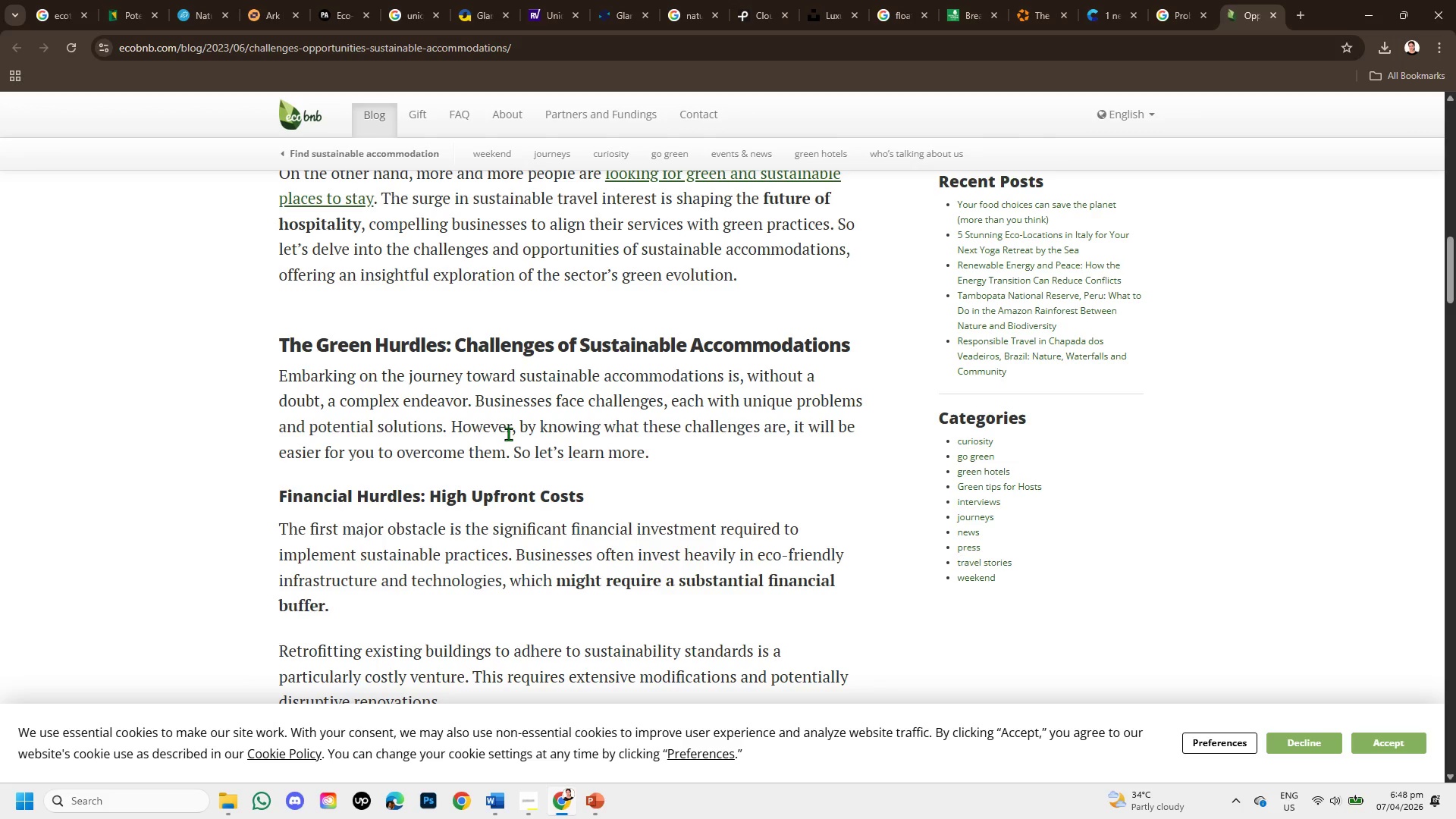 
scroll: coordinate [481, 438], scroll_direction: down, amount: 8.0
 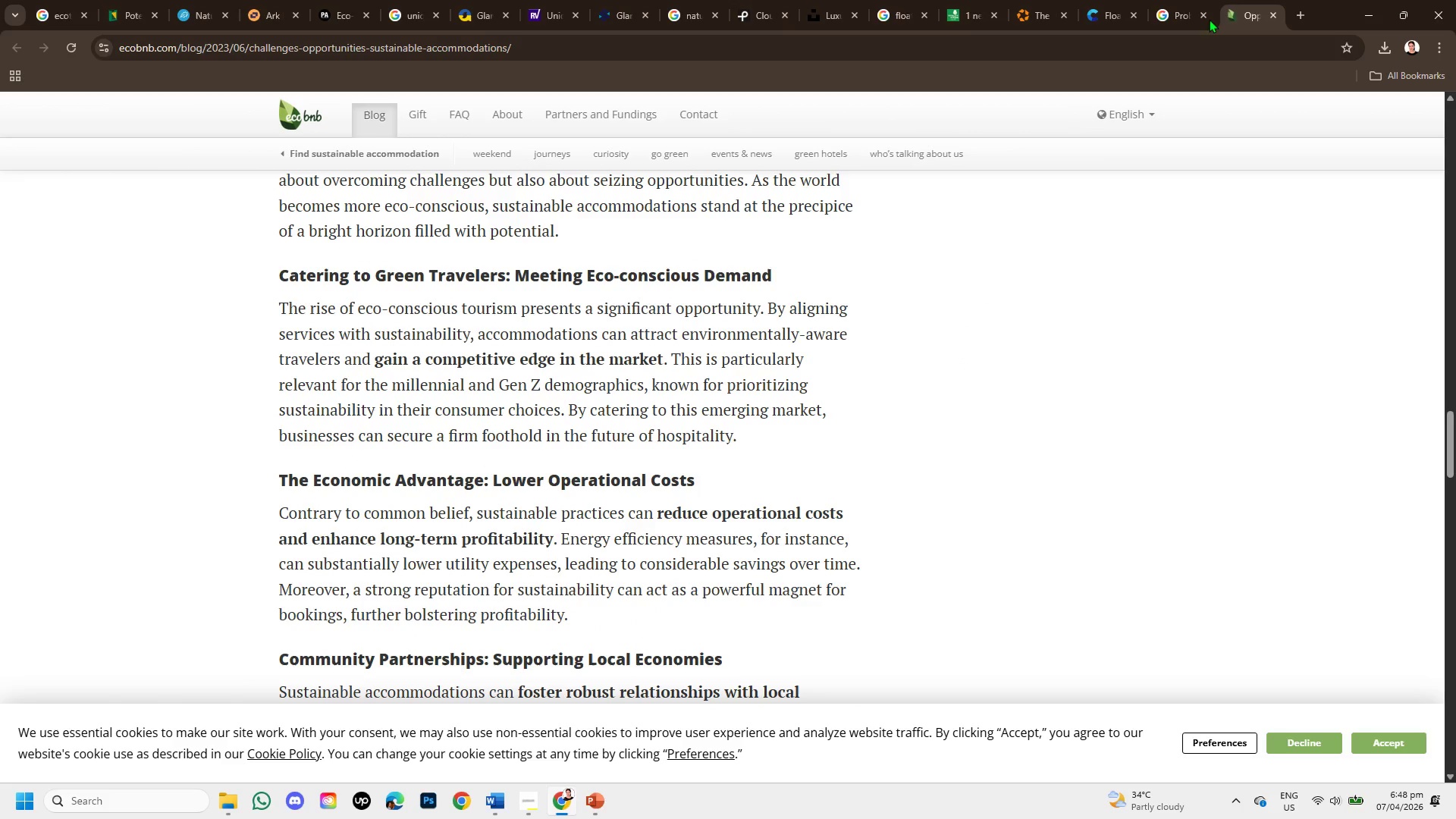 
left_click([1300, 11])
 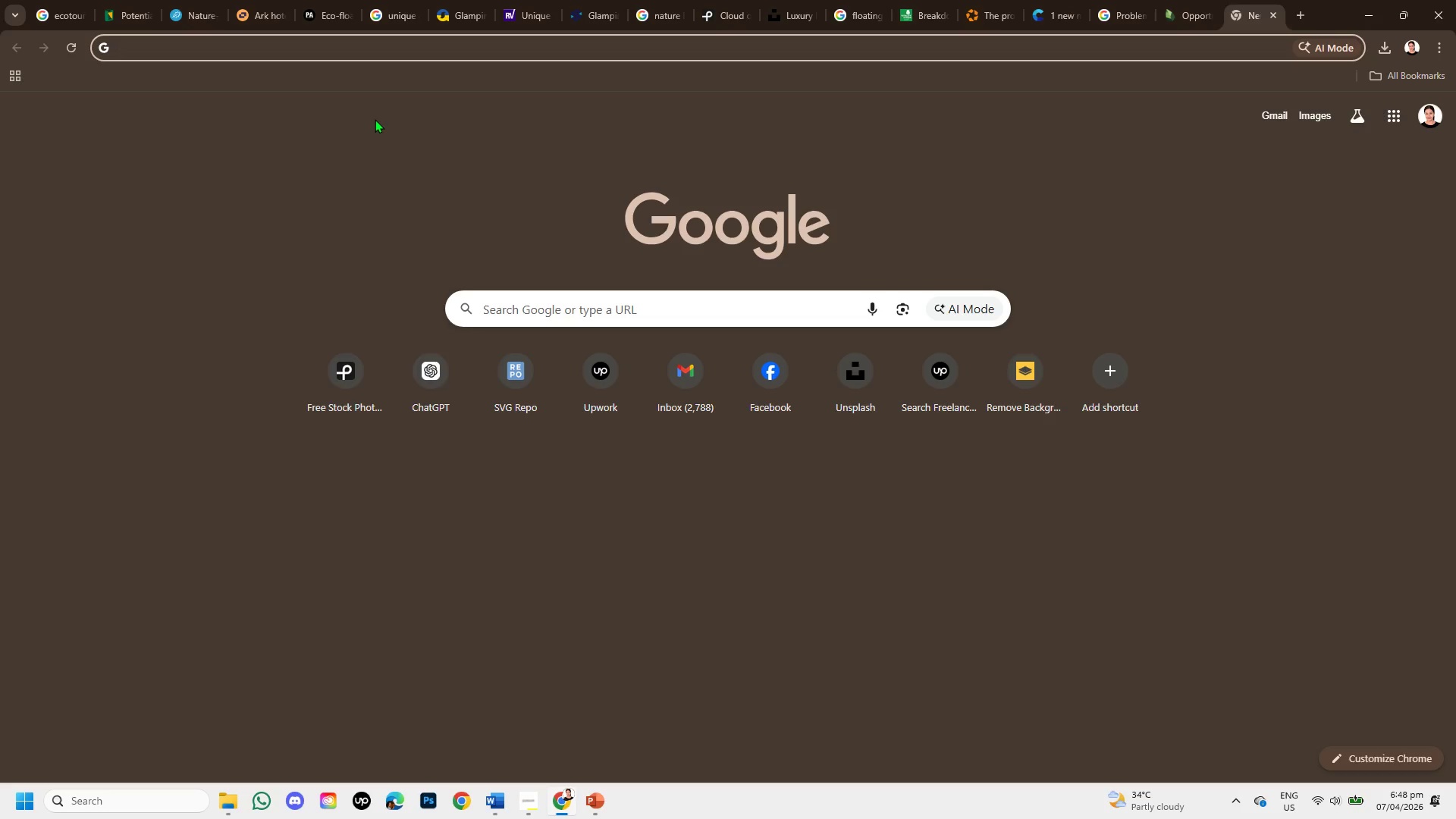 
wait(10.91)
 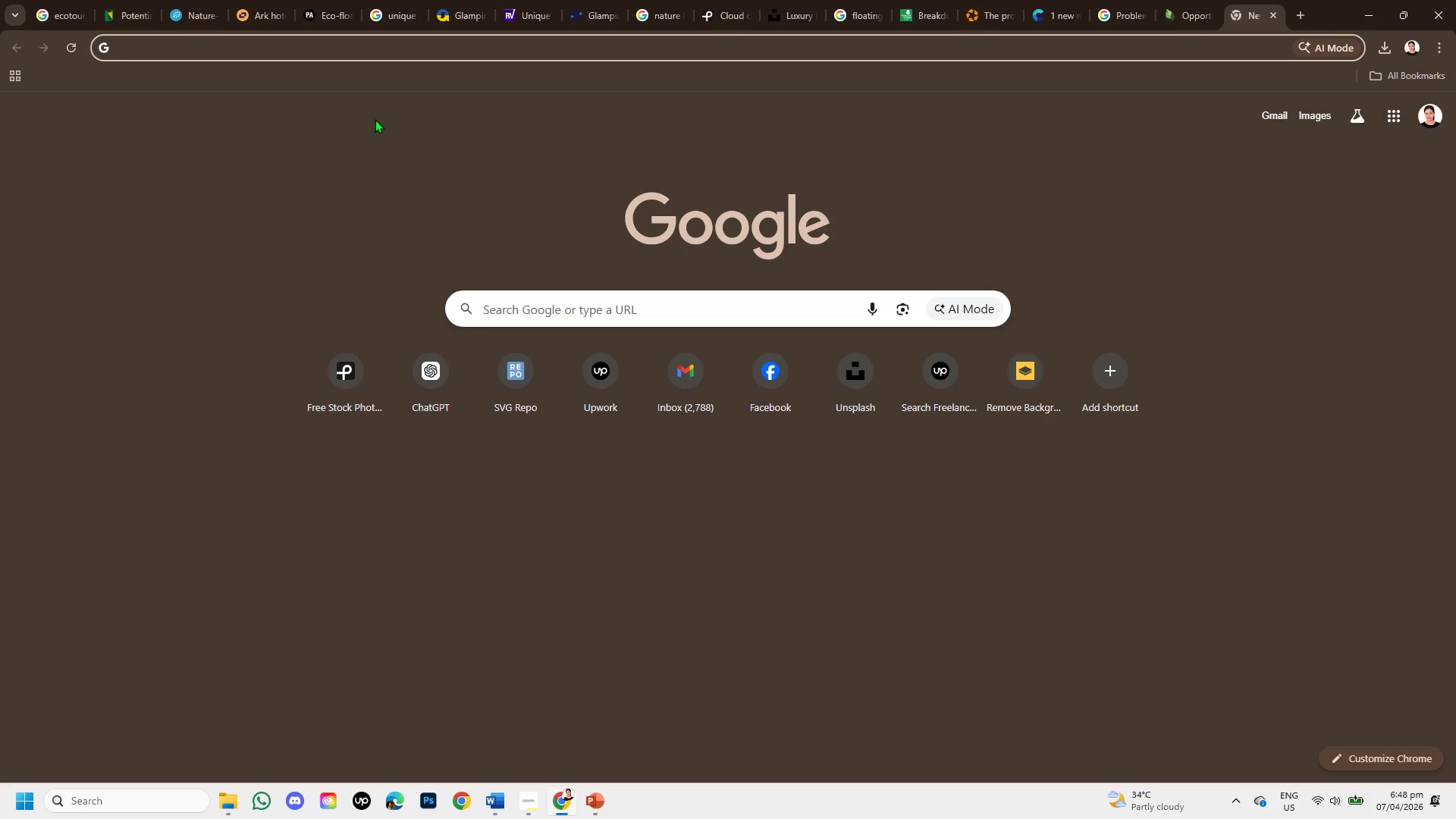 
type(free svg icons)
 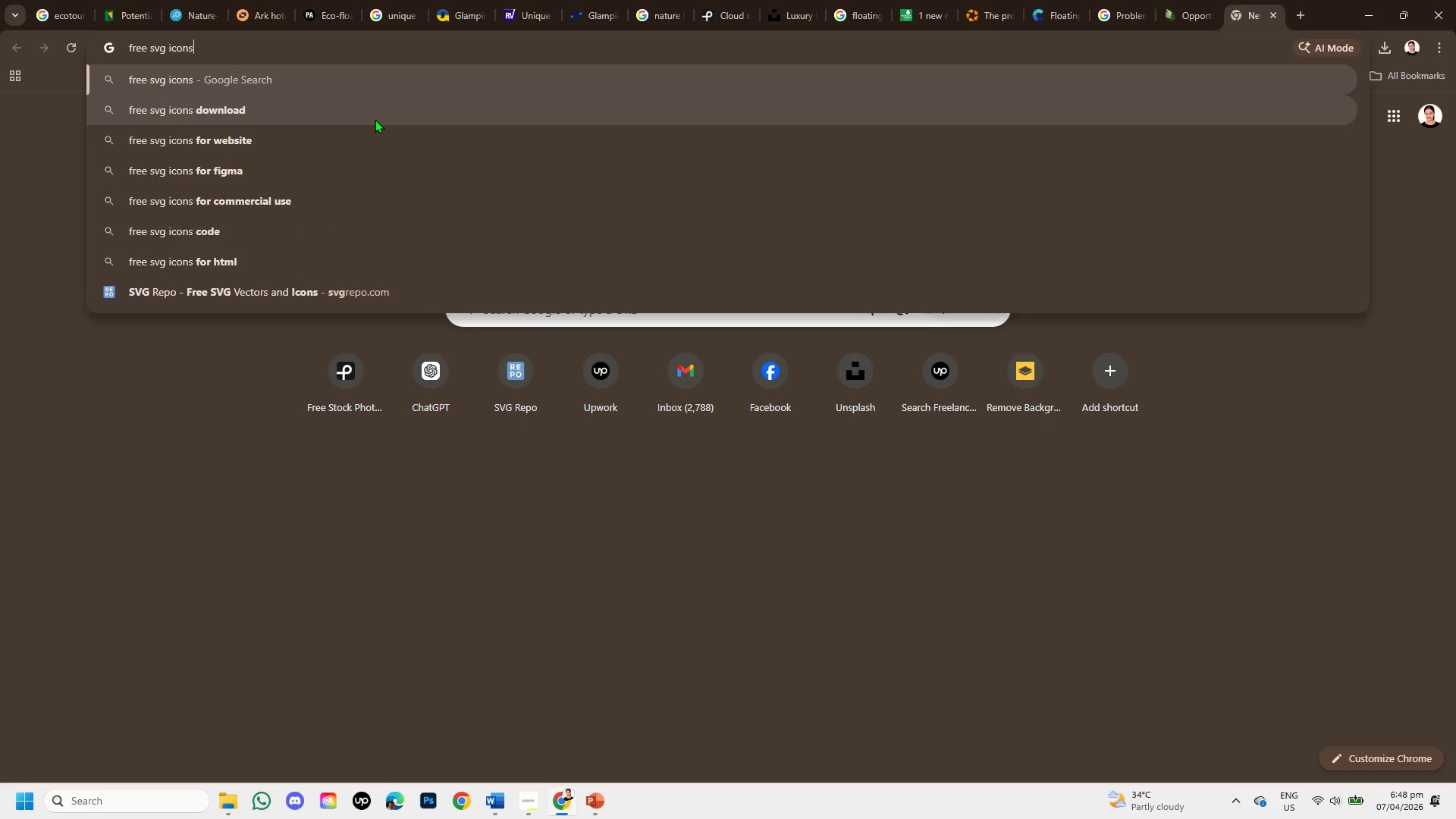 
key(Enter)
 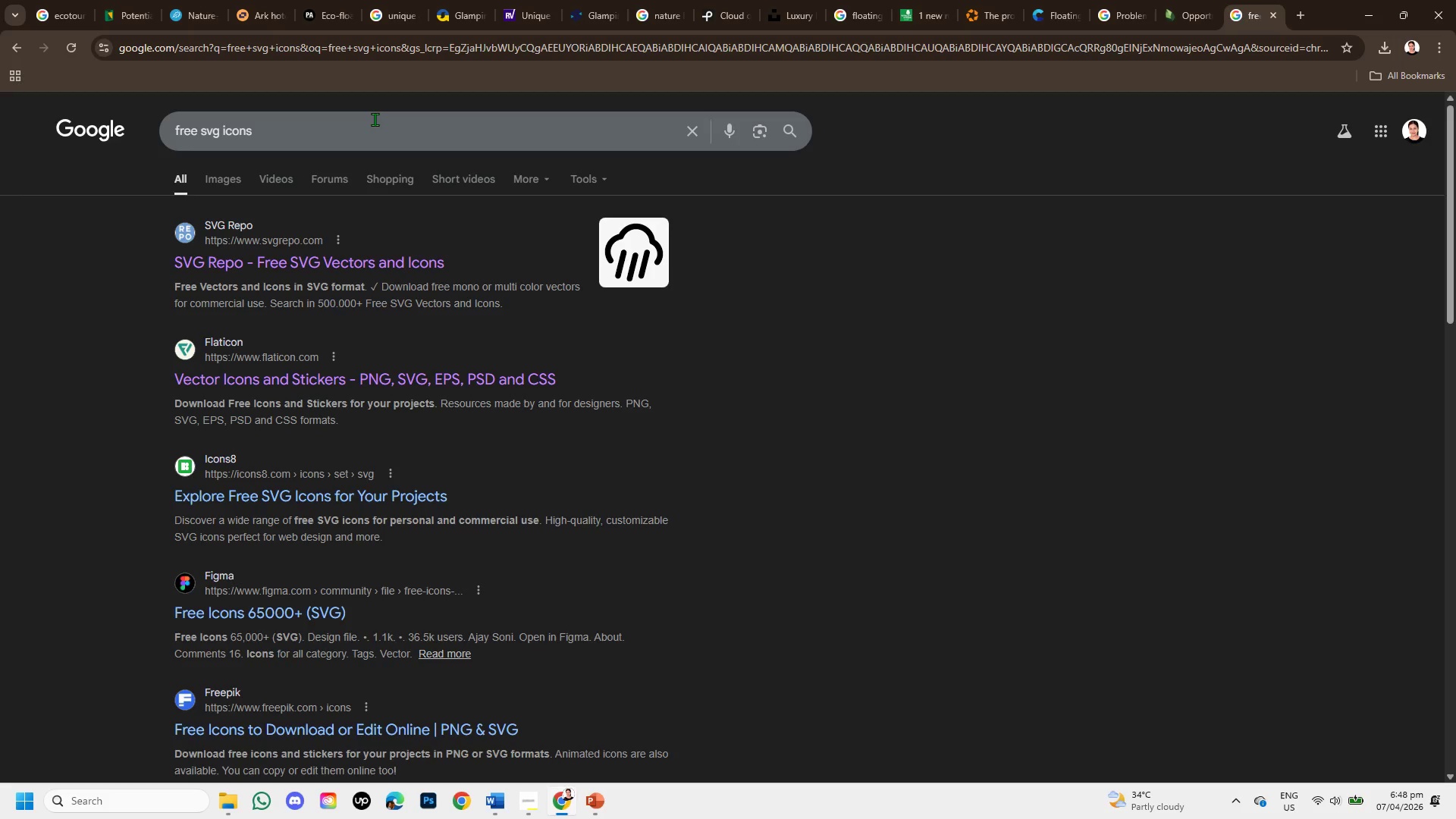 
scroll: coordinate [332, 510], scroll_direction: down, amount: 2.0
 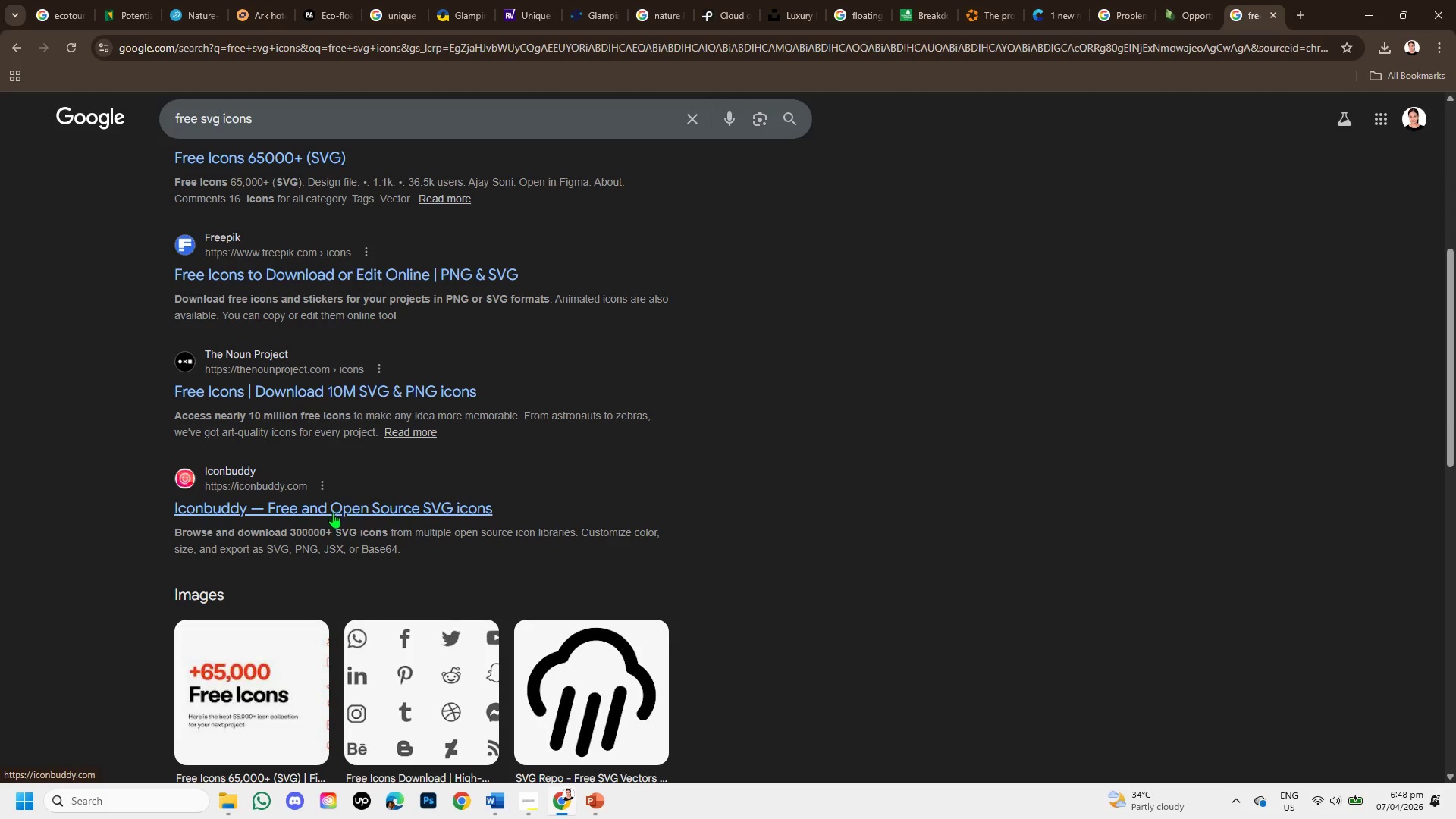 
scroll: coordinate [345, 523], scroll_direction: up, amount: 4.0
 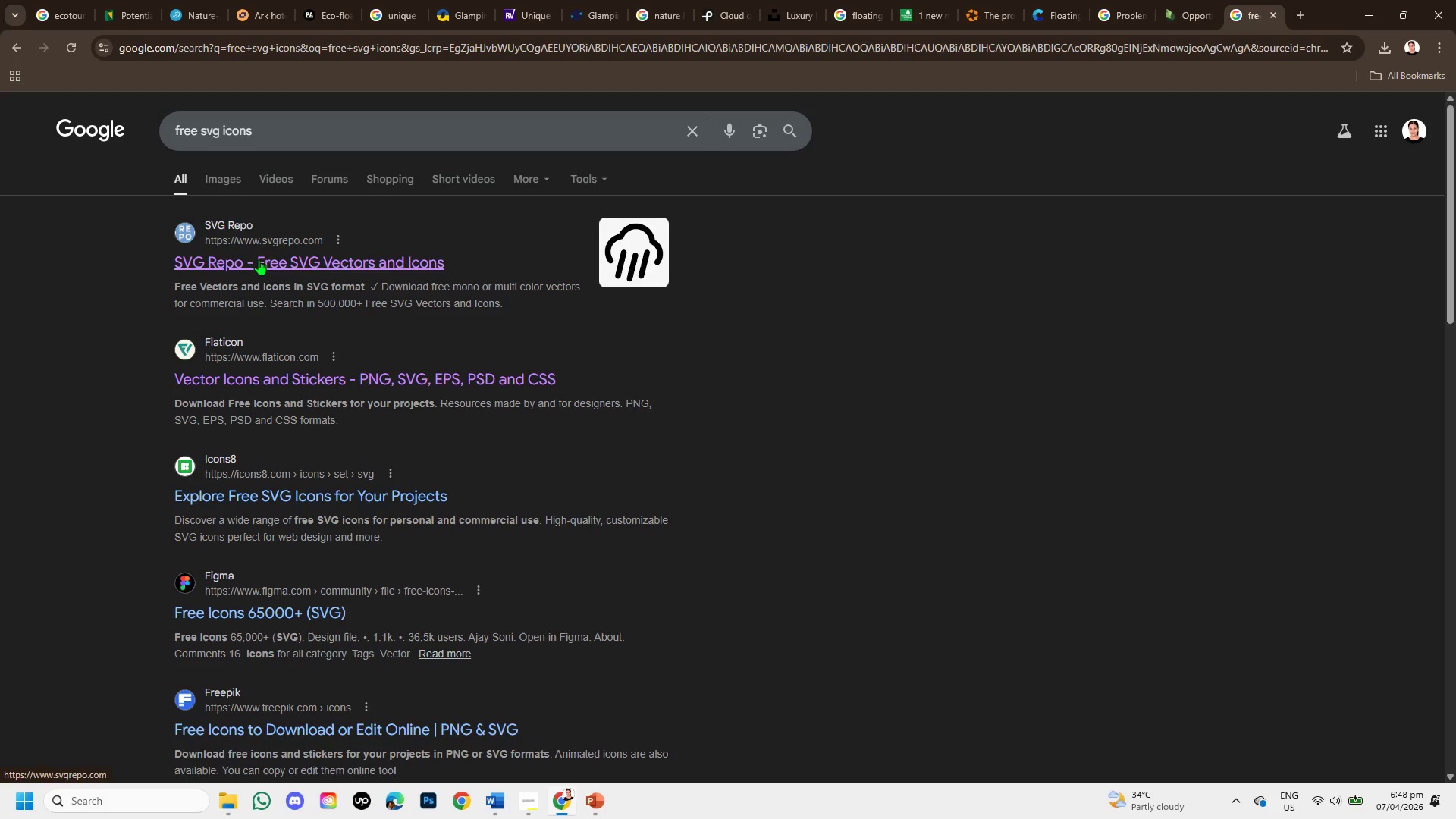 
left_click([259, 259])
 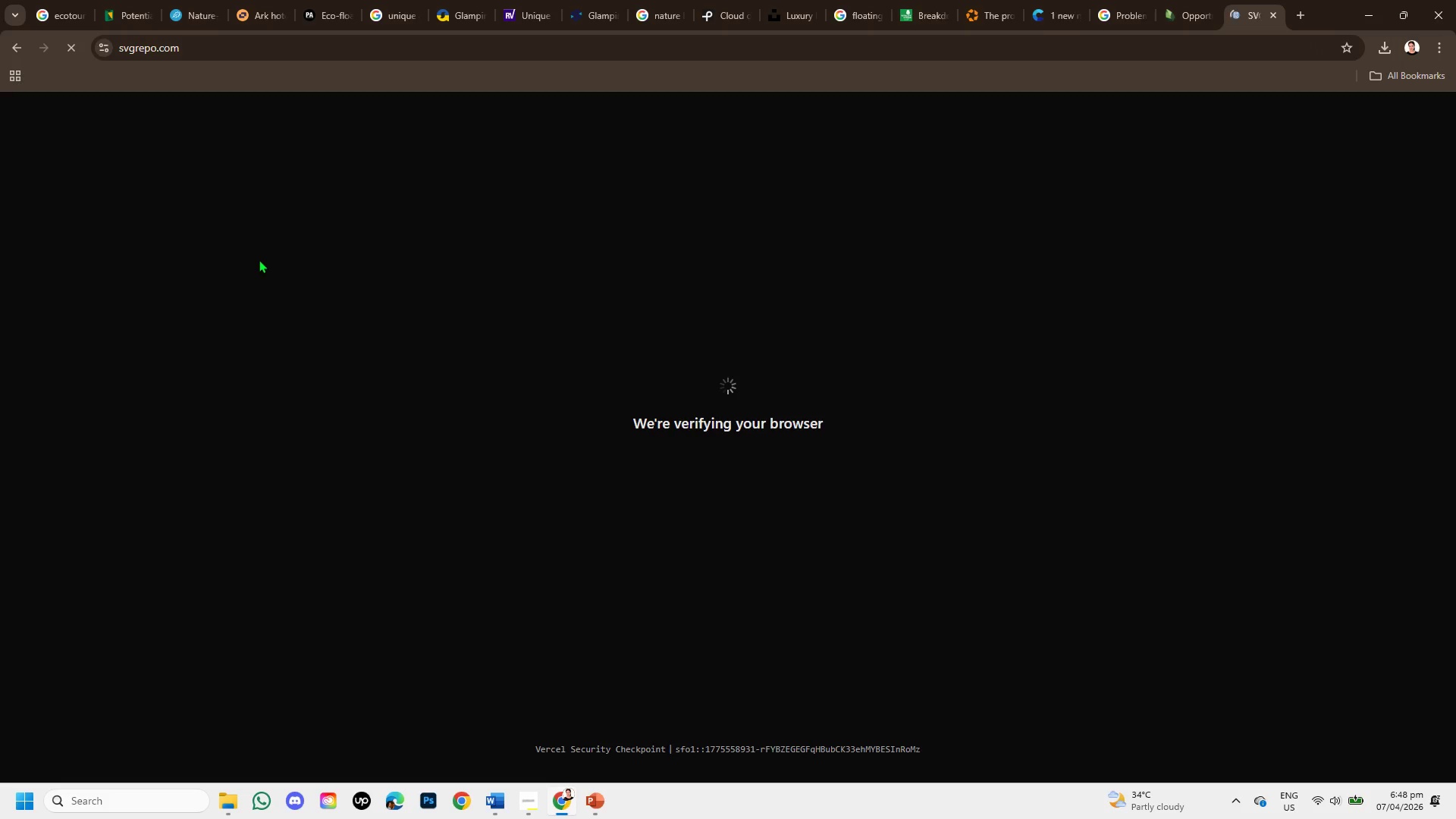 
wait(9.44)
 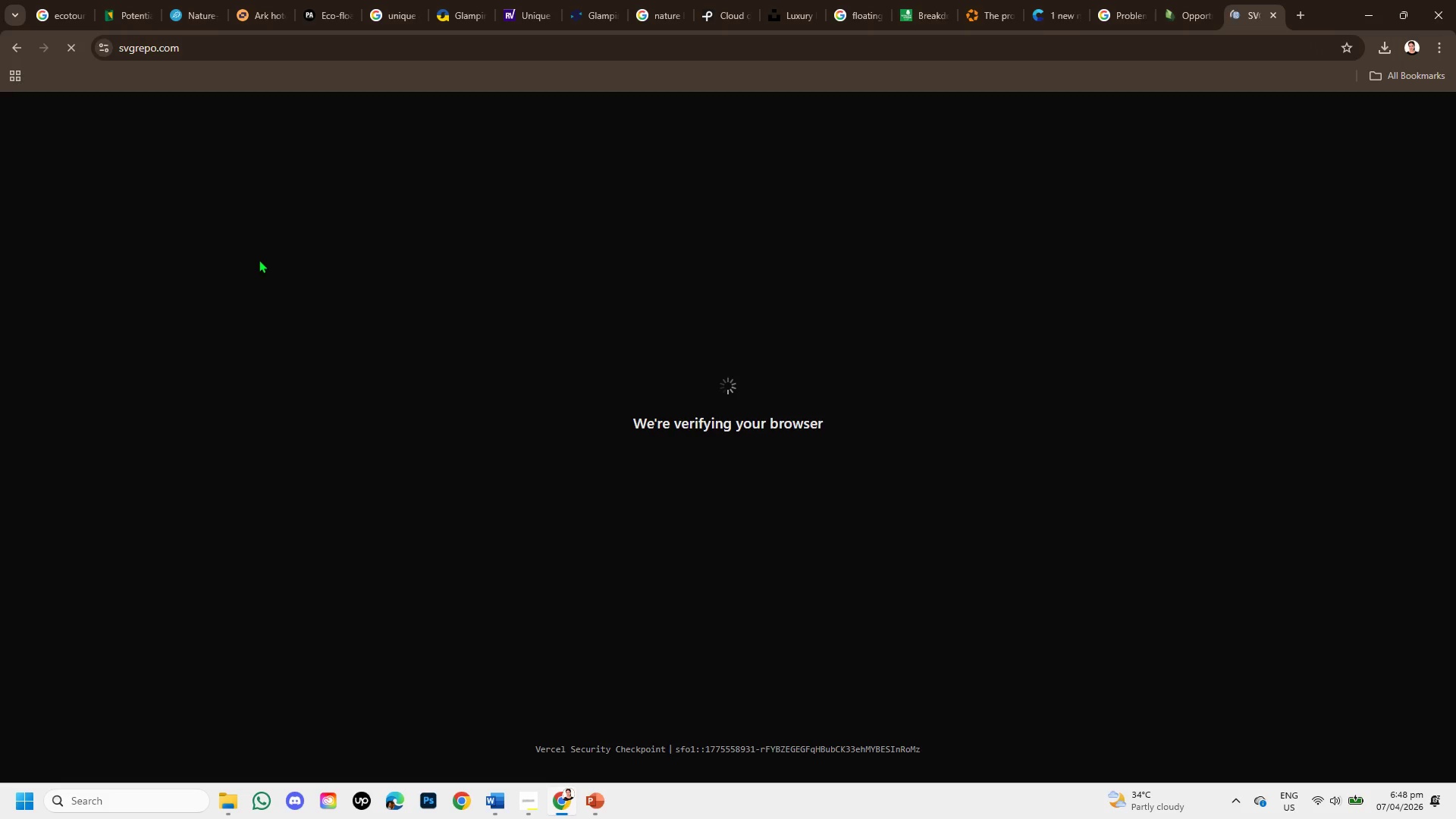 
left_click([451, 282])
 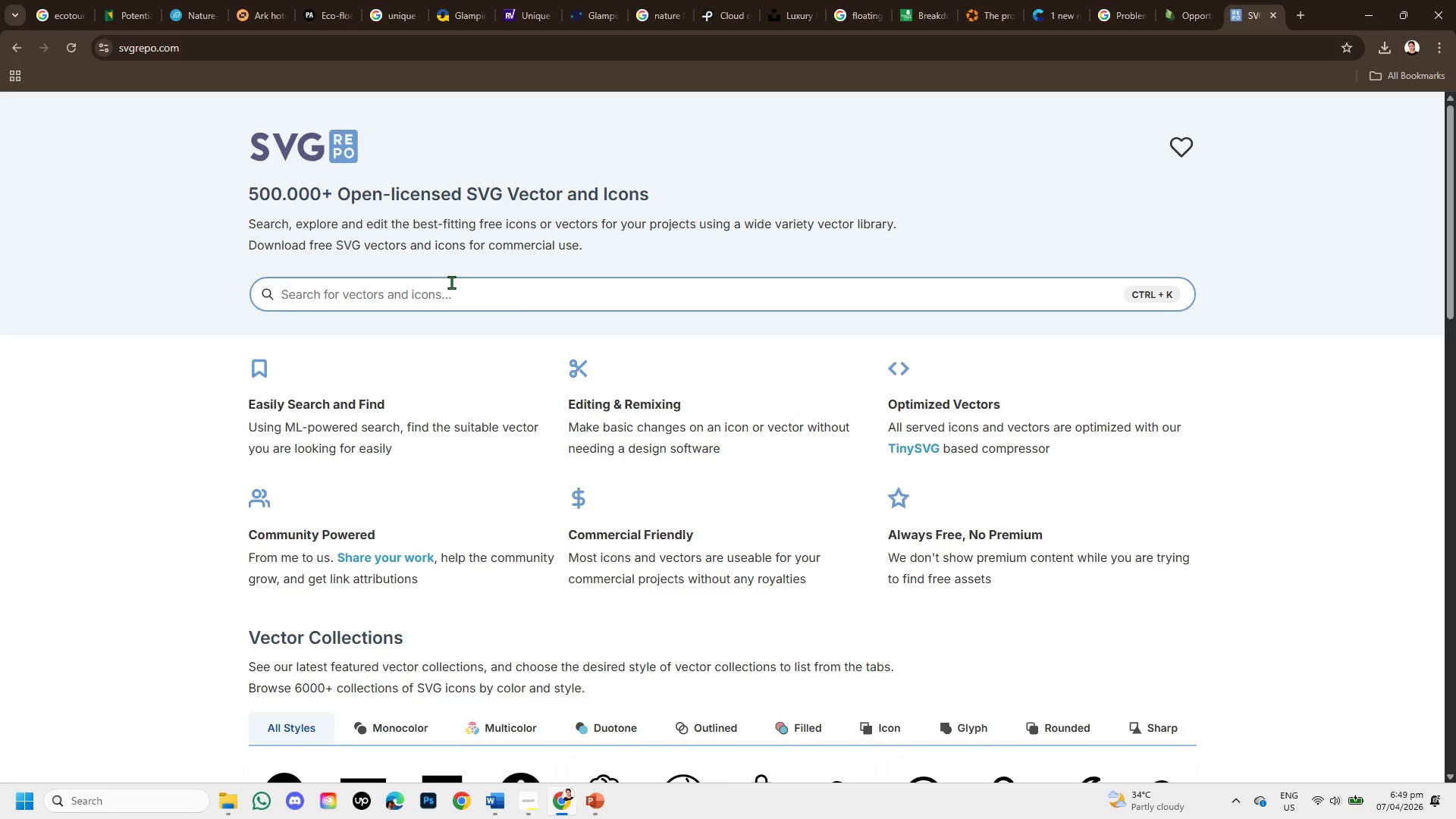 
type(solar)
 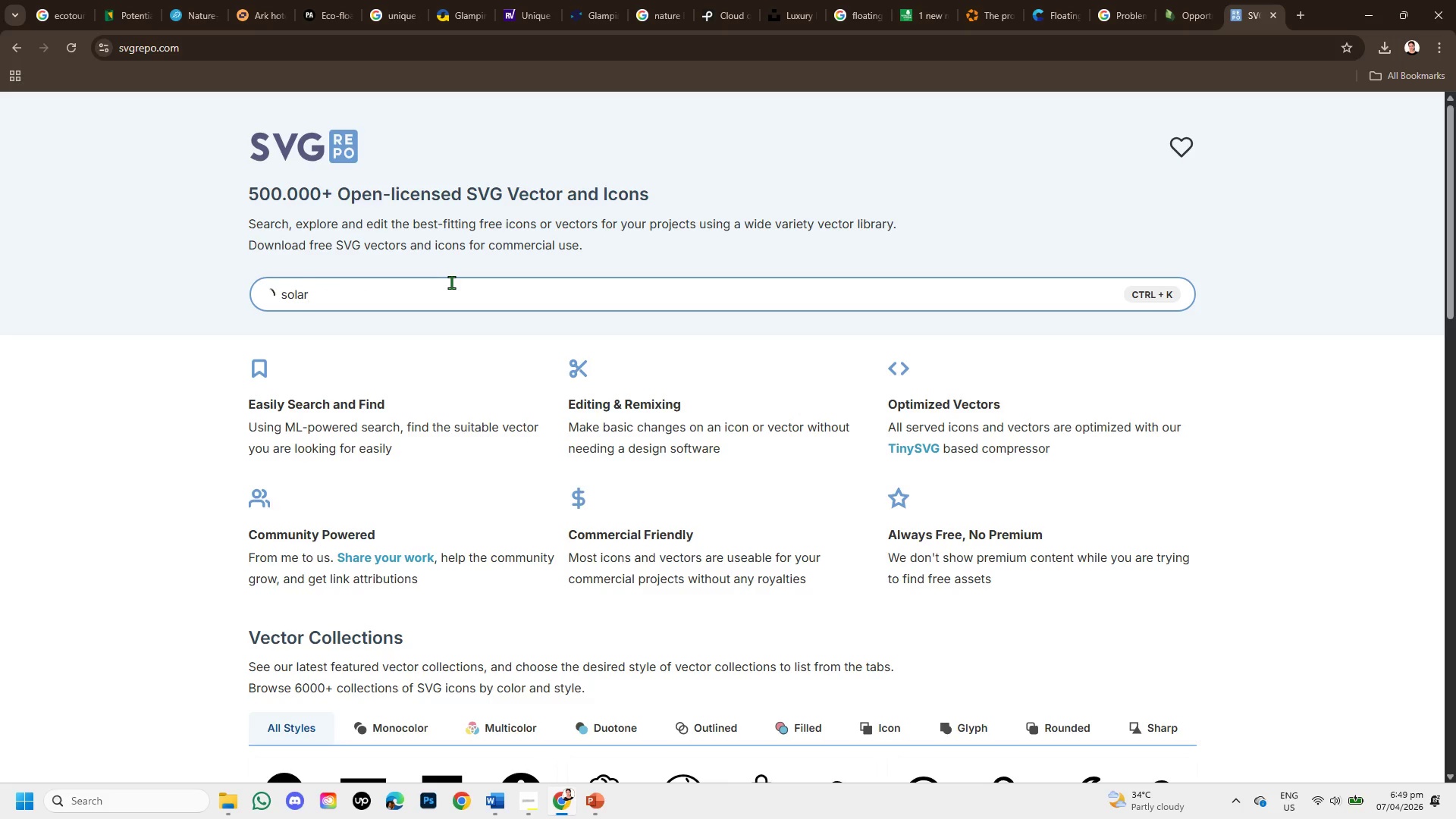 
key(Enter)
 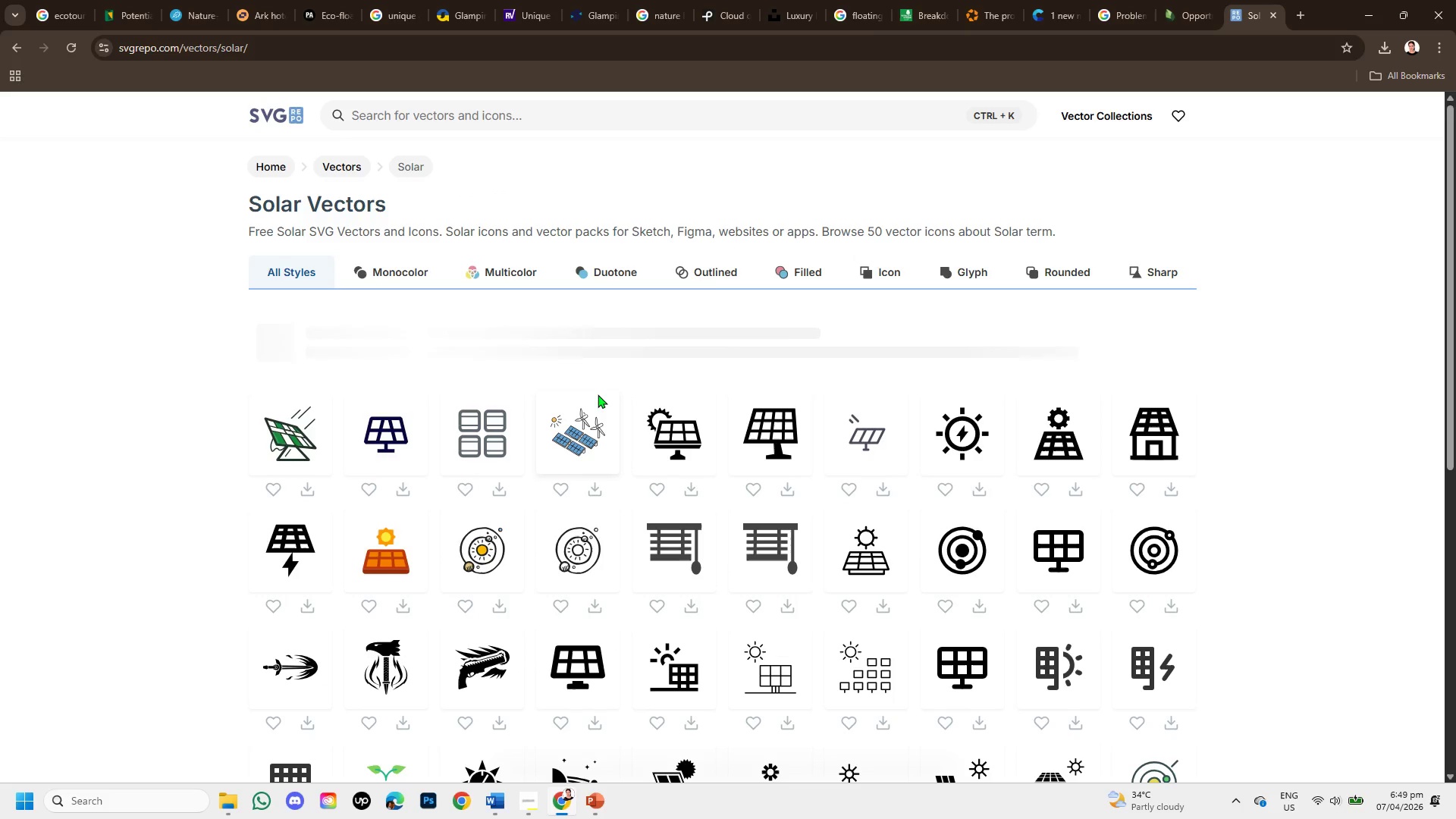 
wait(5.92)
 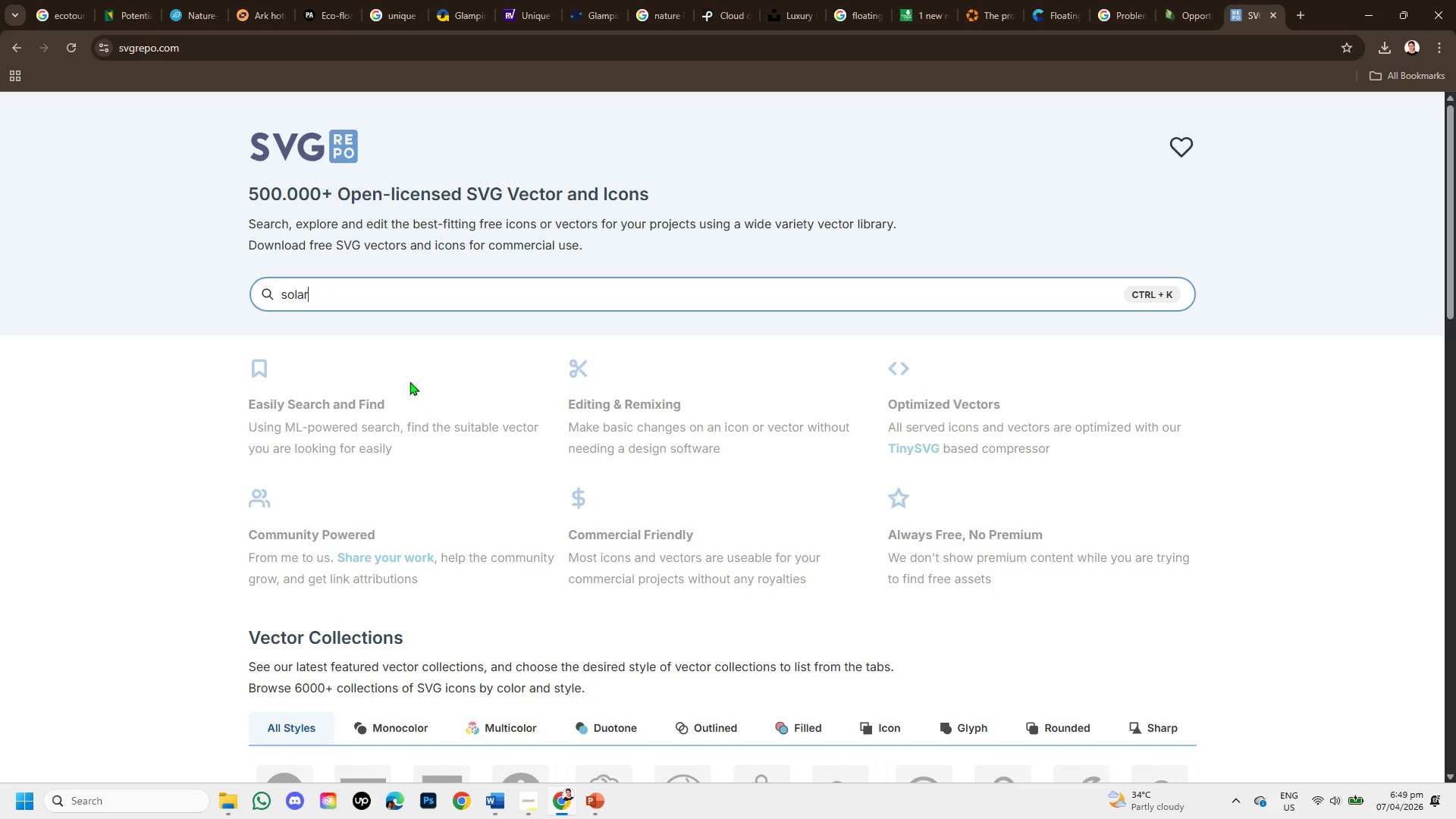 
mouse_move([879, 411])
 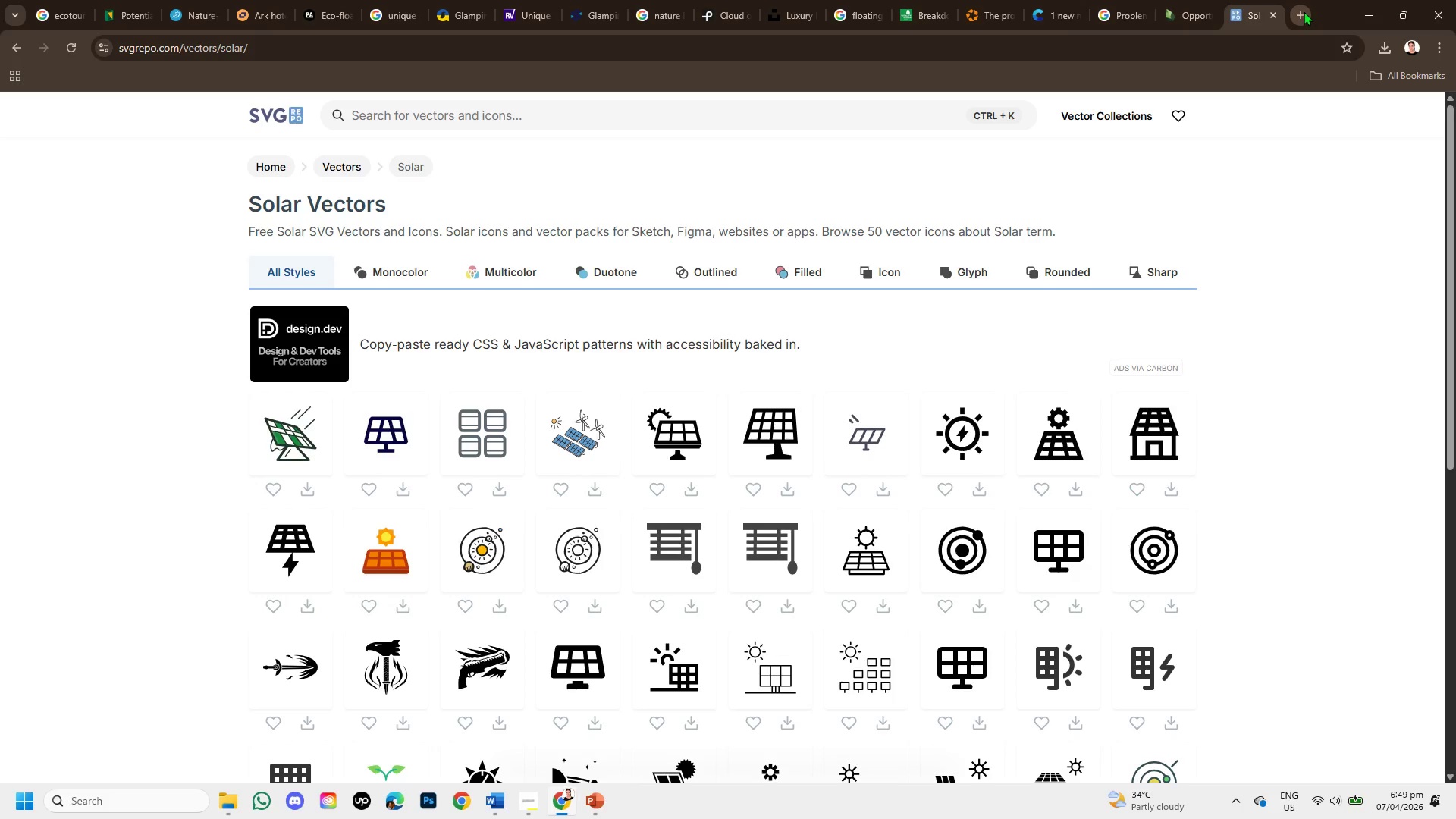 
left_click([1302, 11])
 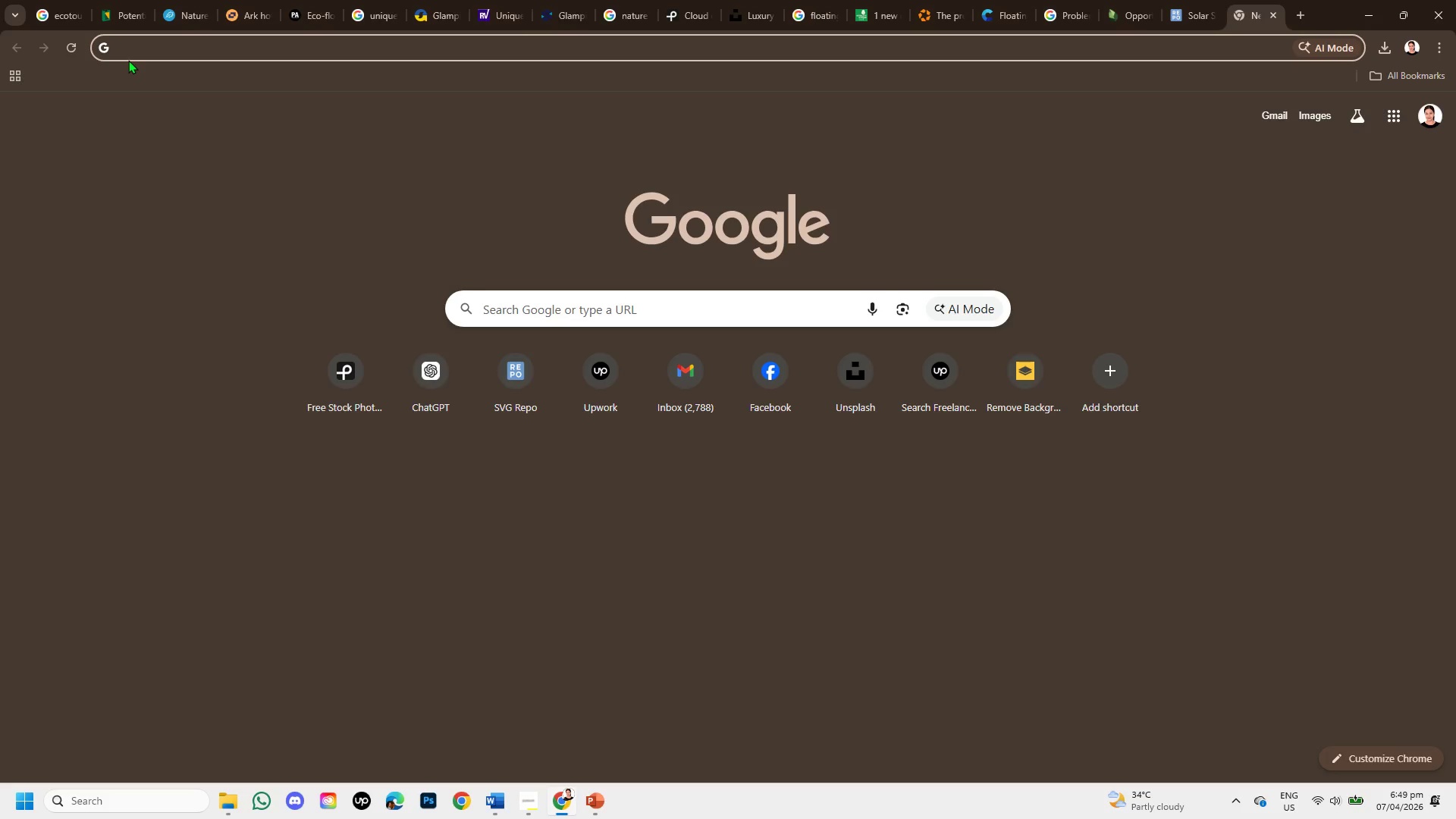 
type(UXWing)
 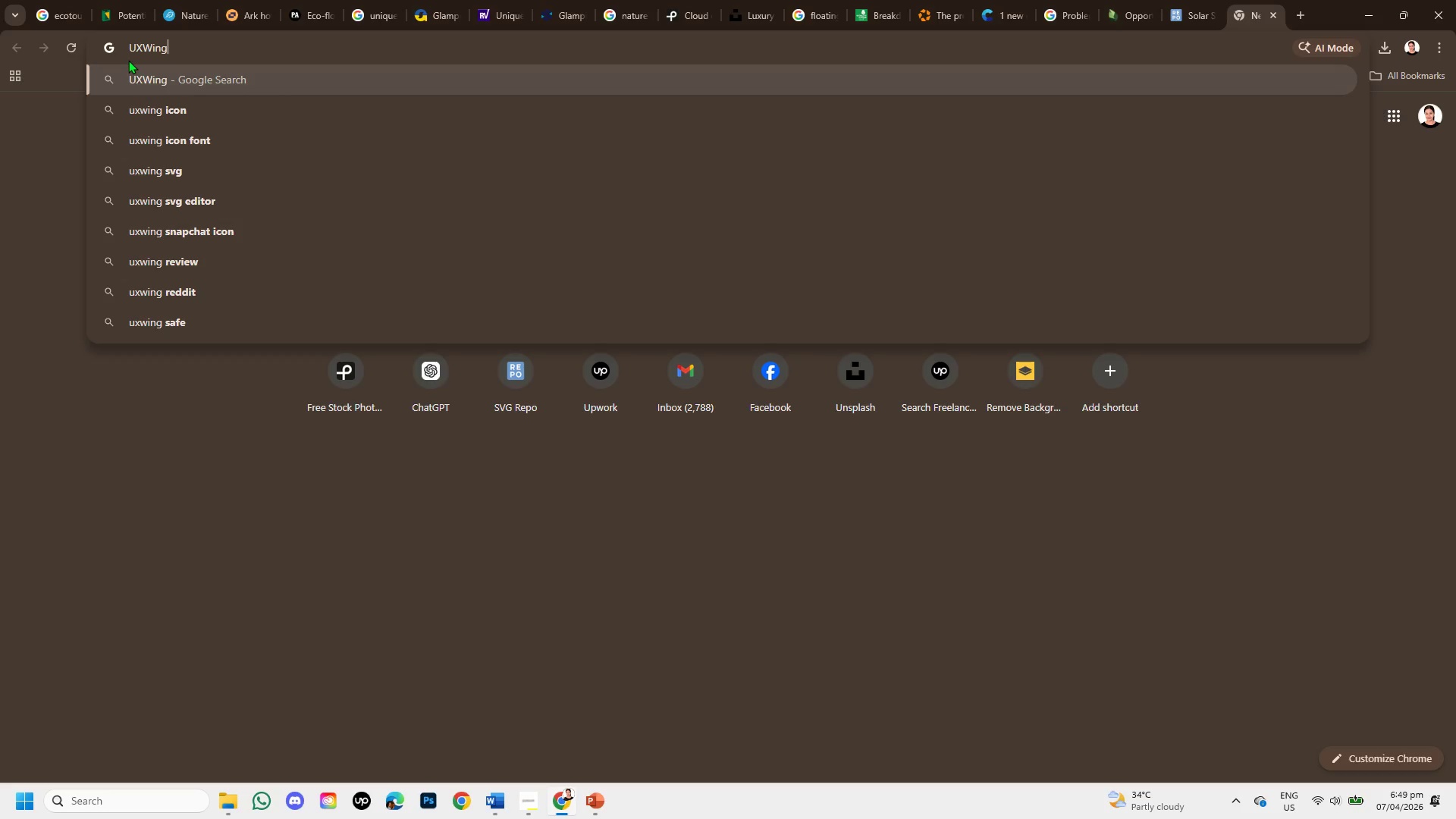 
key(Enter)
 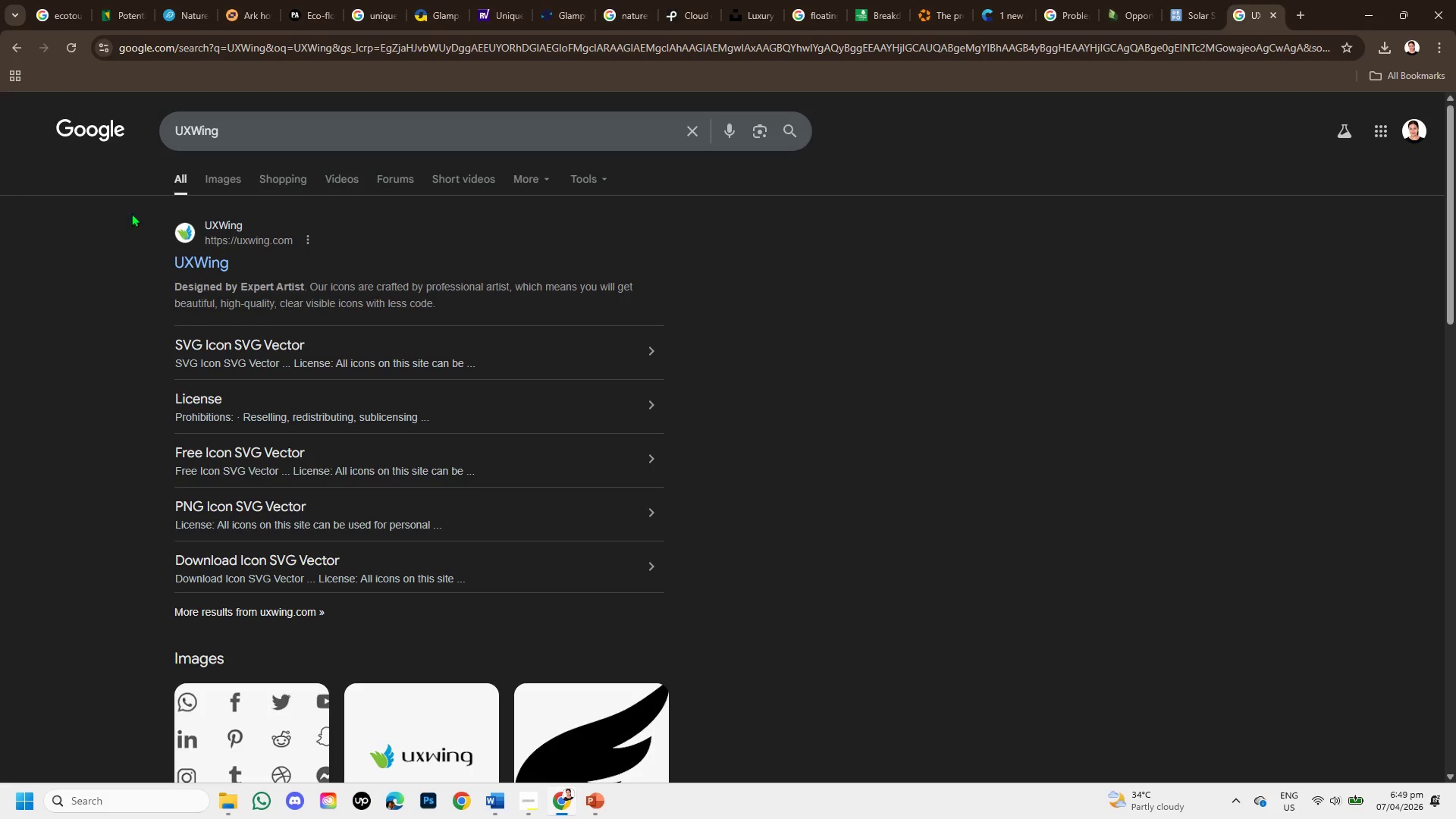 
left_click([190, 268])
 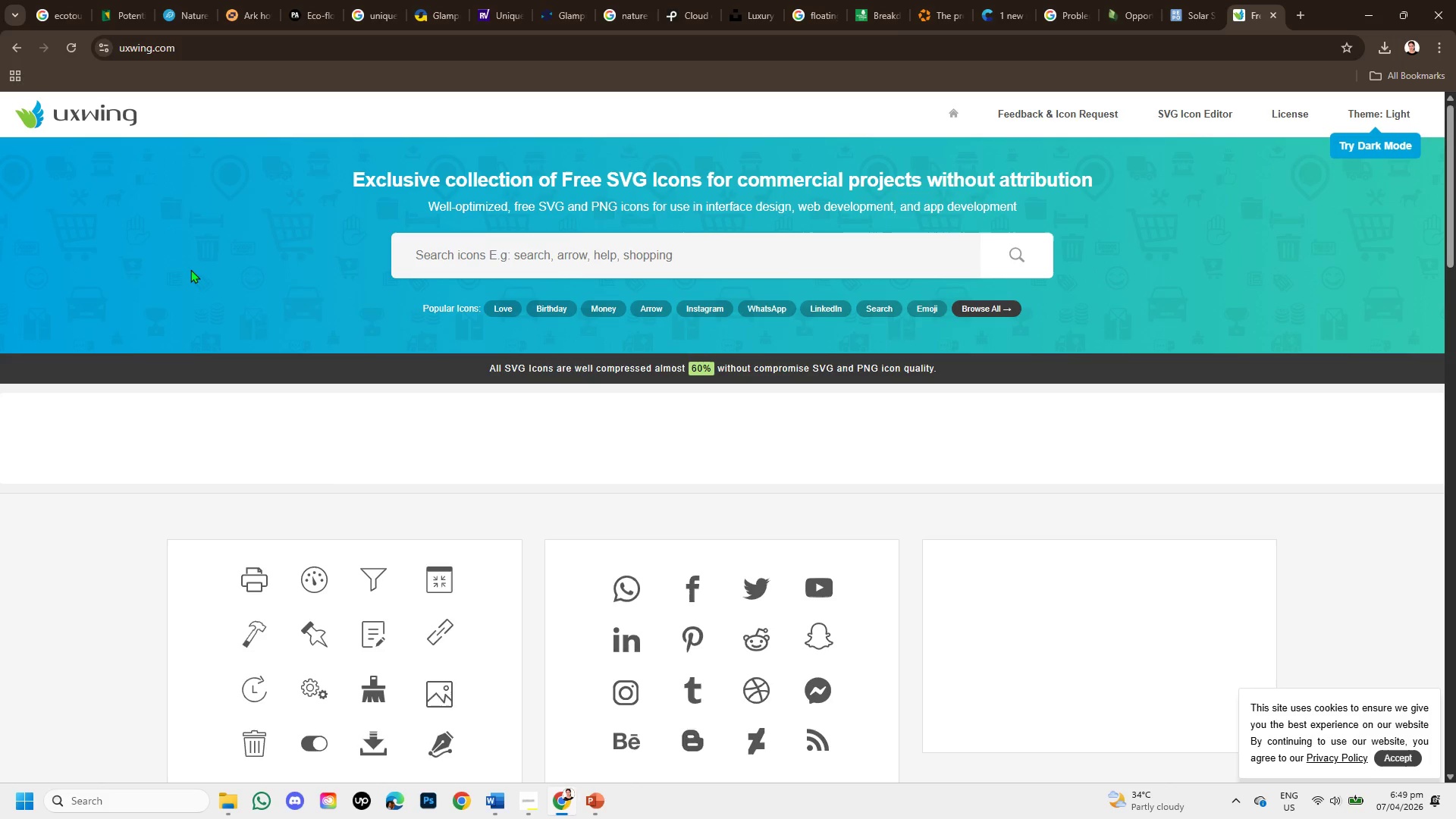 
wait(9.03)
 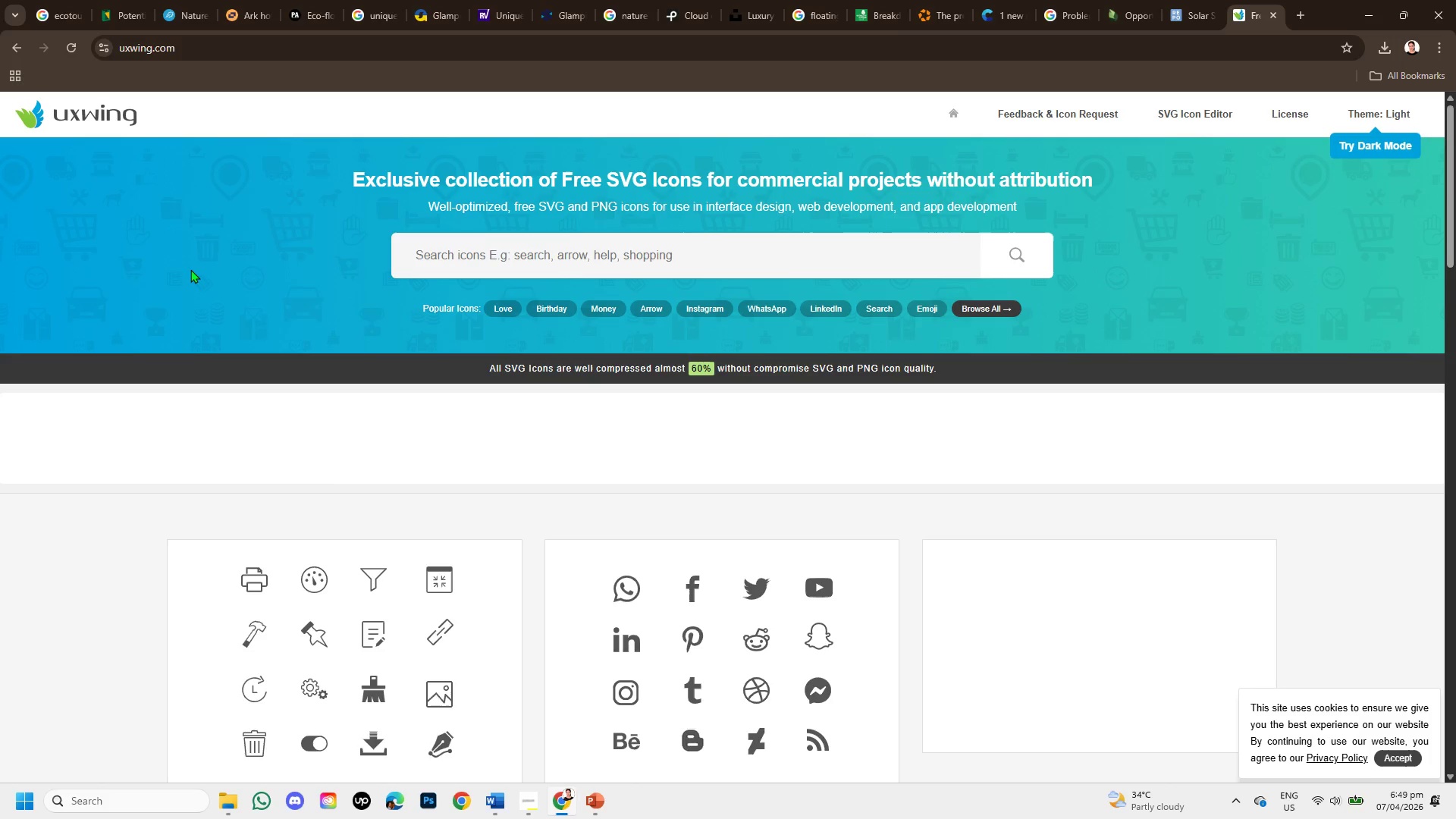 
scroll: coordinate [463, 475], scroll_direction: down, amount: 1.0
 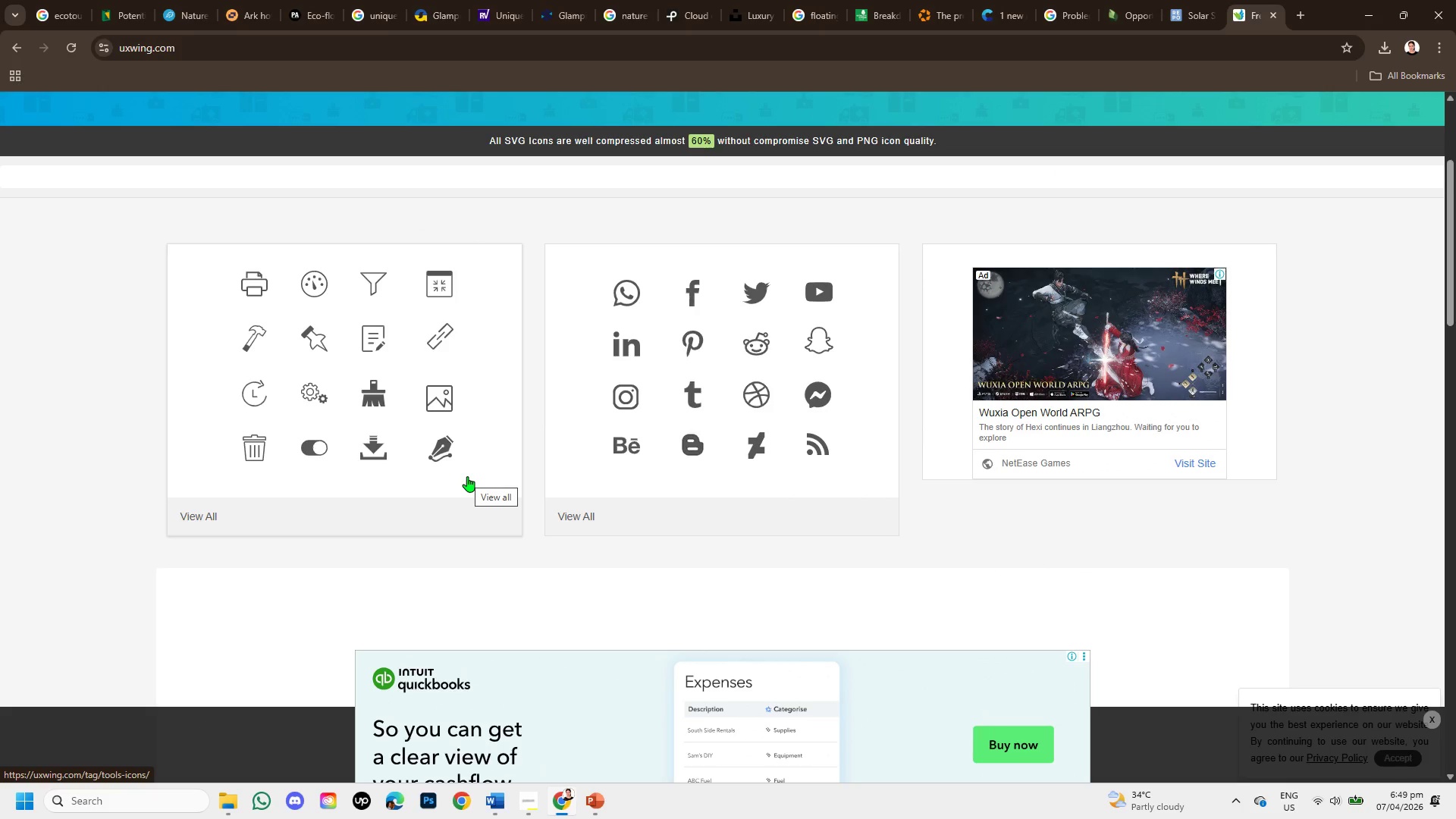 
wait(6.87)
 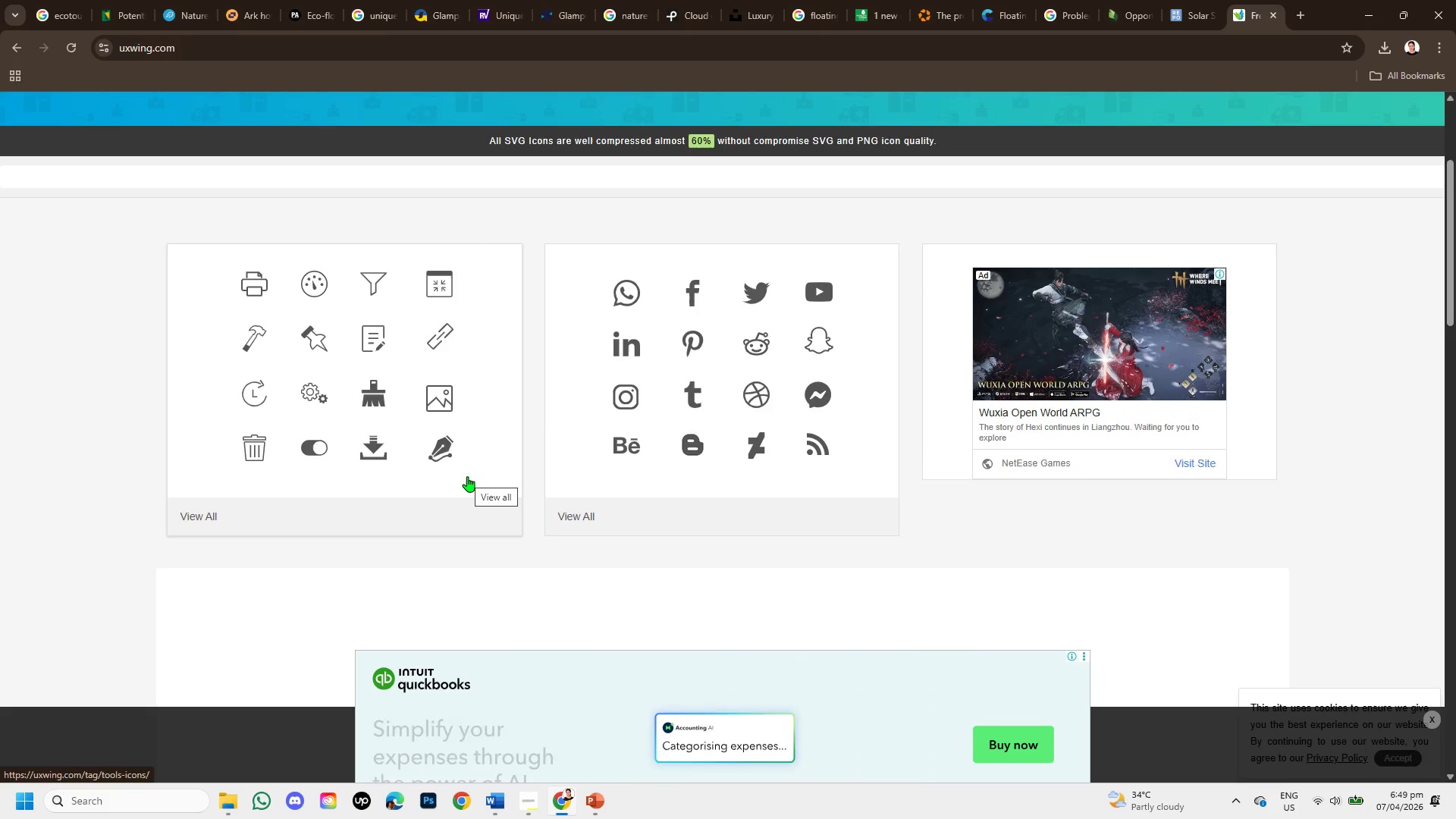 
scroll: coordinate [560, 443], scroll_direction: down, amount: 2.0
 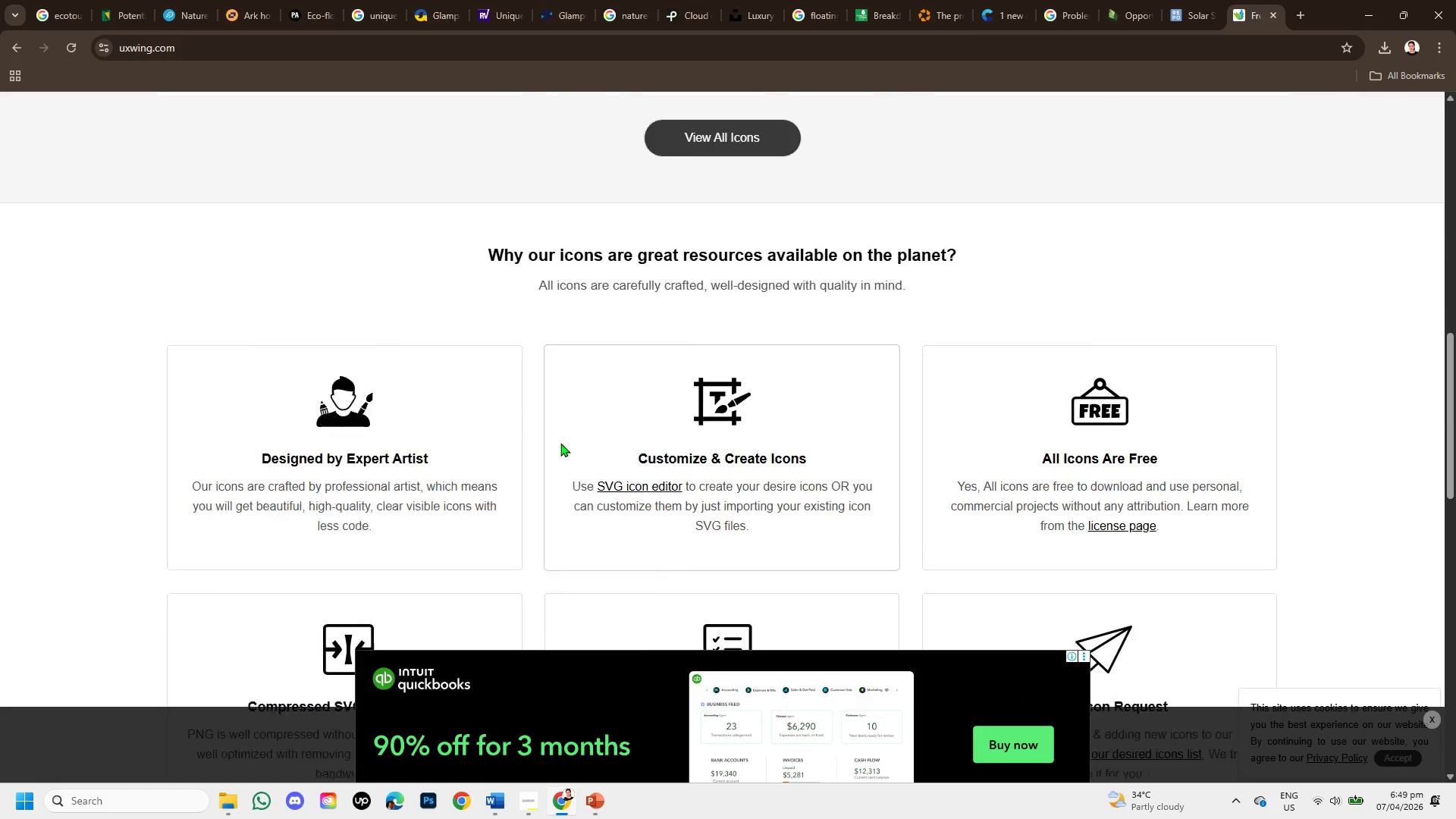 
scroll: coordinate [560, 443], scroll_direction: up, amount: 11.0
 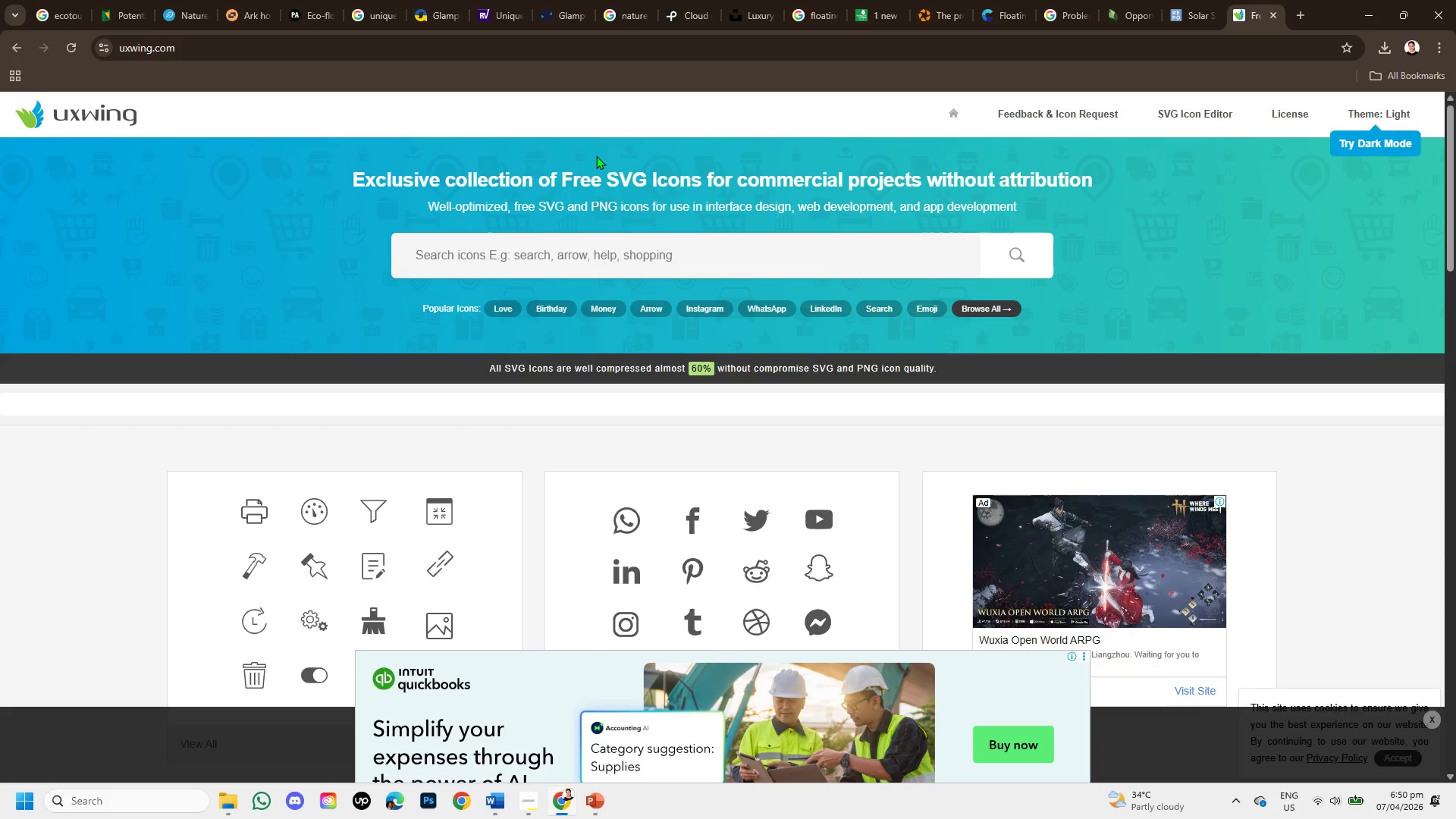 
wait(22.73)
 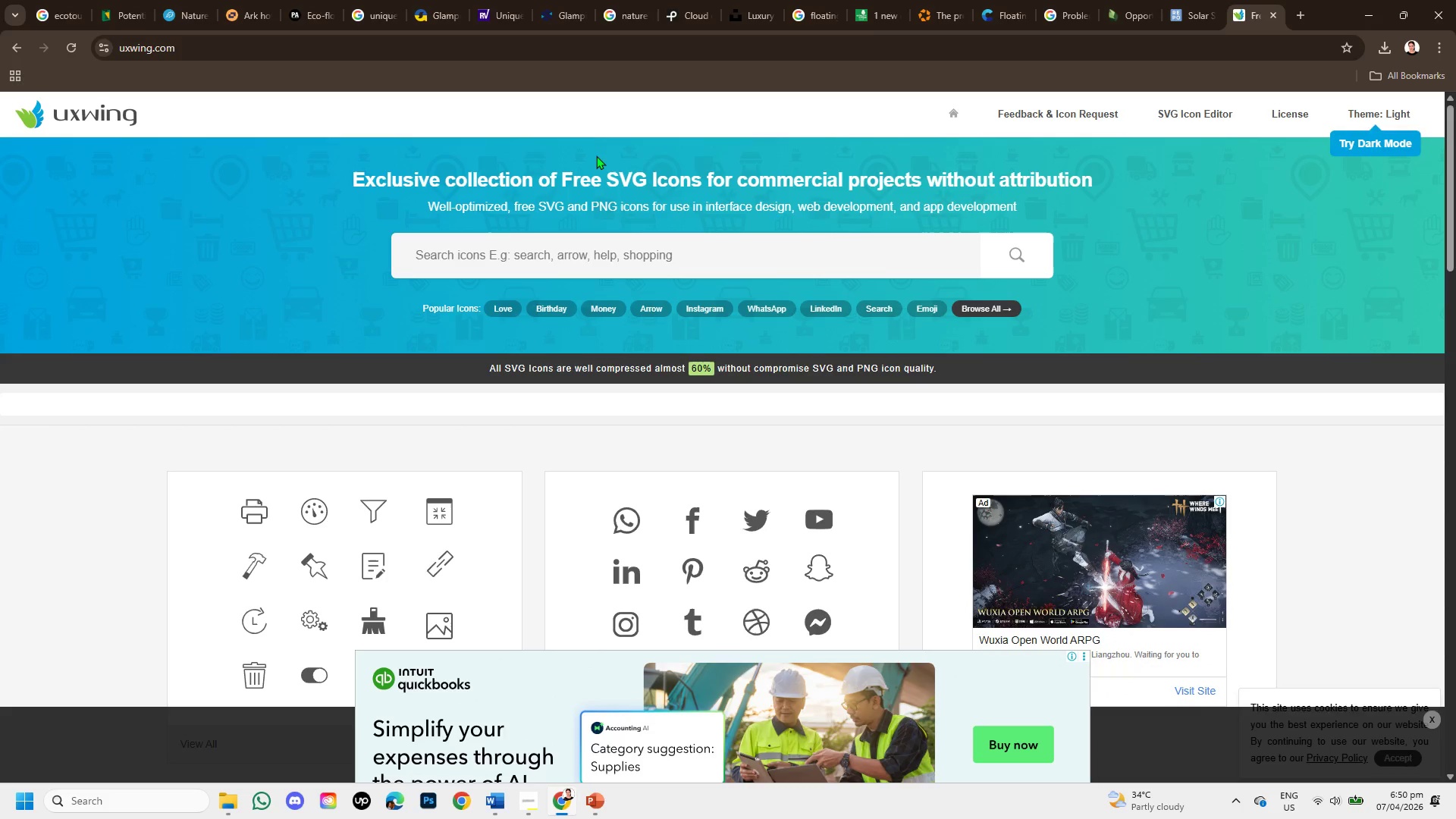 
mouse_move([778, 2])
 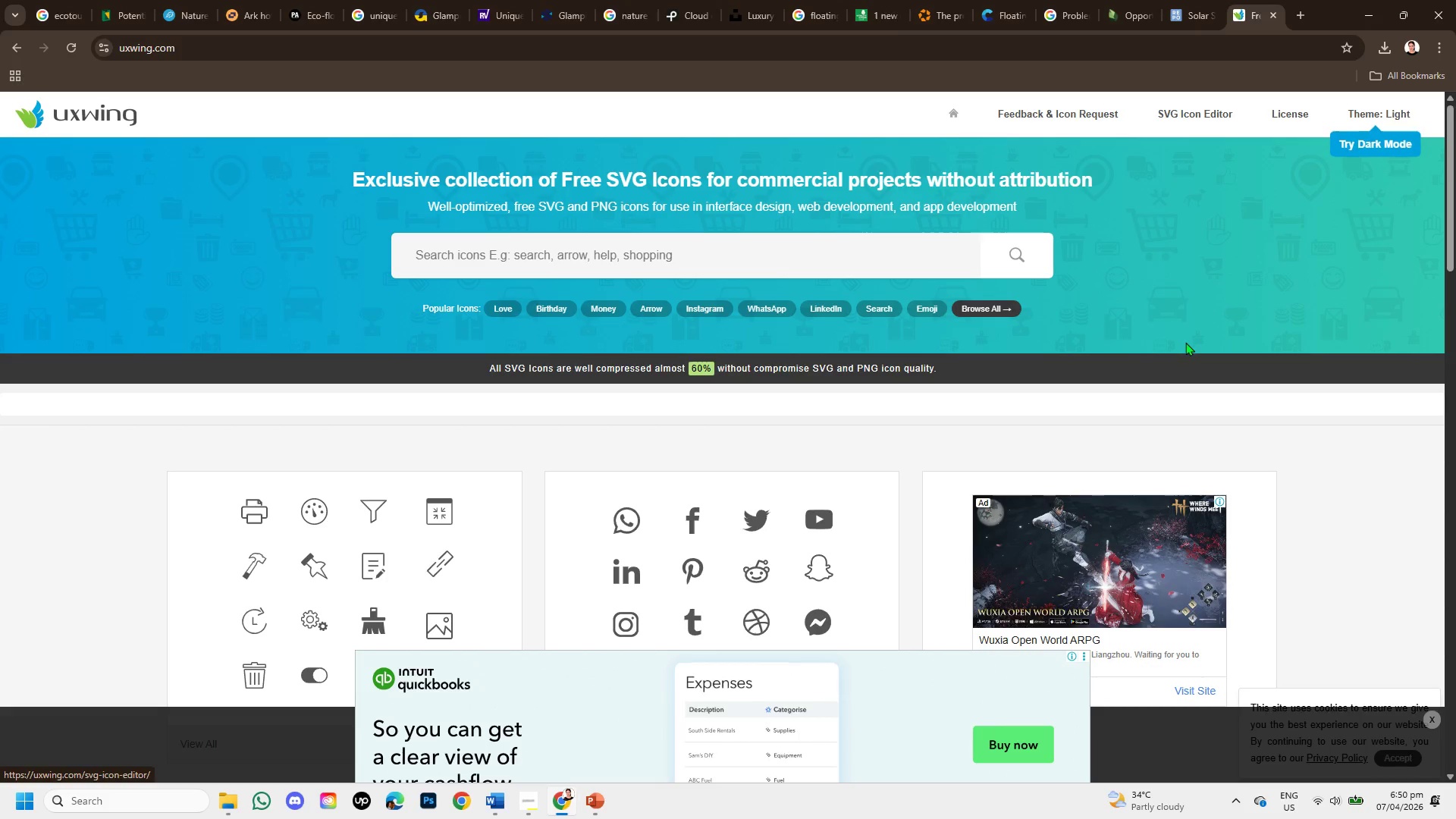 
scroll: coordinate [774, 358], scroll_direction: down, amount: 2.0
 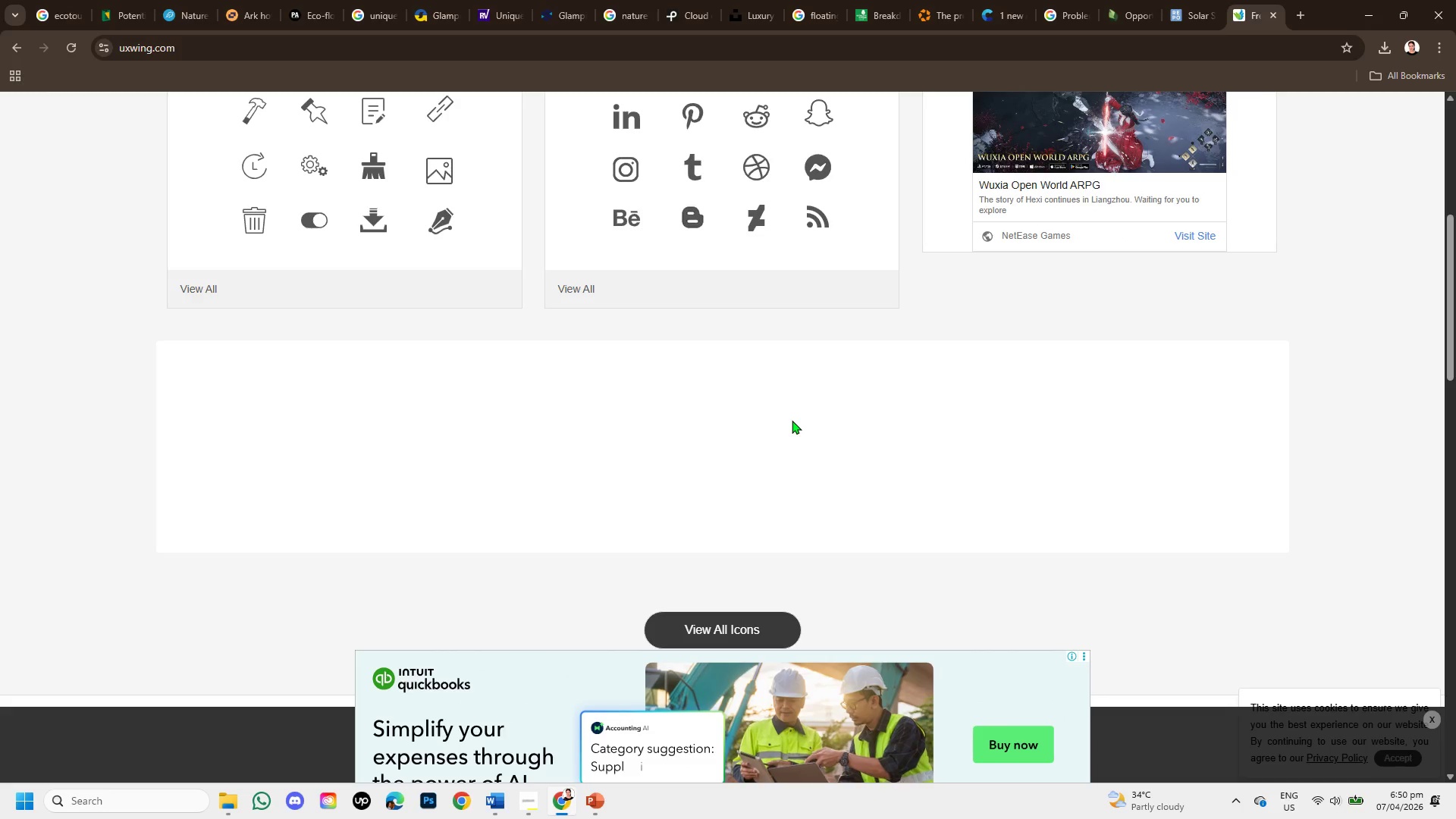 
wait(11.05)
 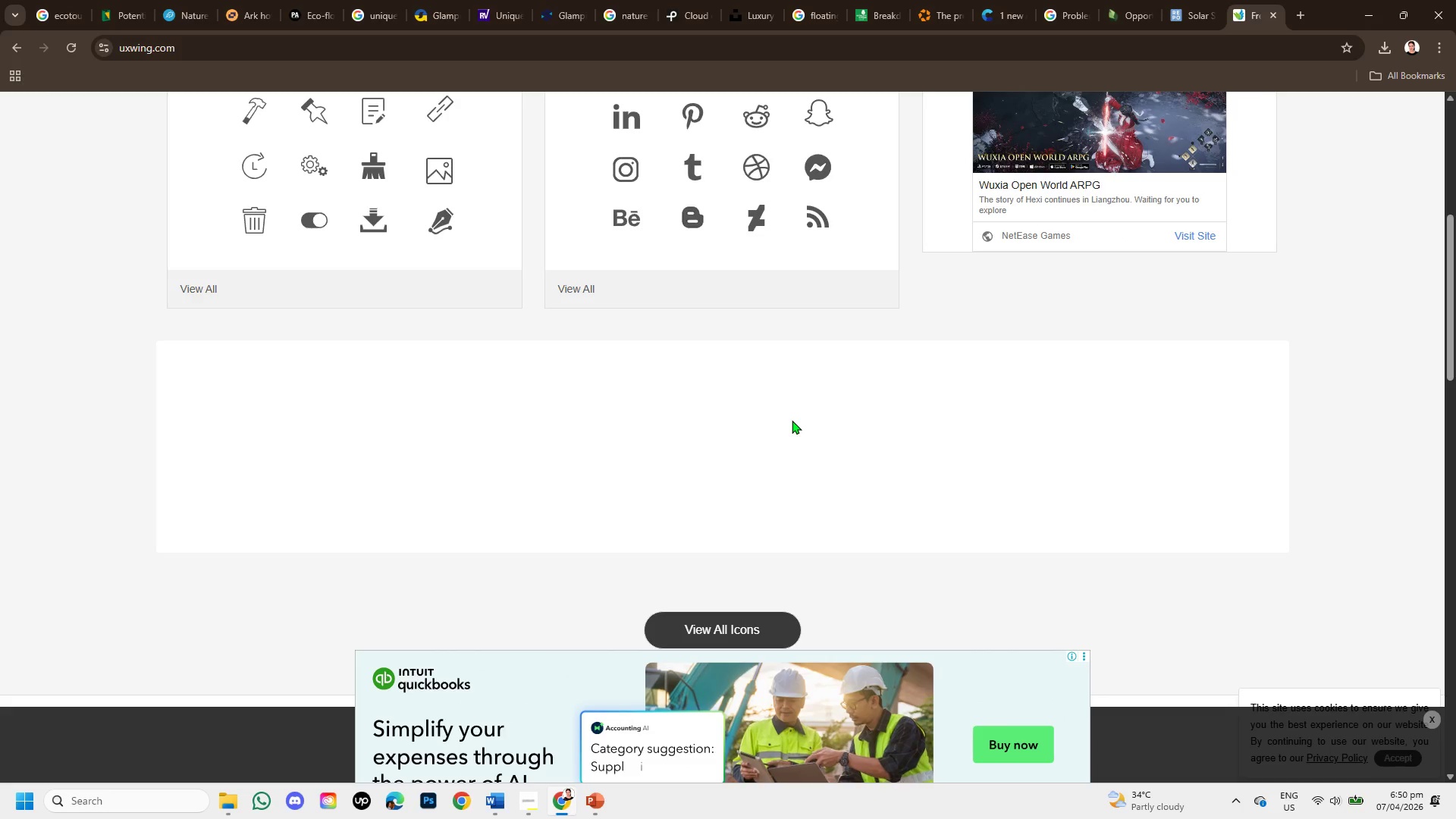 
scroll: coordinate [805, 463], scroll_direction: down, amount: 1.0
 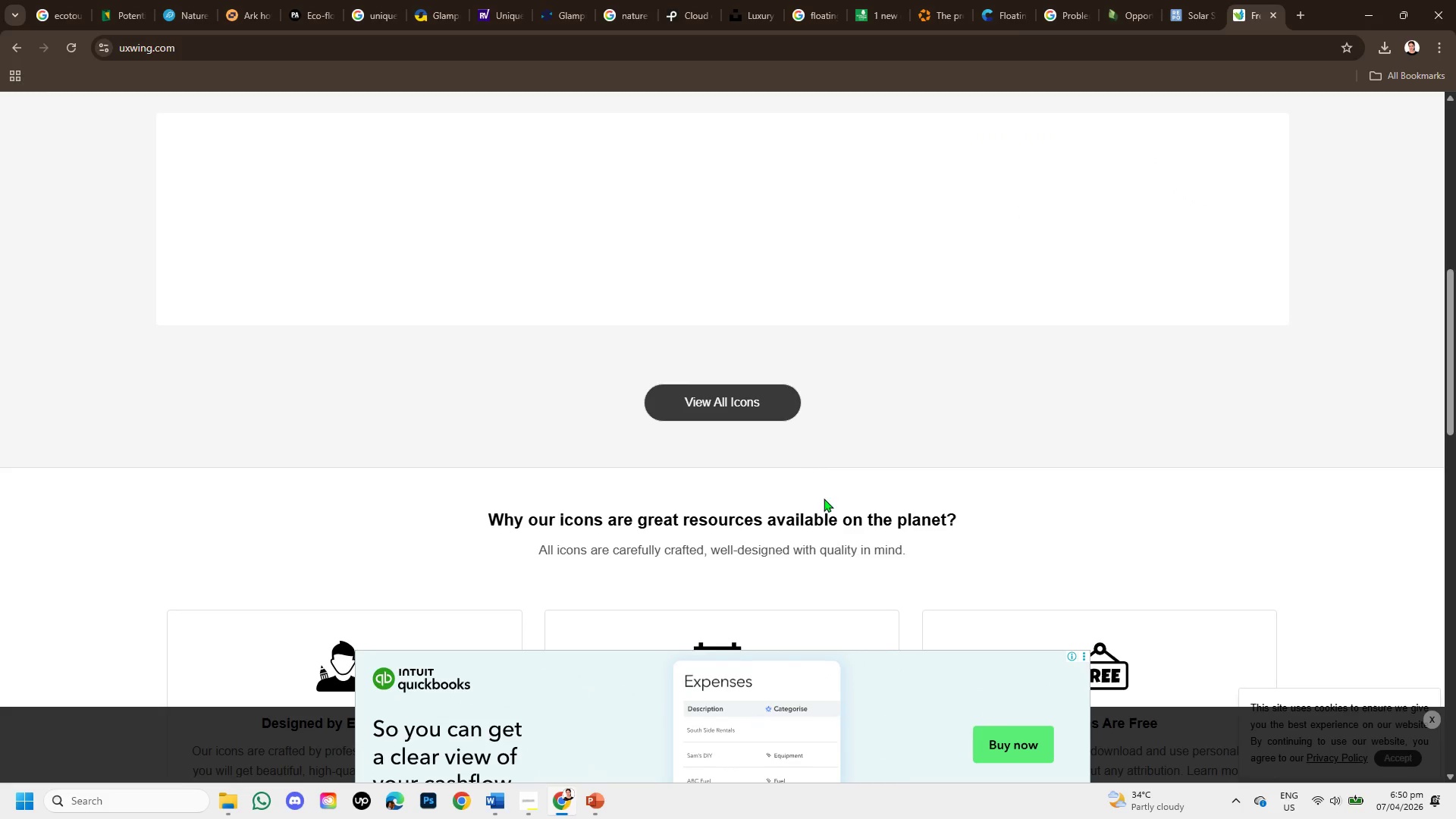 
scroll: coordinate [839, 450], scroll_direction: up, amount: 6.0
 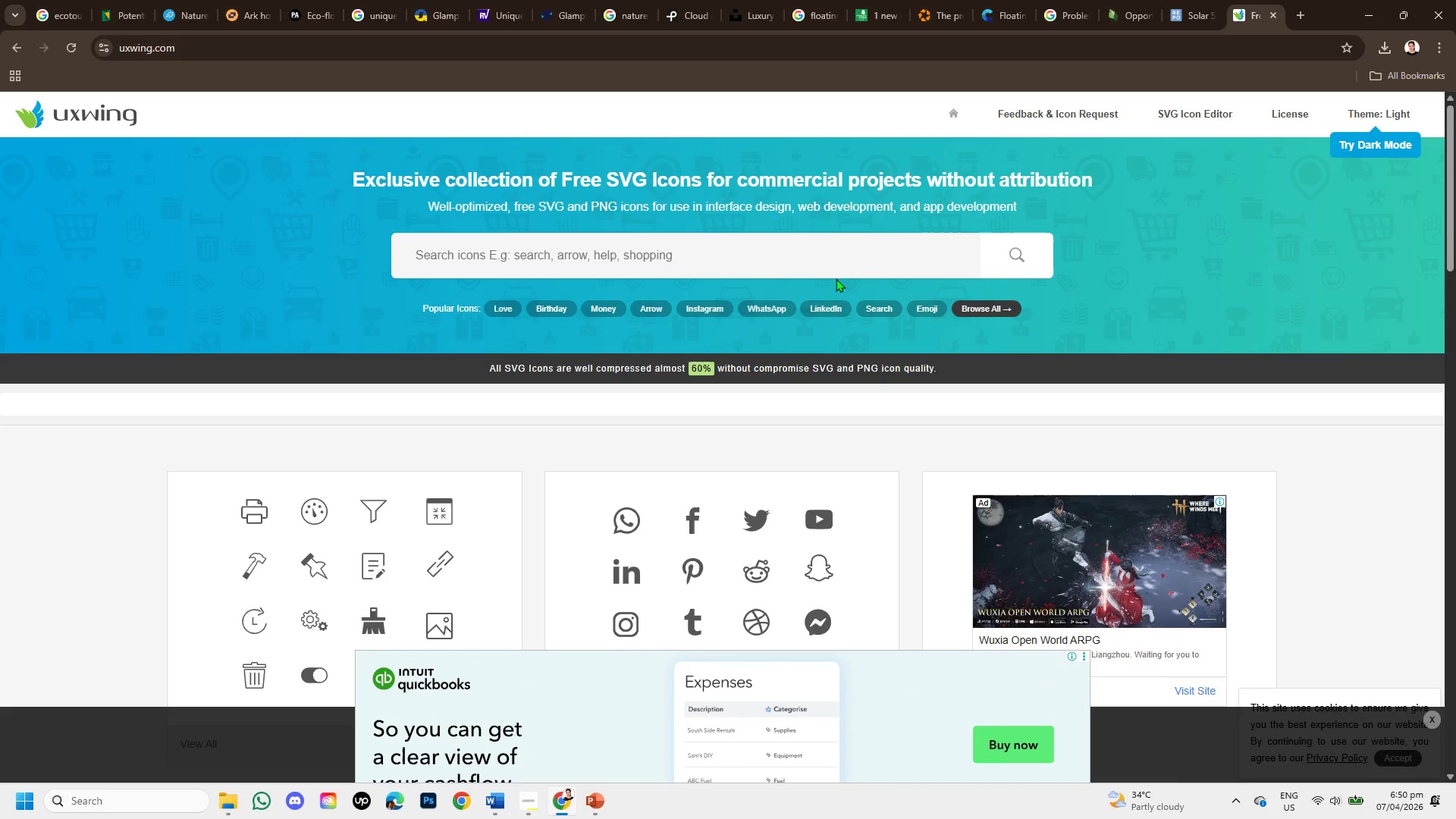 
left_click([840, 249])
 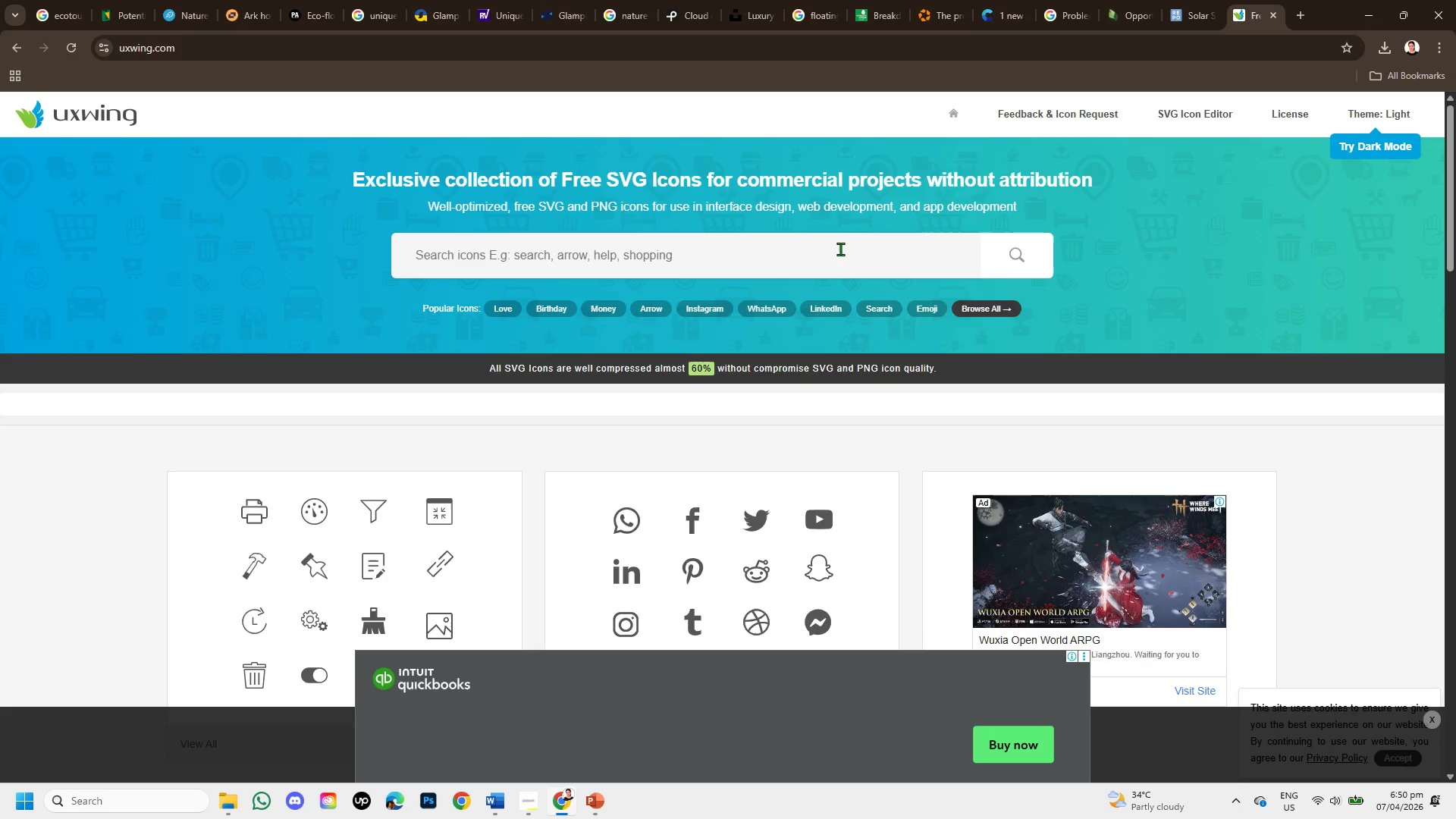 
type(travel)
 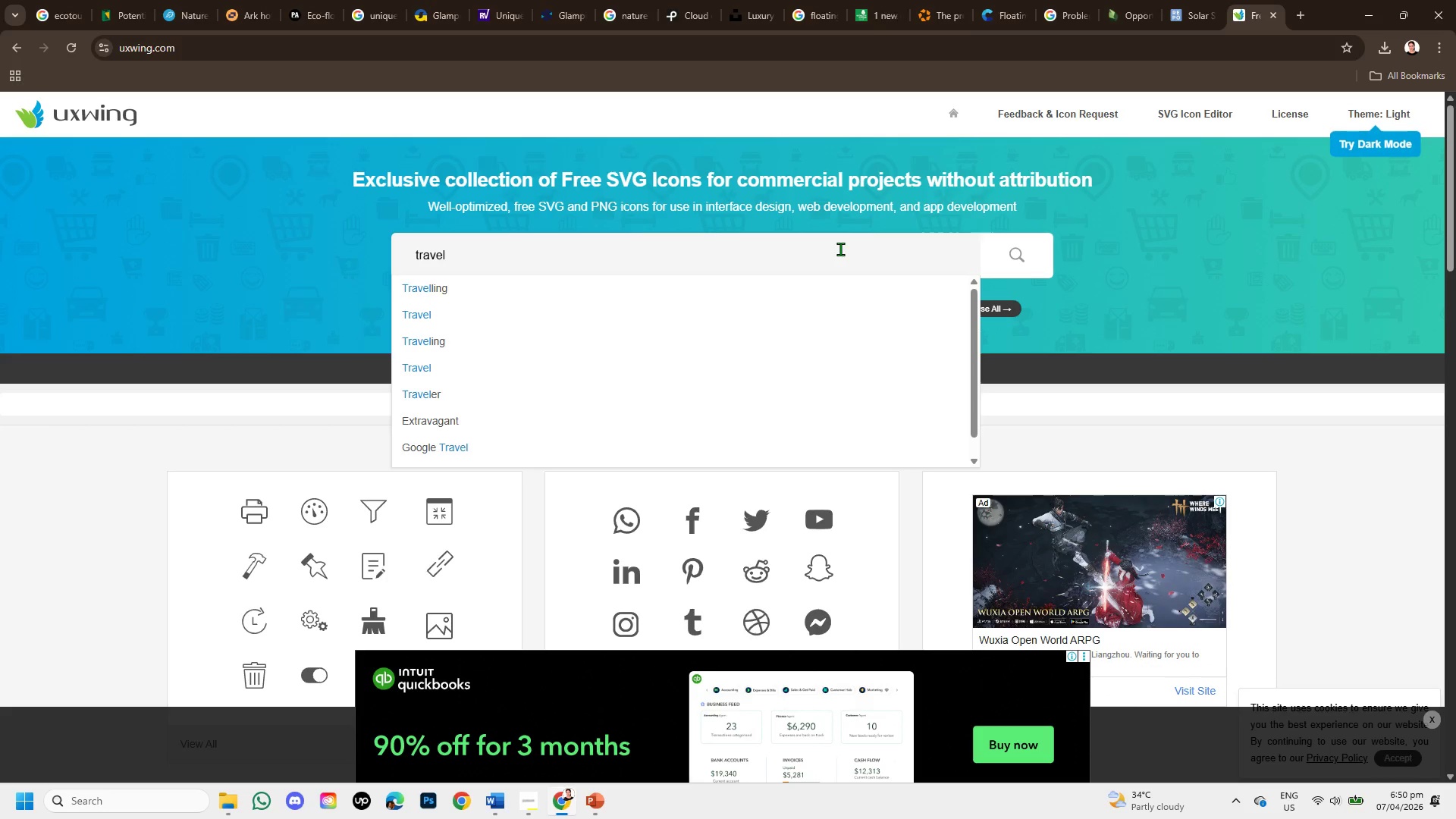 
key(Enter)
 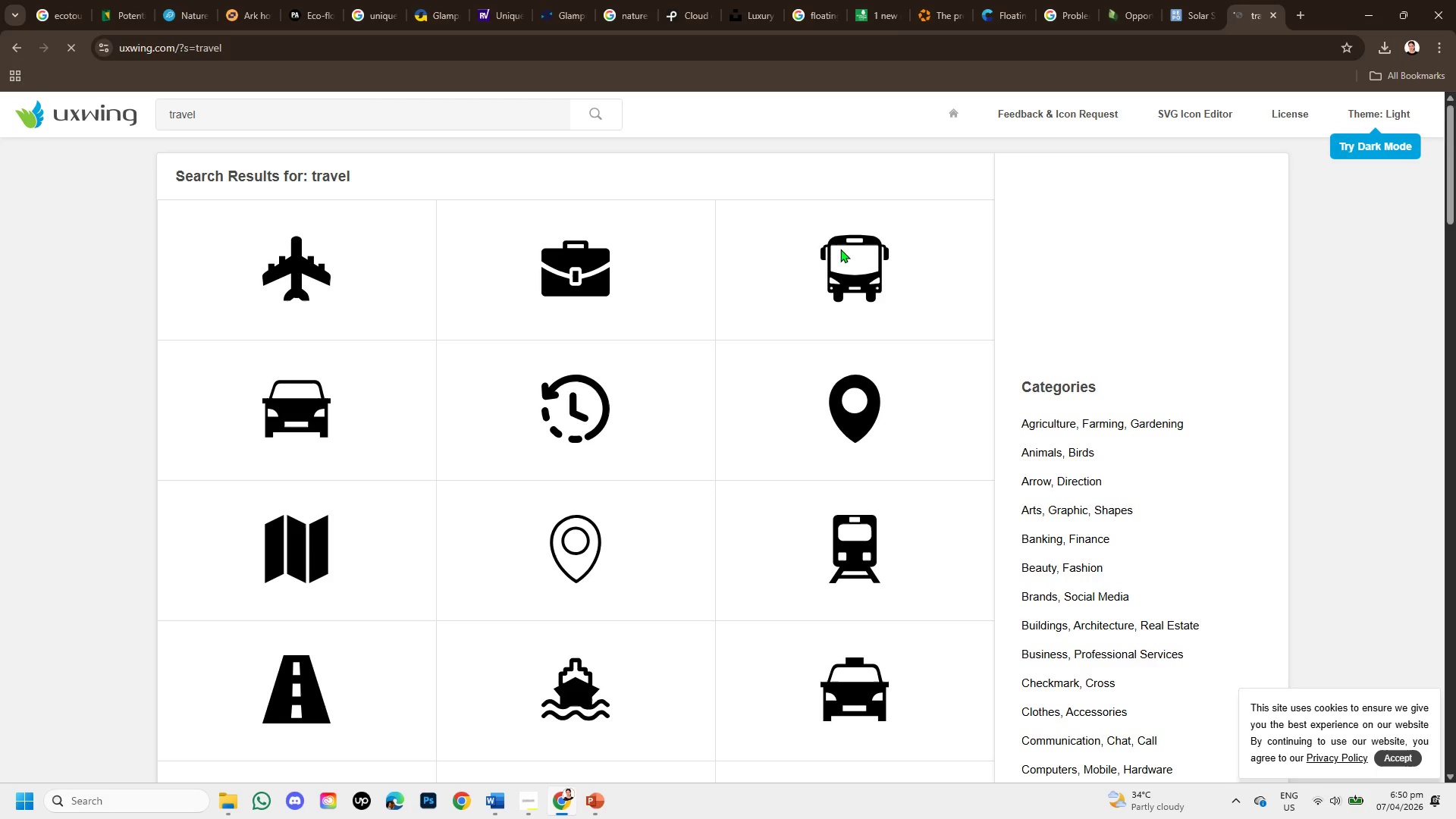 
wait(5.53)
 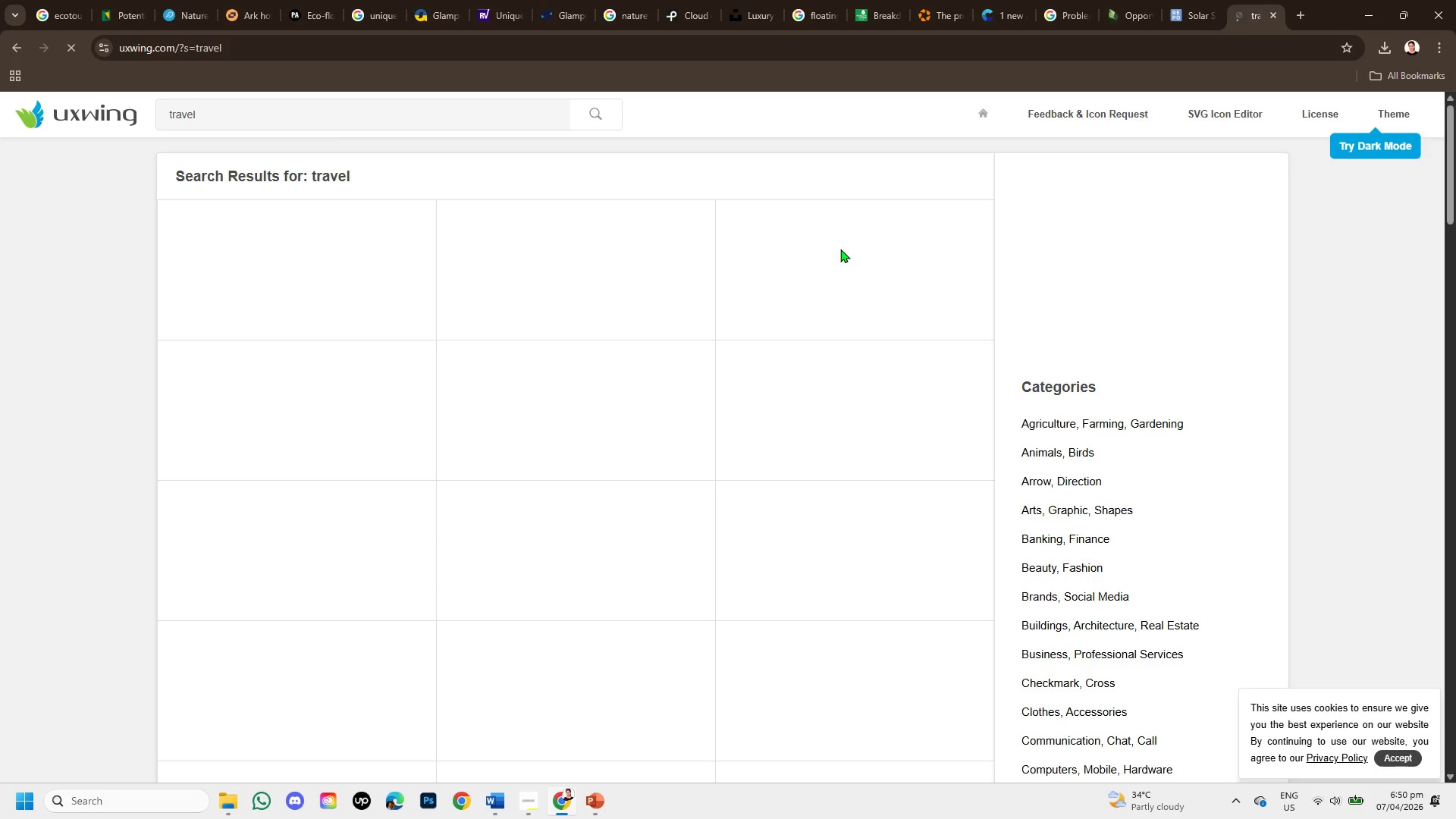 
scroll: coordinate [604, 450], scroll_direction: down, amount: 8.0
 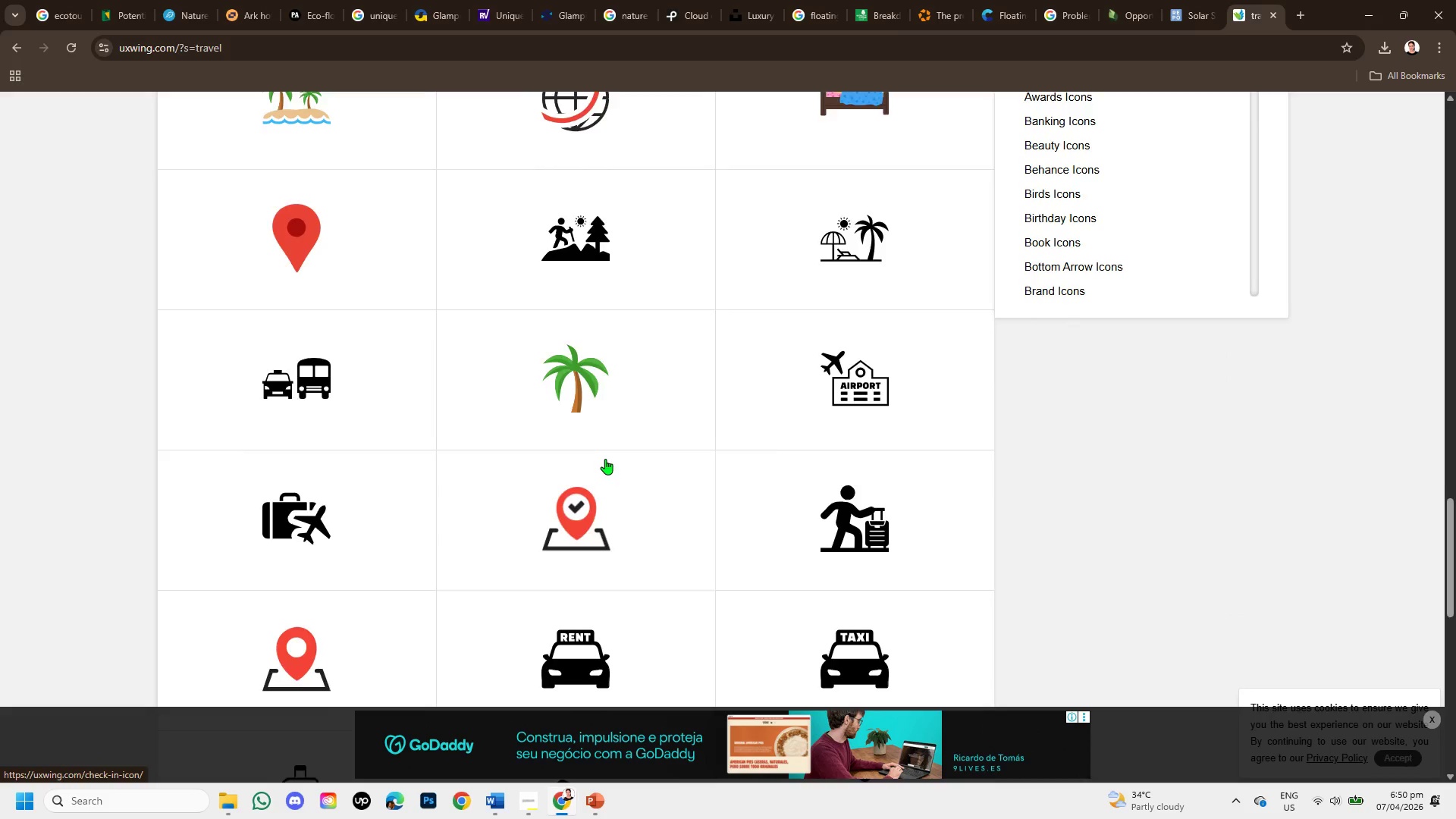 
scroll: coordinate [605, 471], scroll_direction: down, amount: 2.0
 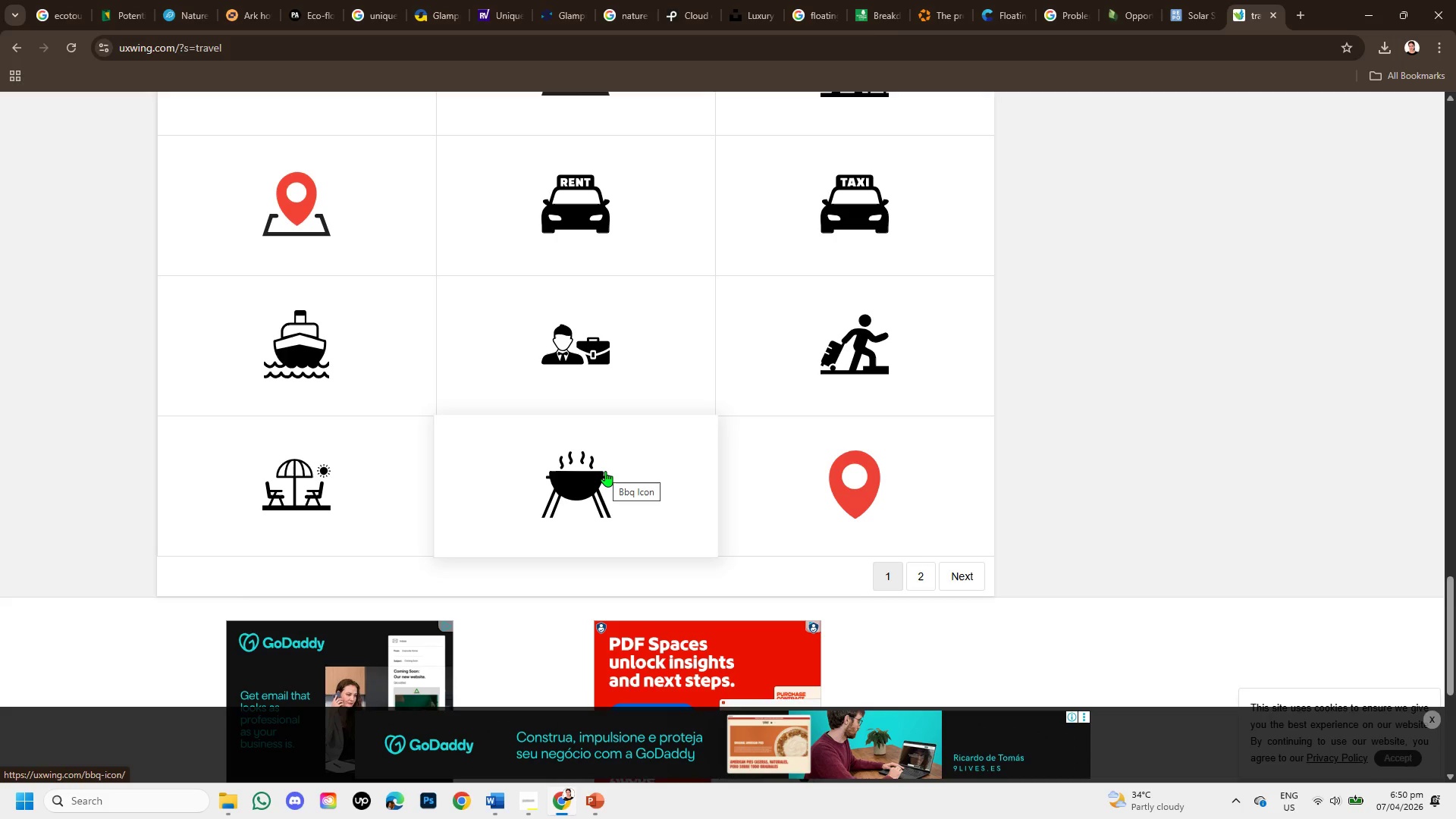 
wait(15.82)
 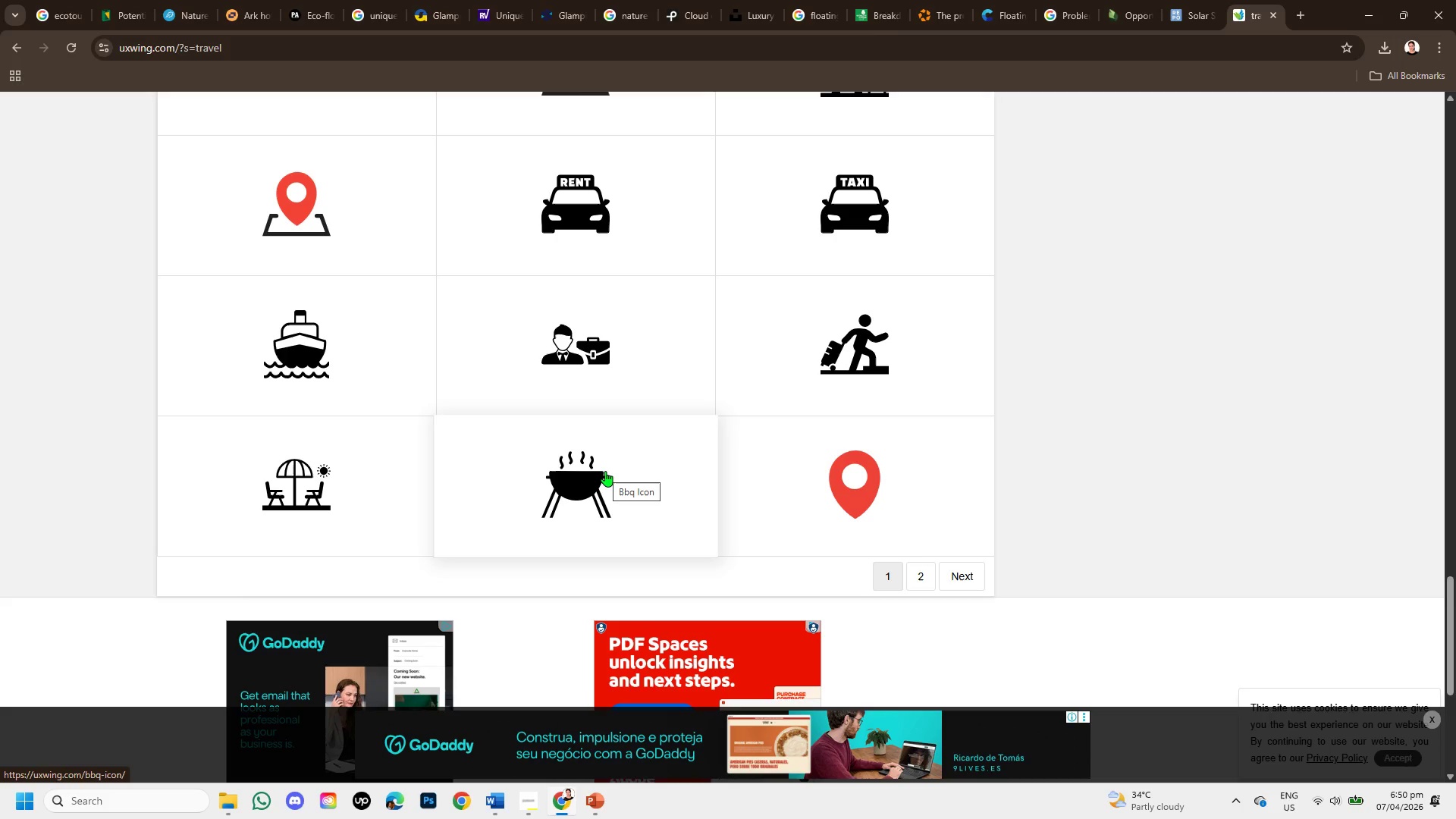 
scroll: coordinate [839, 428], scroll_direction: down, amount: 1.0
 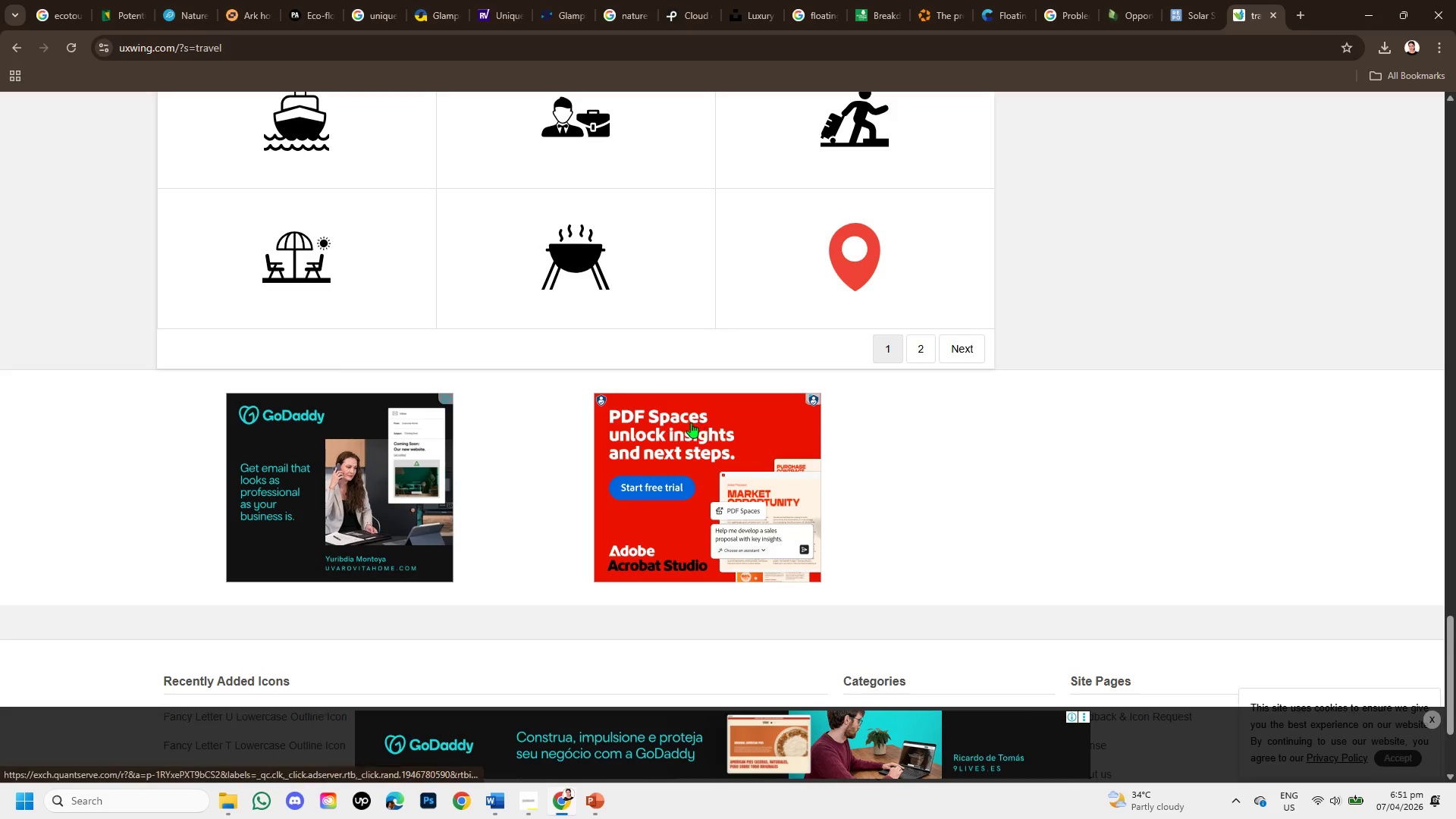 
scroll: coordinate [766, 175], scroll_direction: up, amount: 7.0
 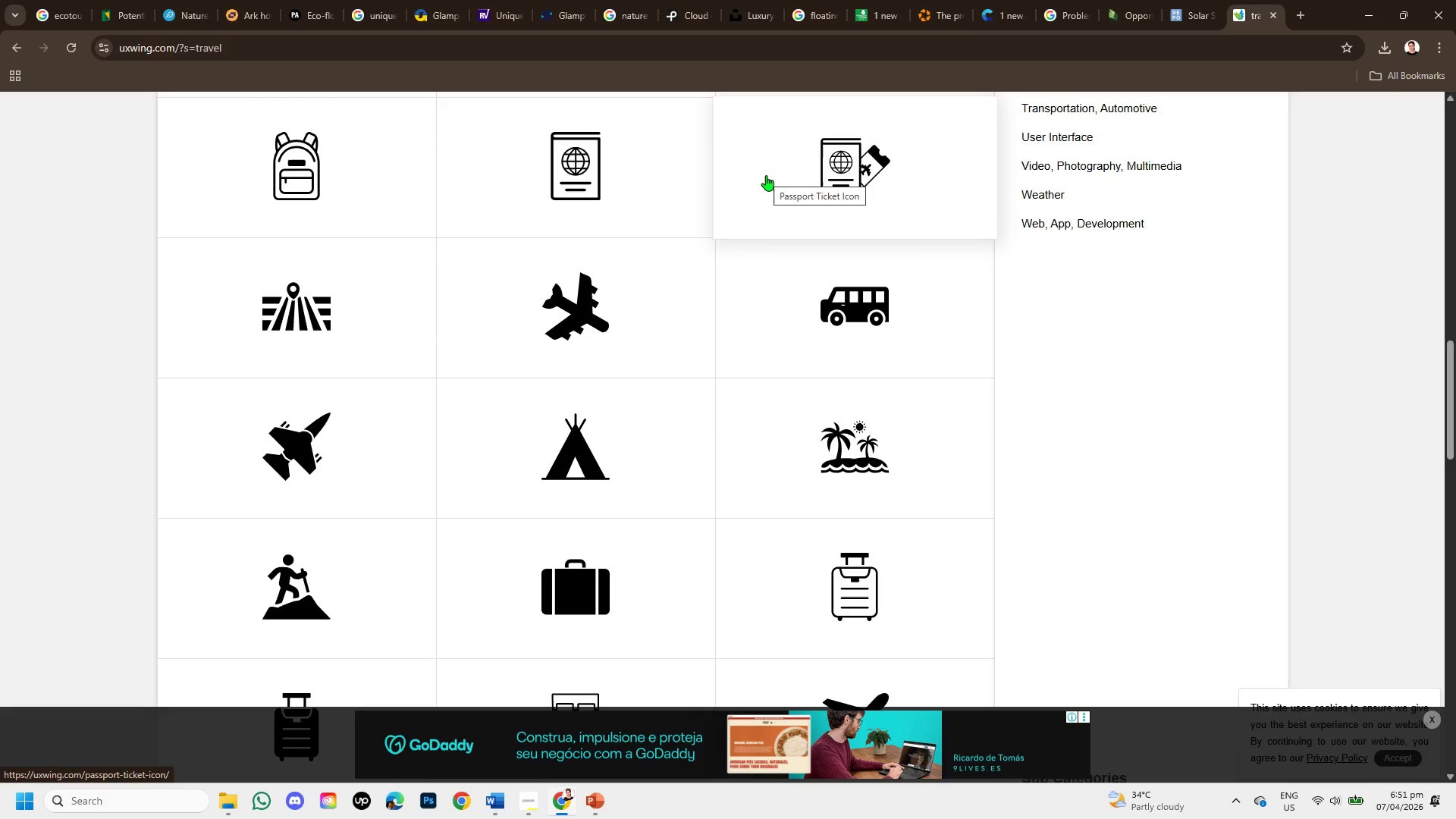 
wait(7.28)
 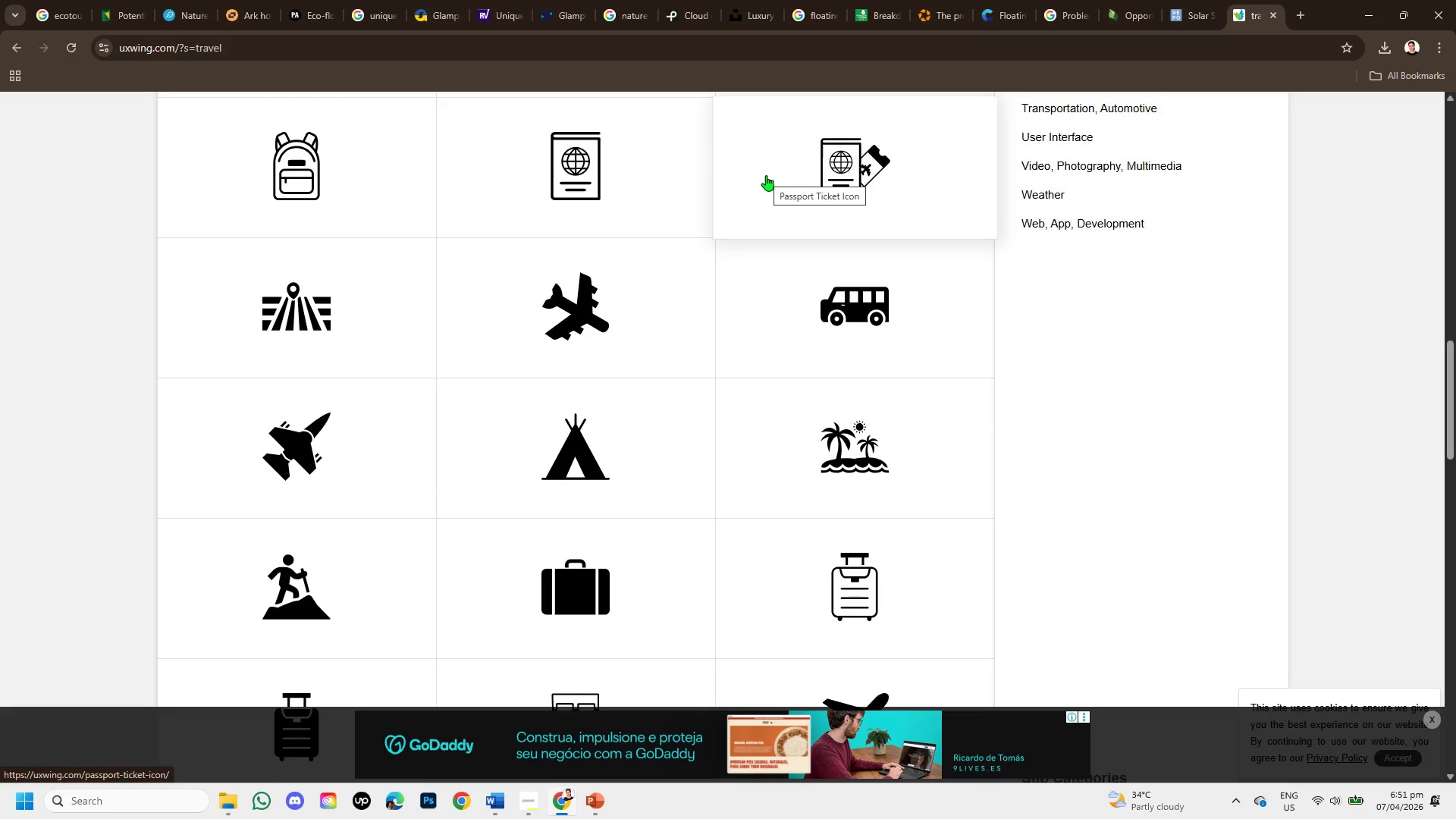 
left_click([575, 429])
 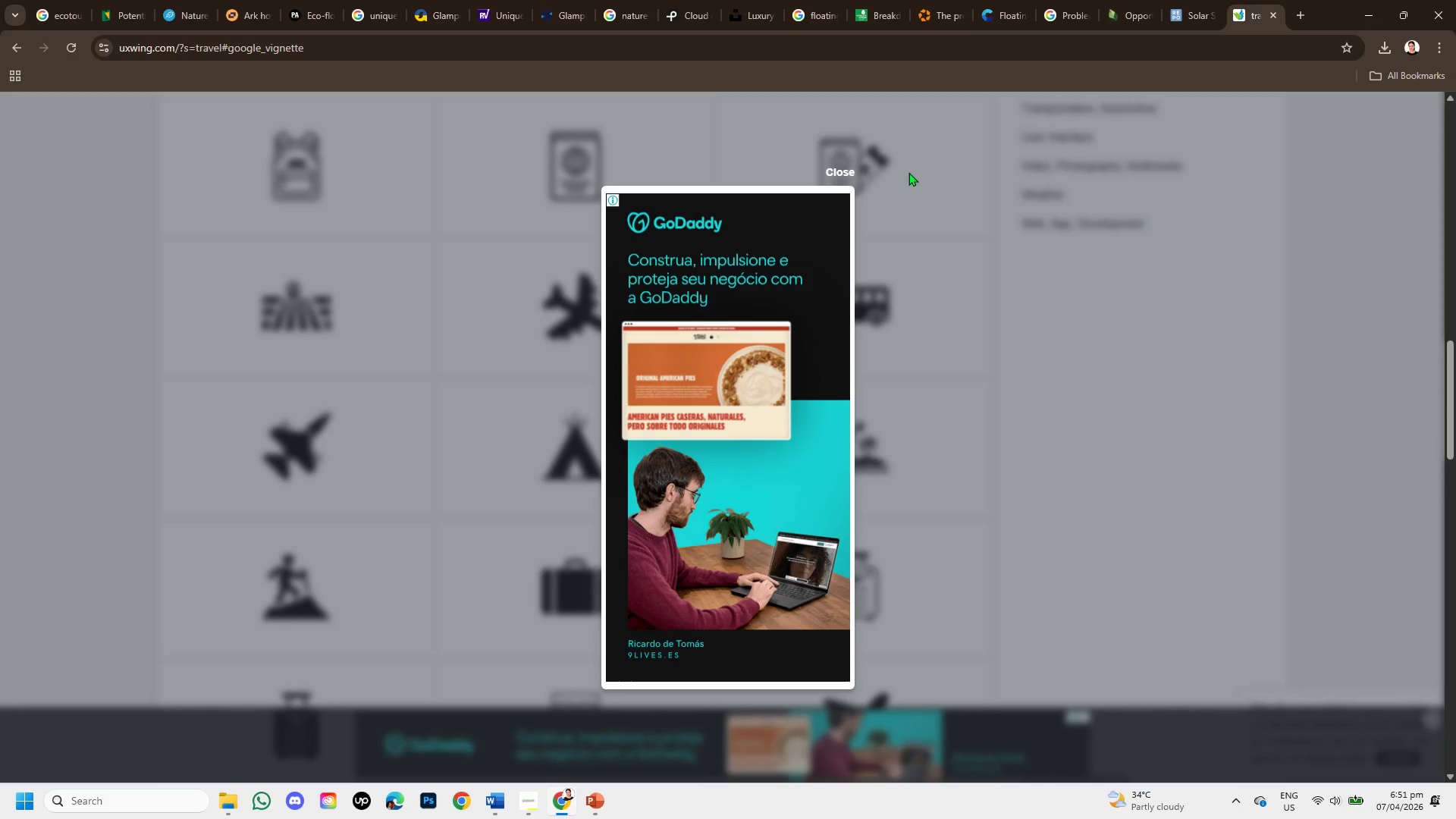 
left_click([846, 170])
 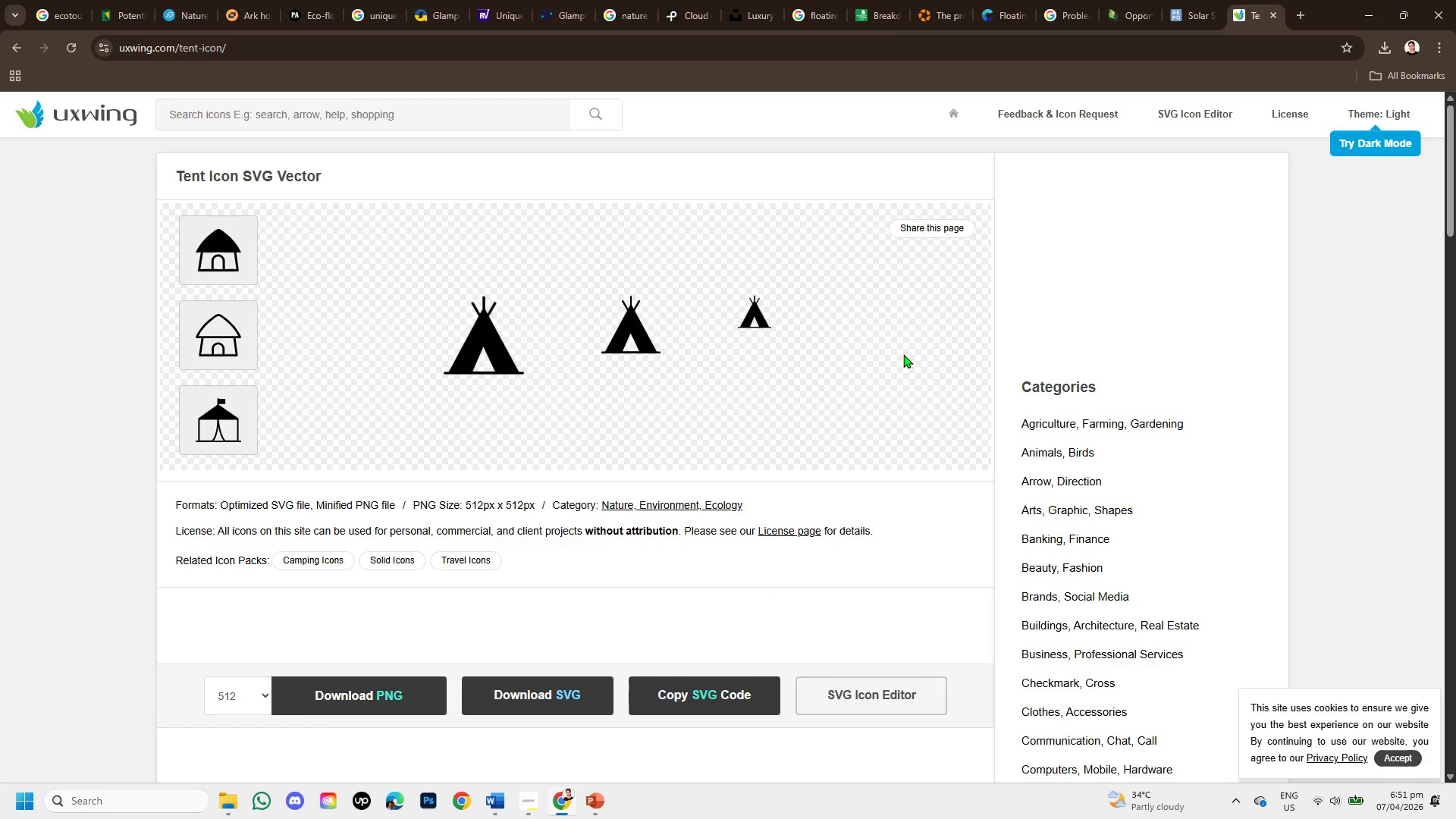 
scroll: coordinate [777, 480], scroll_direction: down, amount: 4.0
 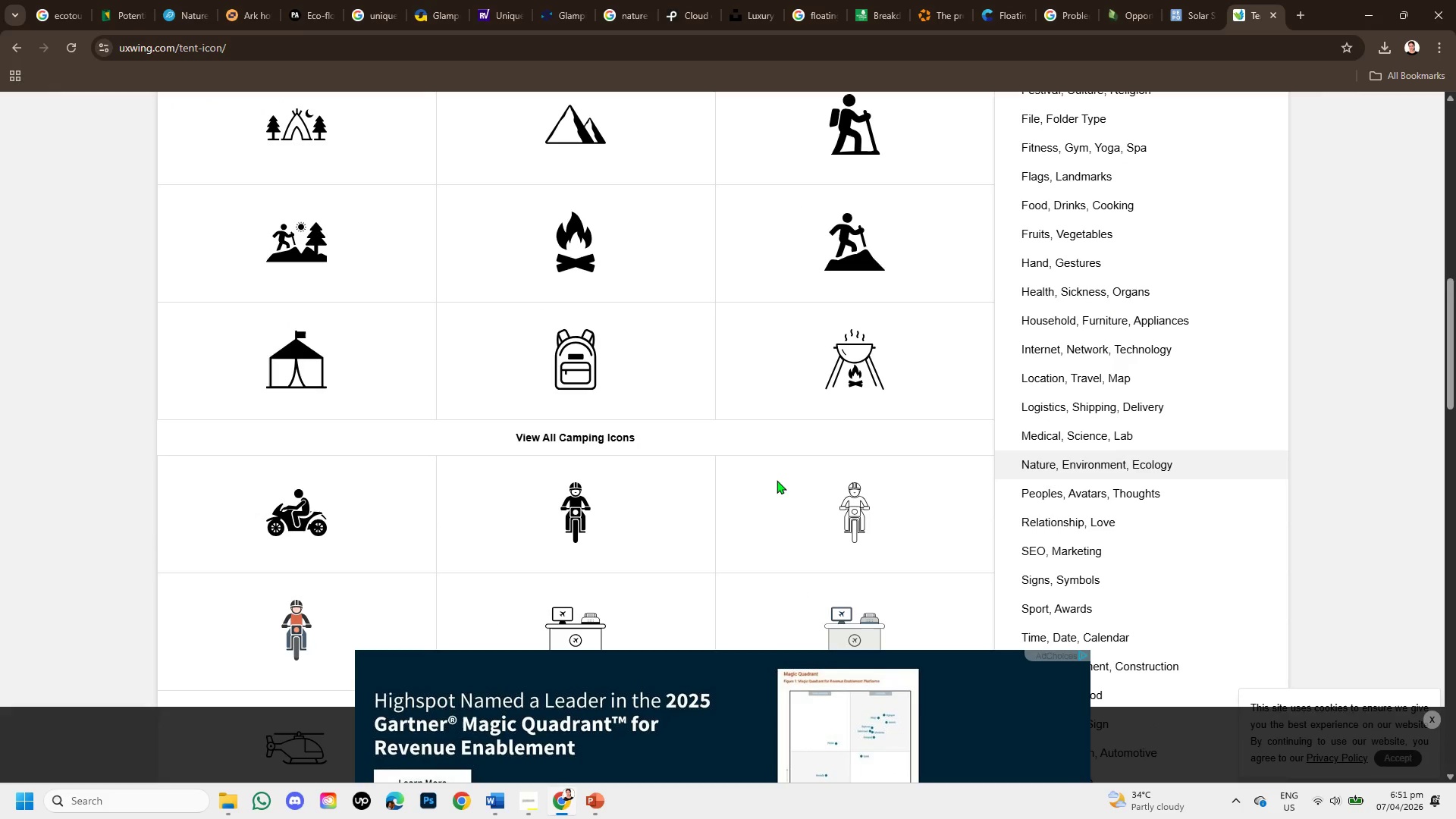 
scroll: coordinate [777, 480], scroll_direction: up, amount: 1.0
 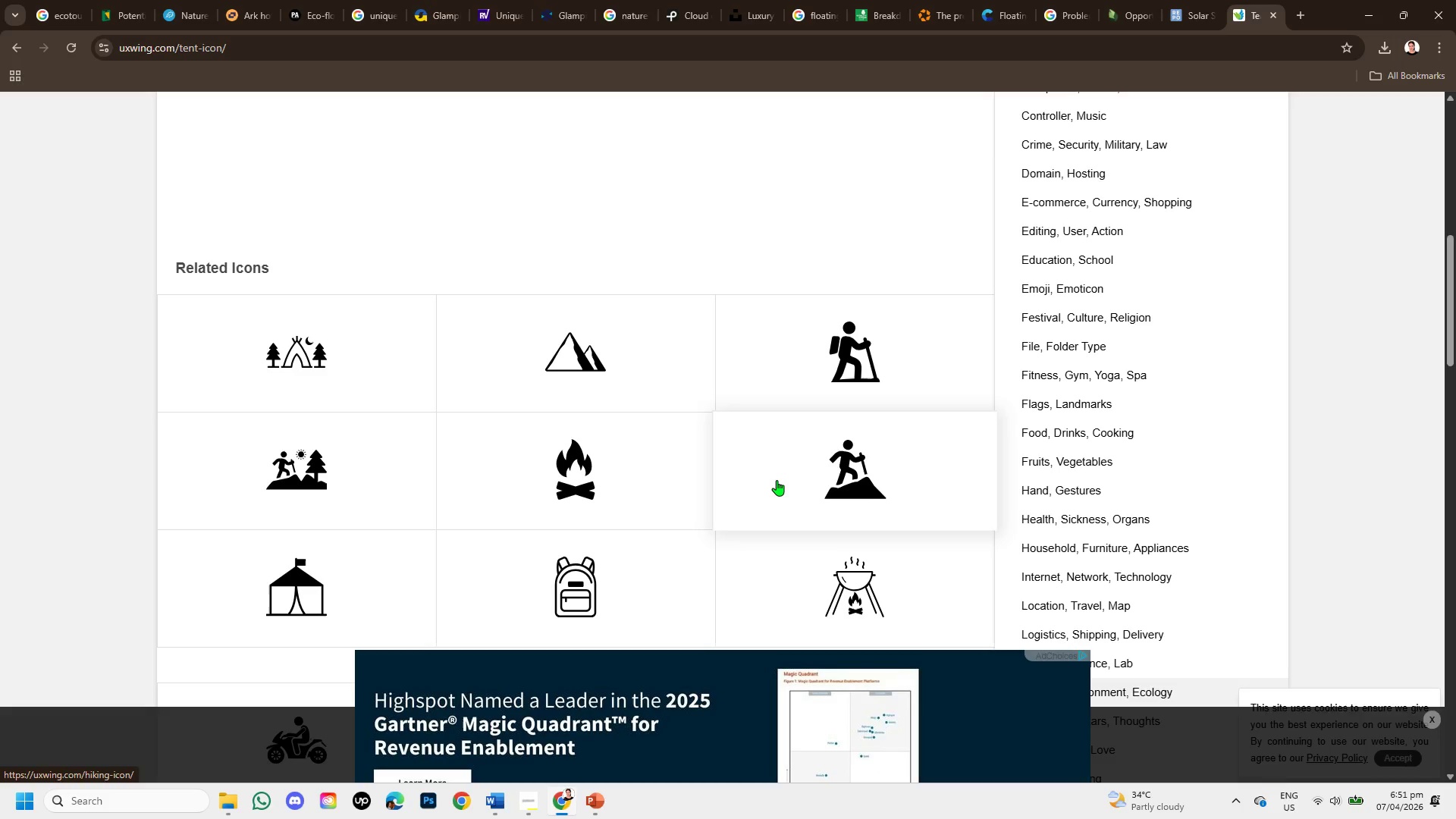 
scroll: coordinate [777, 480], scroll_direction: down, amount: 2.0
 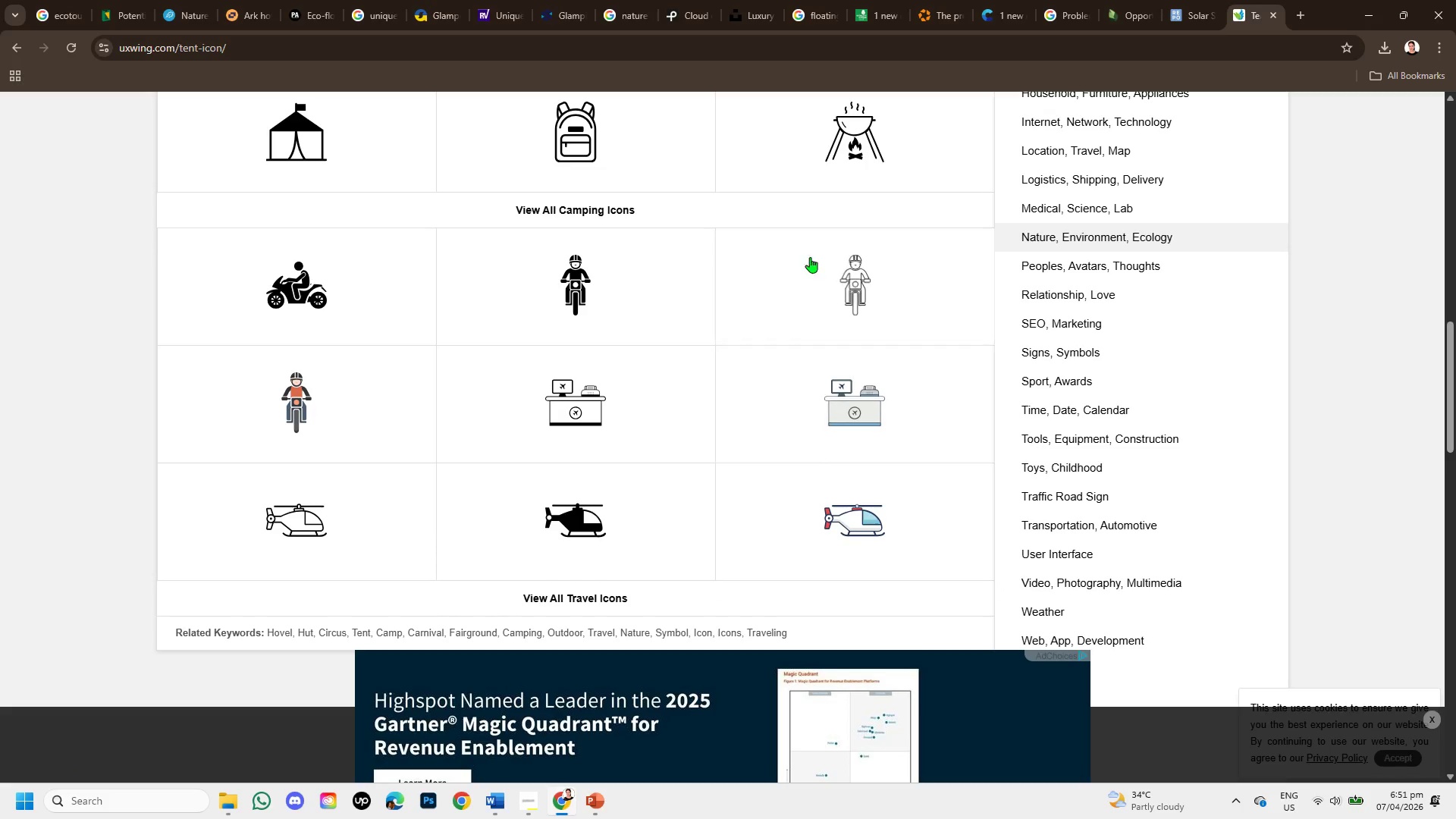 
scroll: coordinate [303, 334], scroll_direction: up, amount: 12.0
 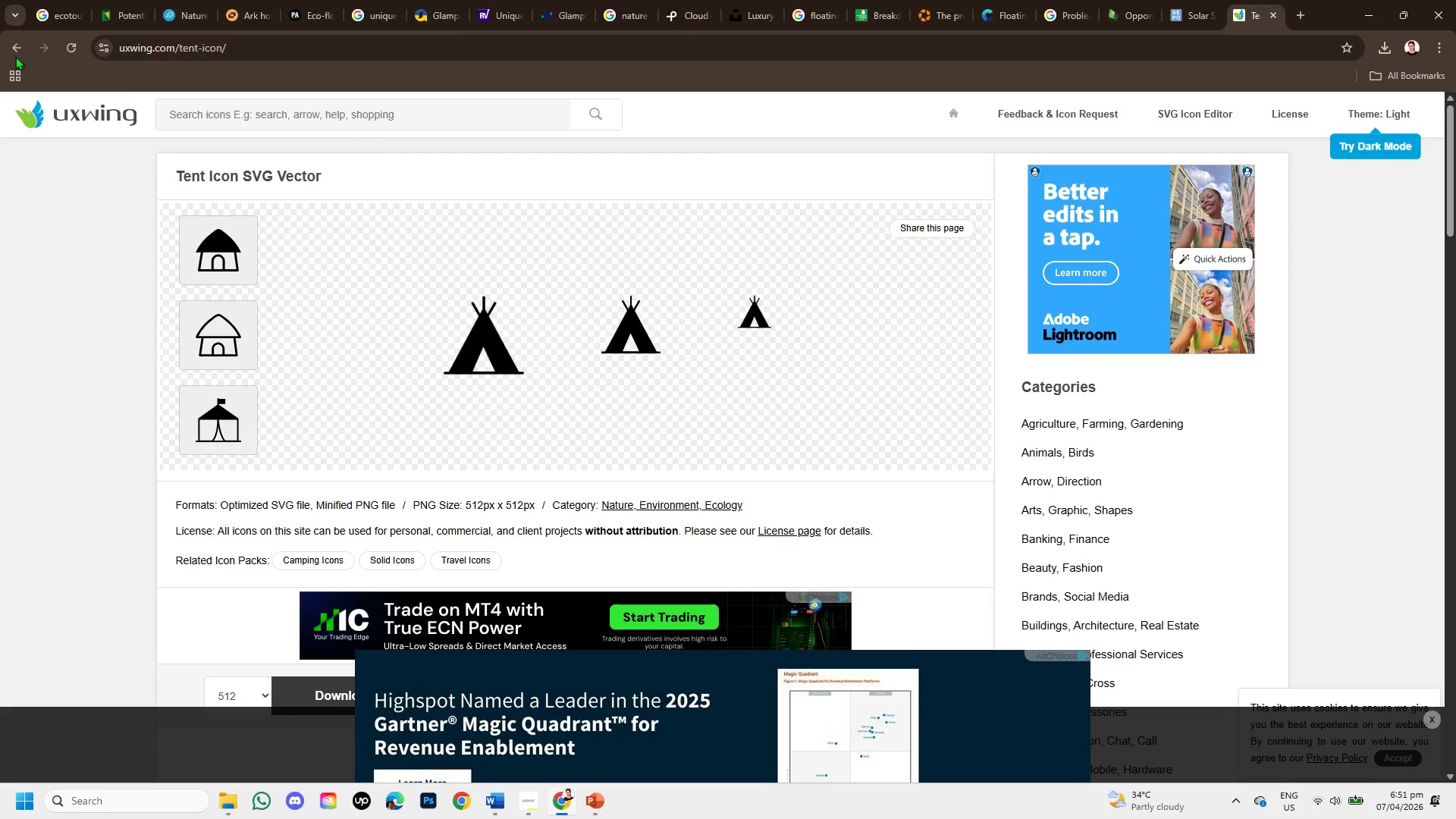 
left_click([216, 119])
 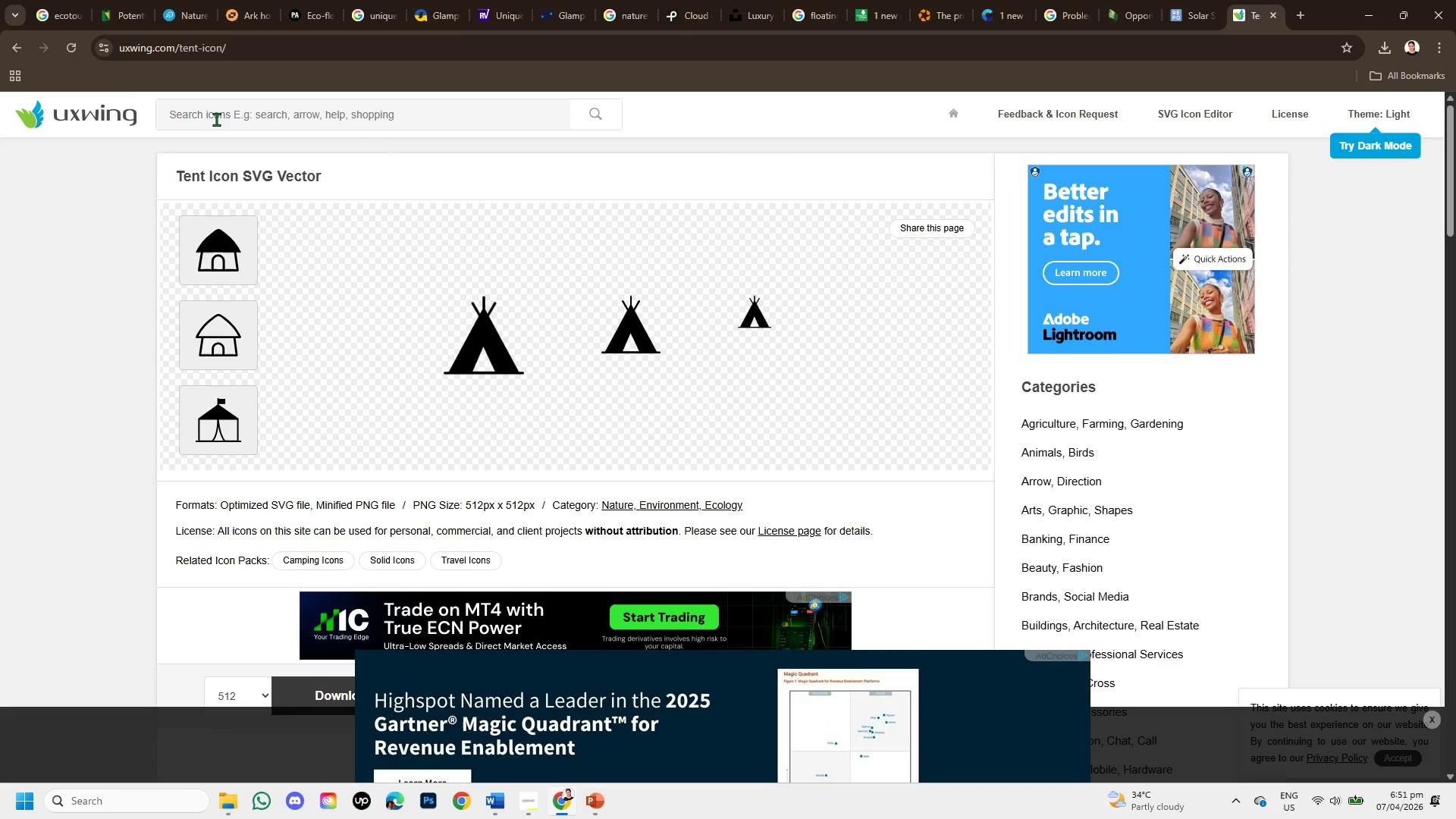 
type(camoing )
 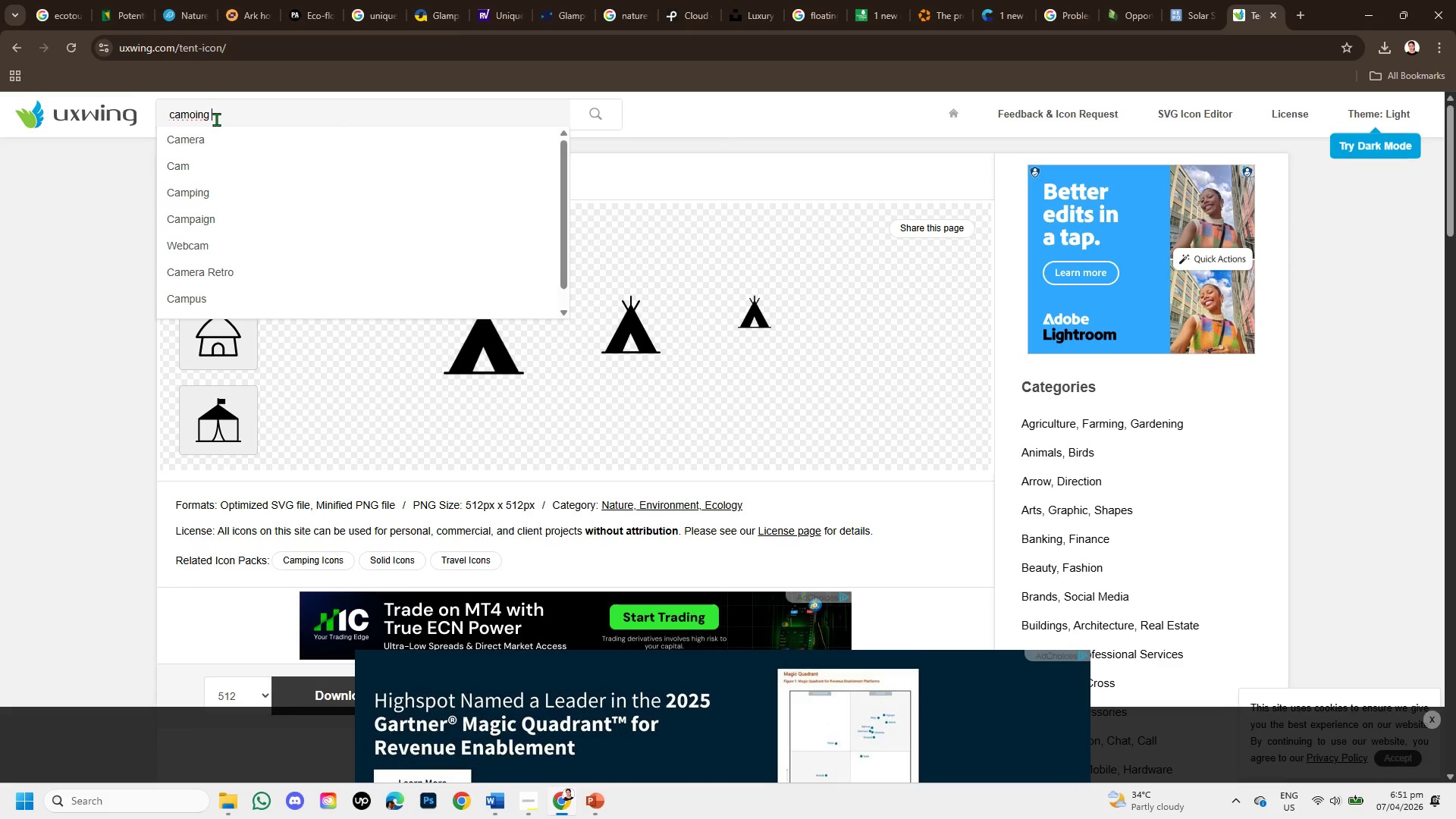 
key(Enter)
 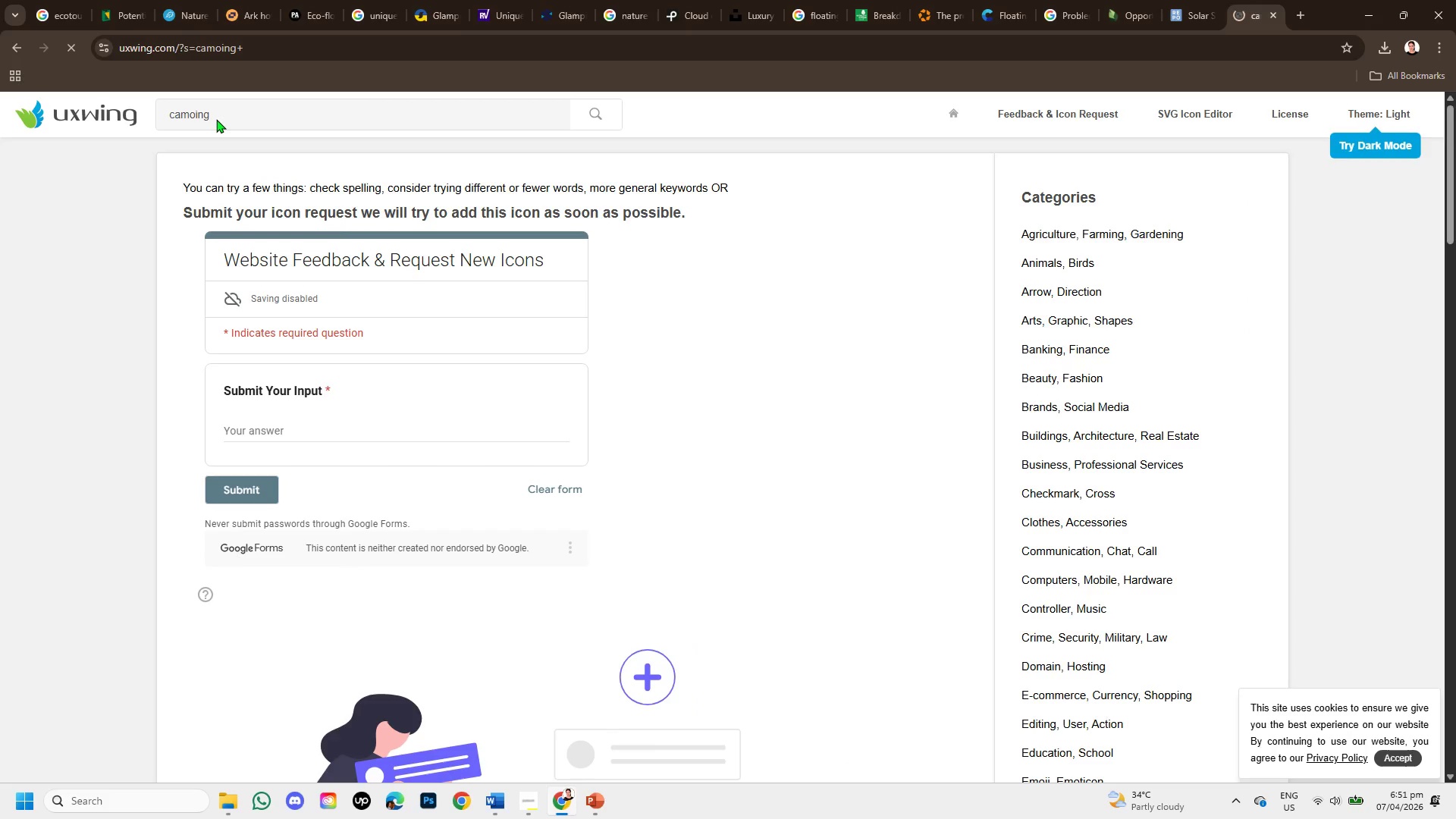 
wait(9.61)
 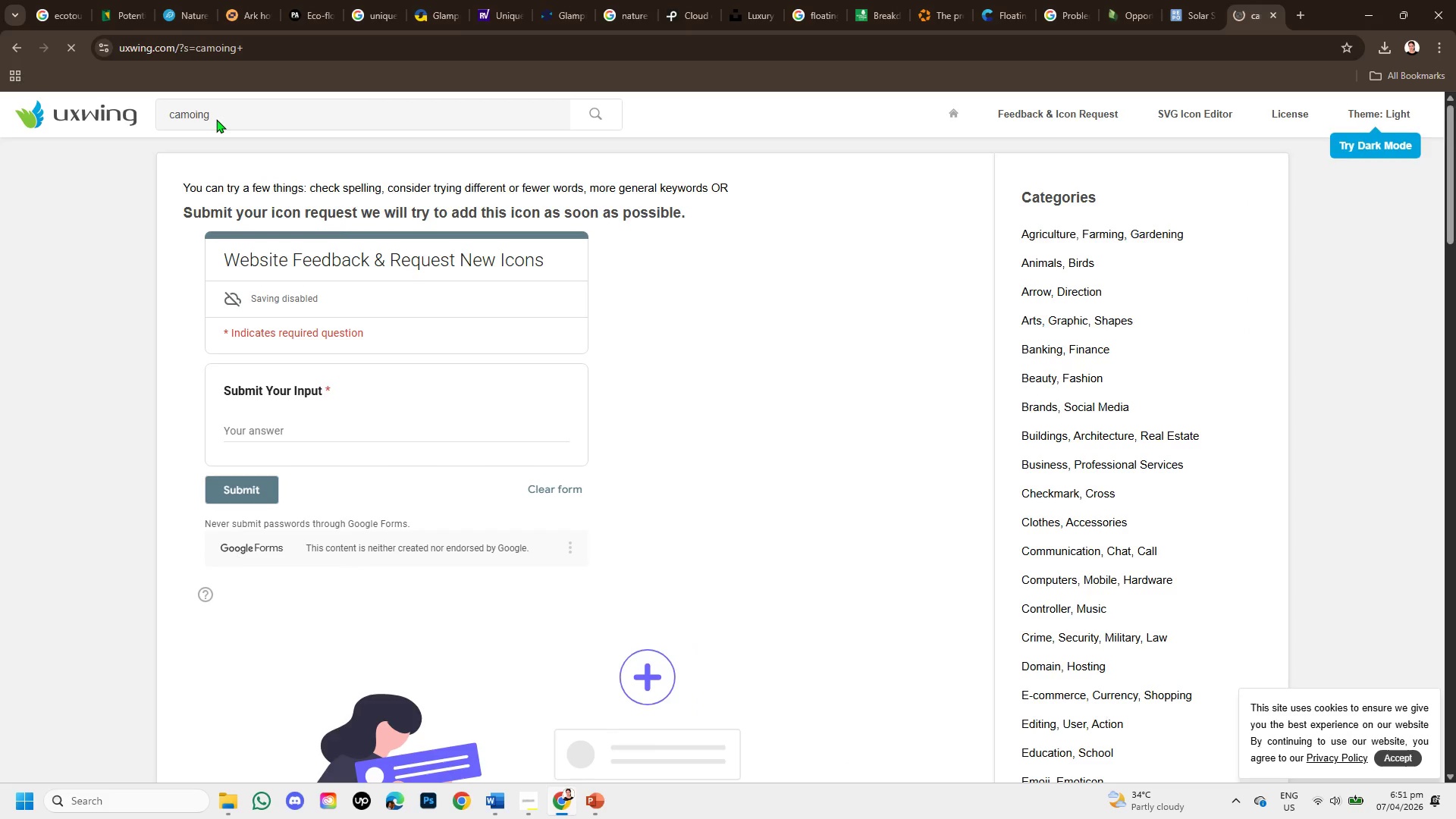 
scroll: coordinate [338, 464], scroll_direction: down, amount: 3.0
 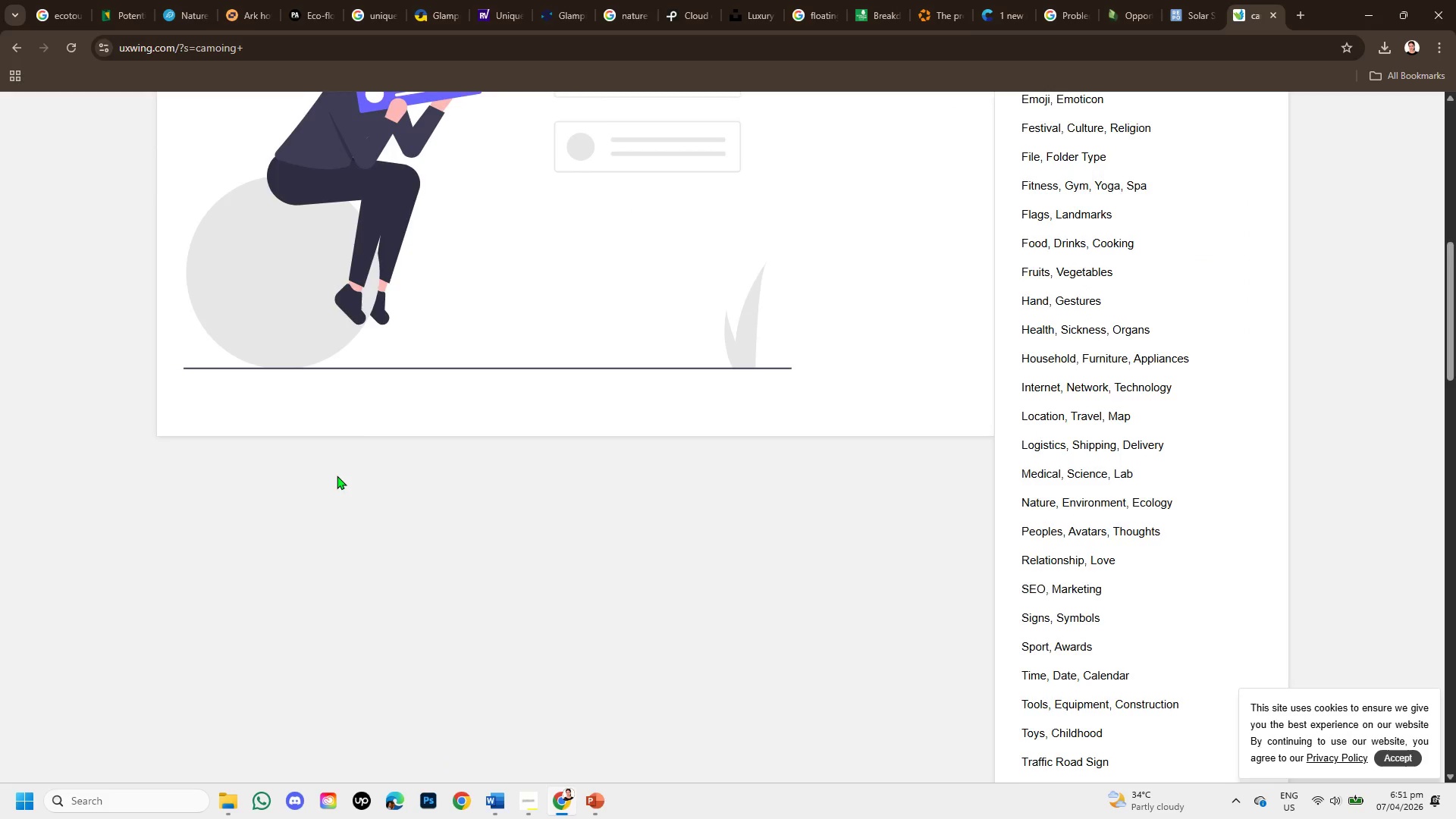 
scroll: coordinate [336, 475], scroll_direction: up, amount: 9.0
 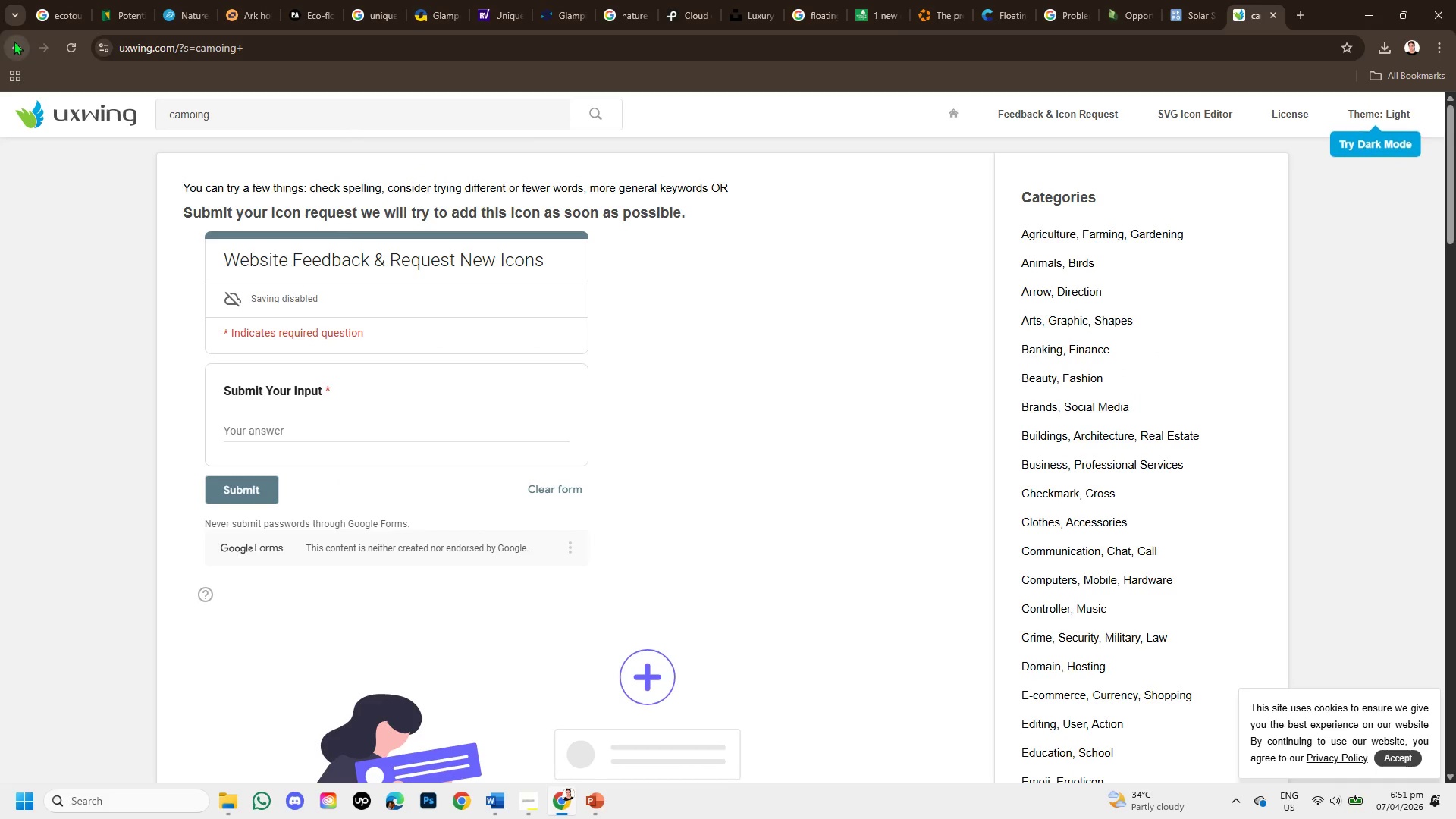 
left_click([14, 41])
 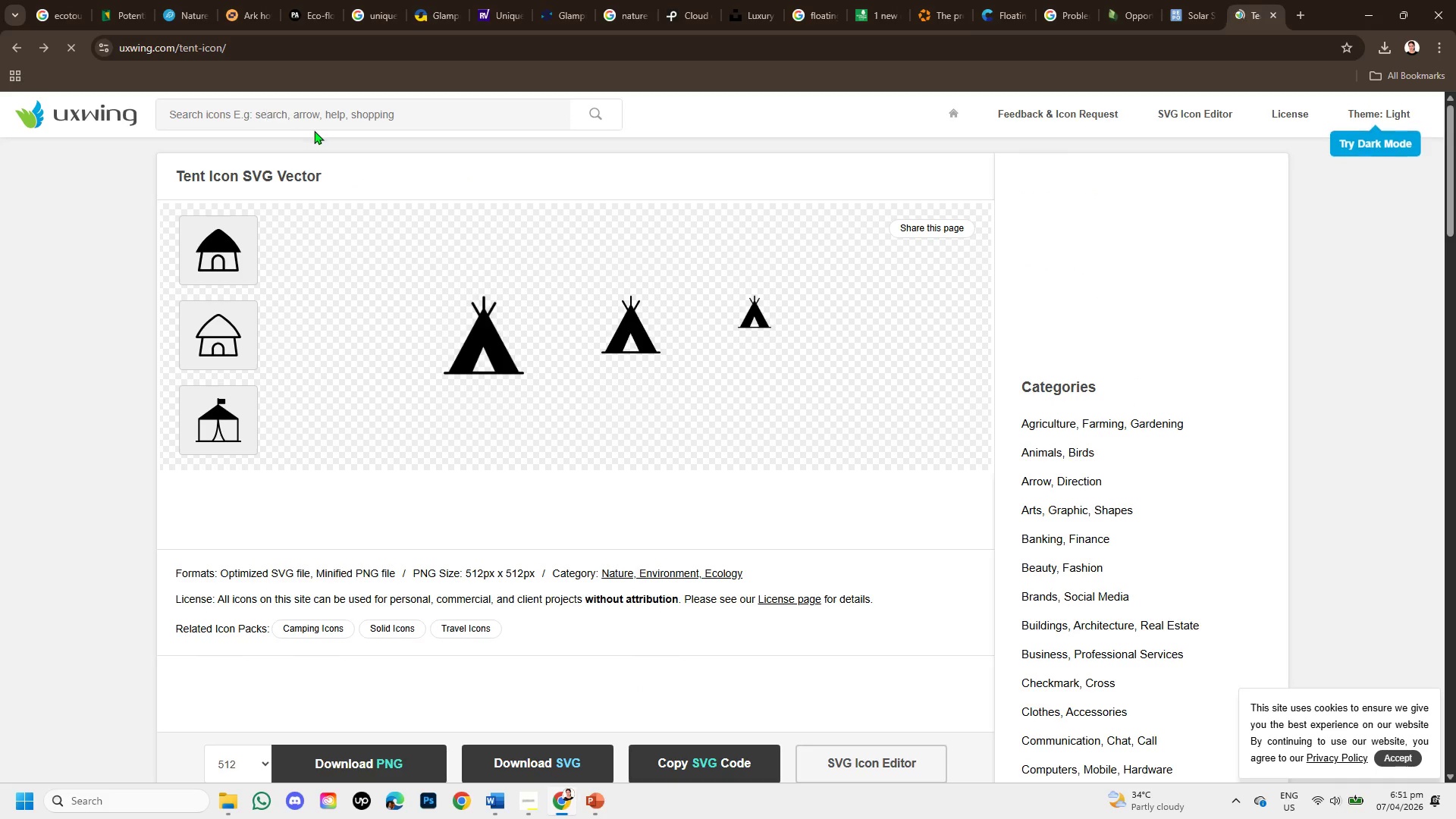 
left_click([318, 111])
 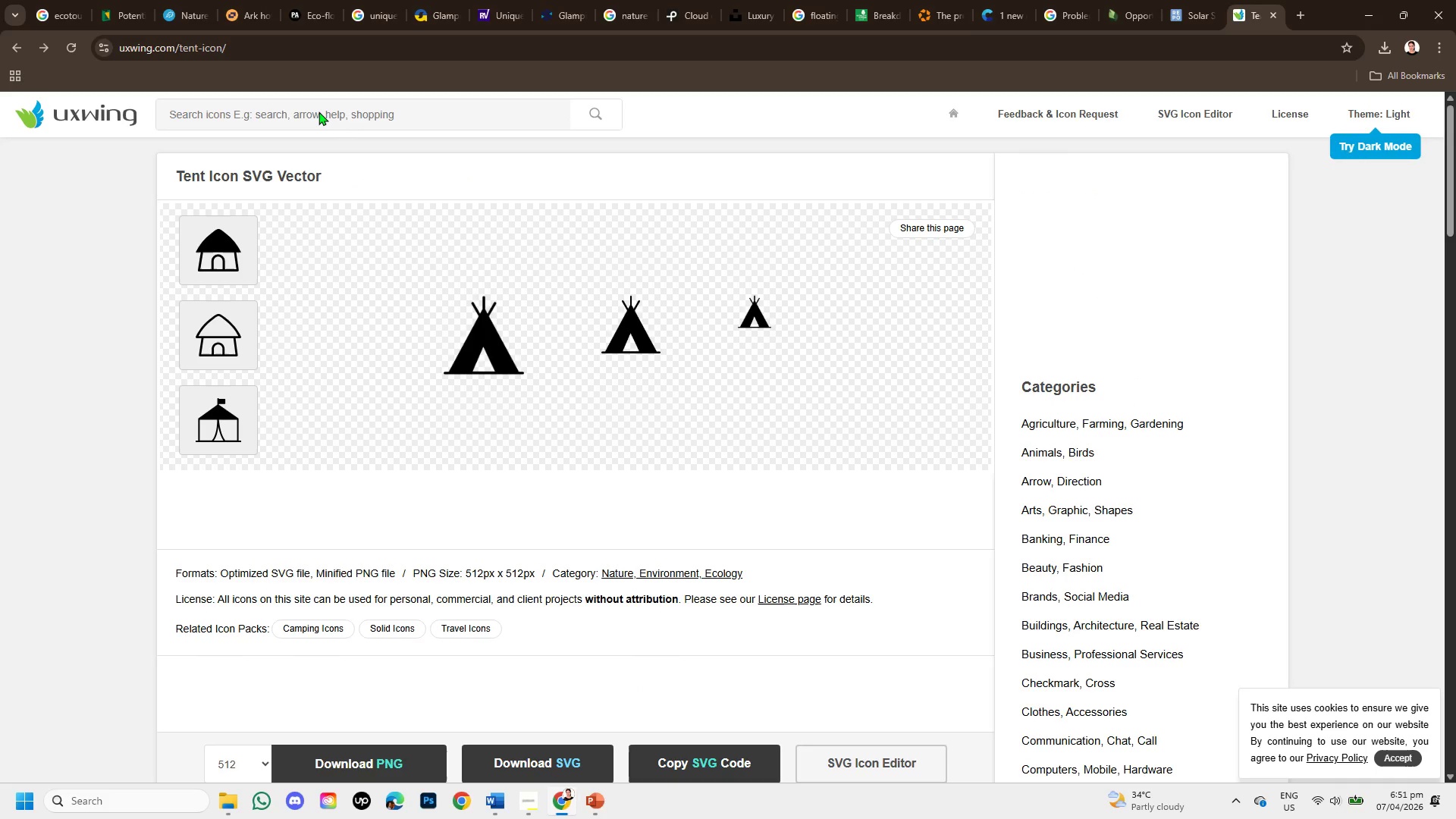 
type(camp)
key(Backspace)
type(ping )
 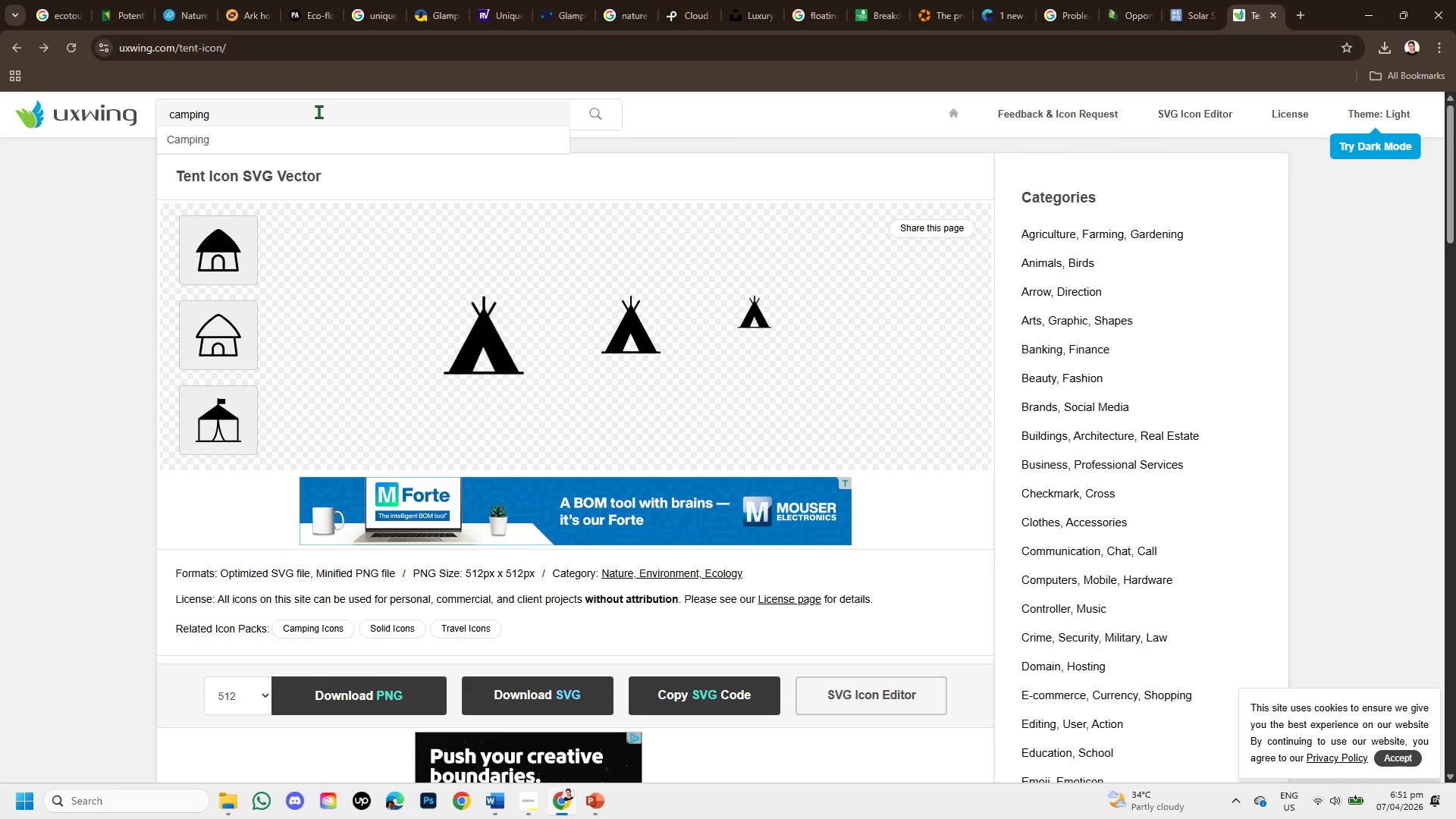 
key(Enter)
 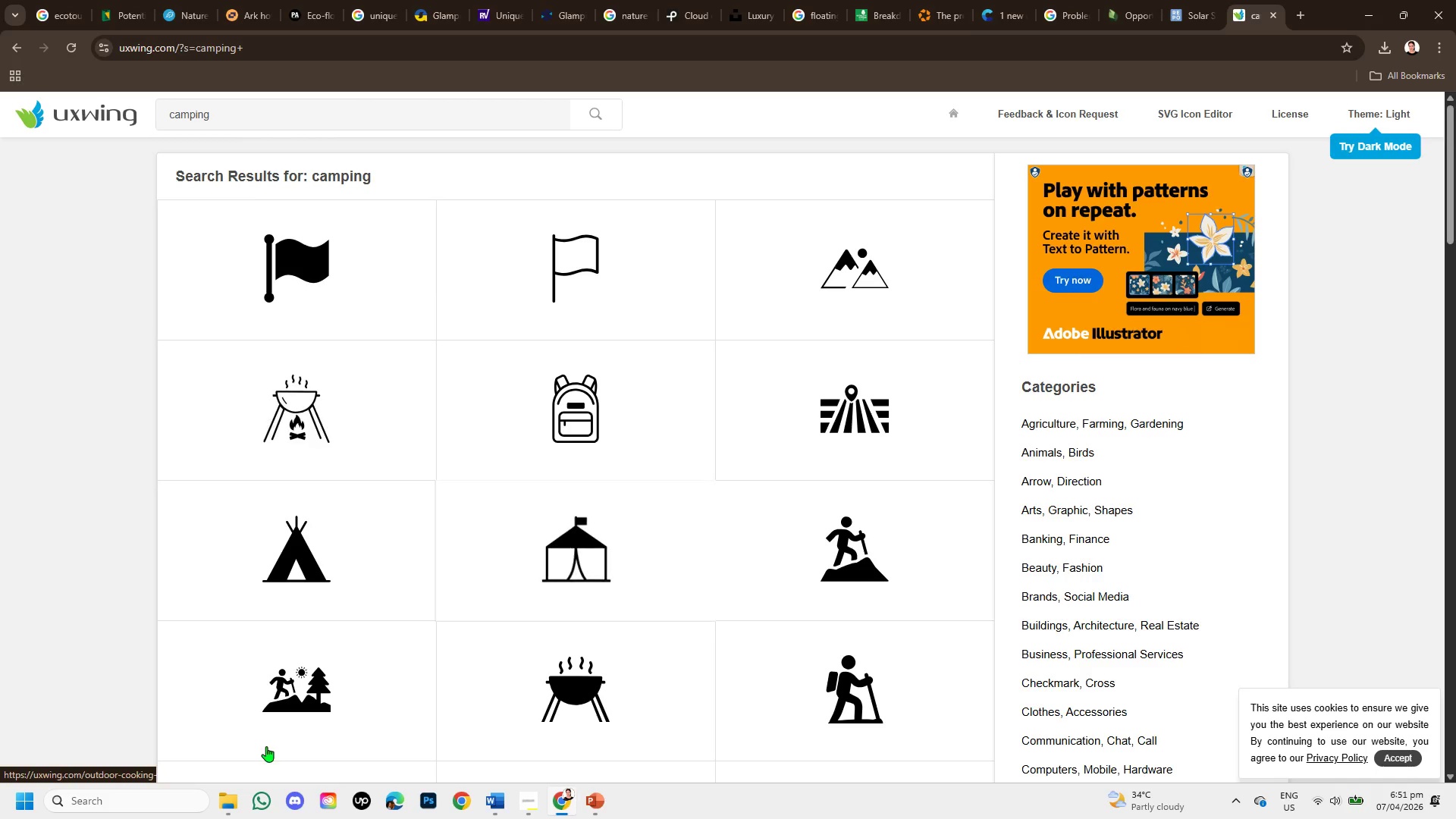 
wait(7.74)
 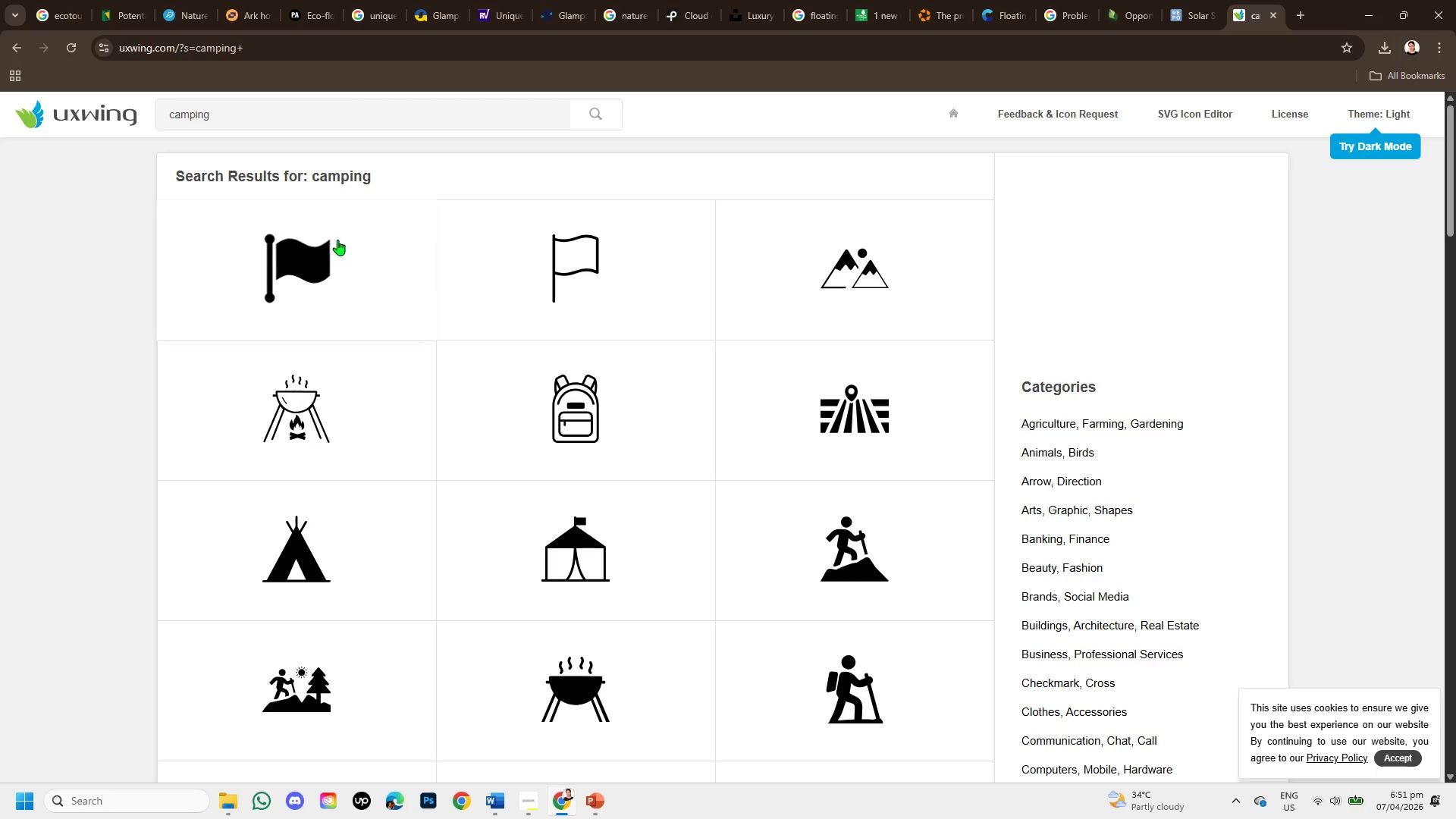 
scroll: coordinate [266, 613], scroll_direction: down, amount: 2.0
 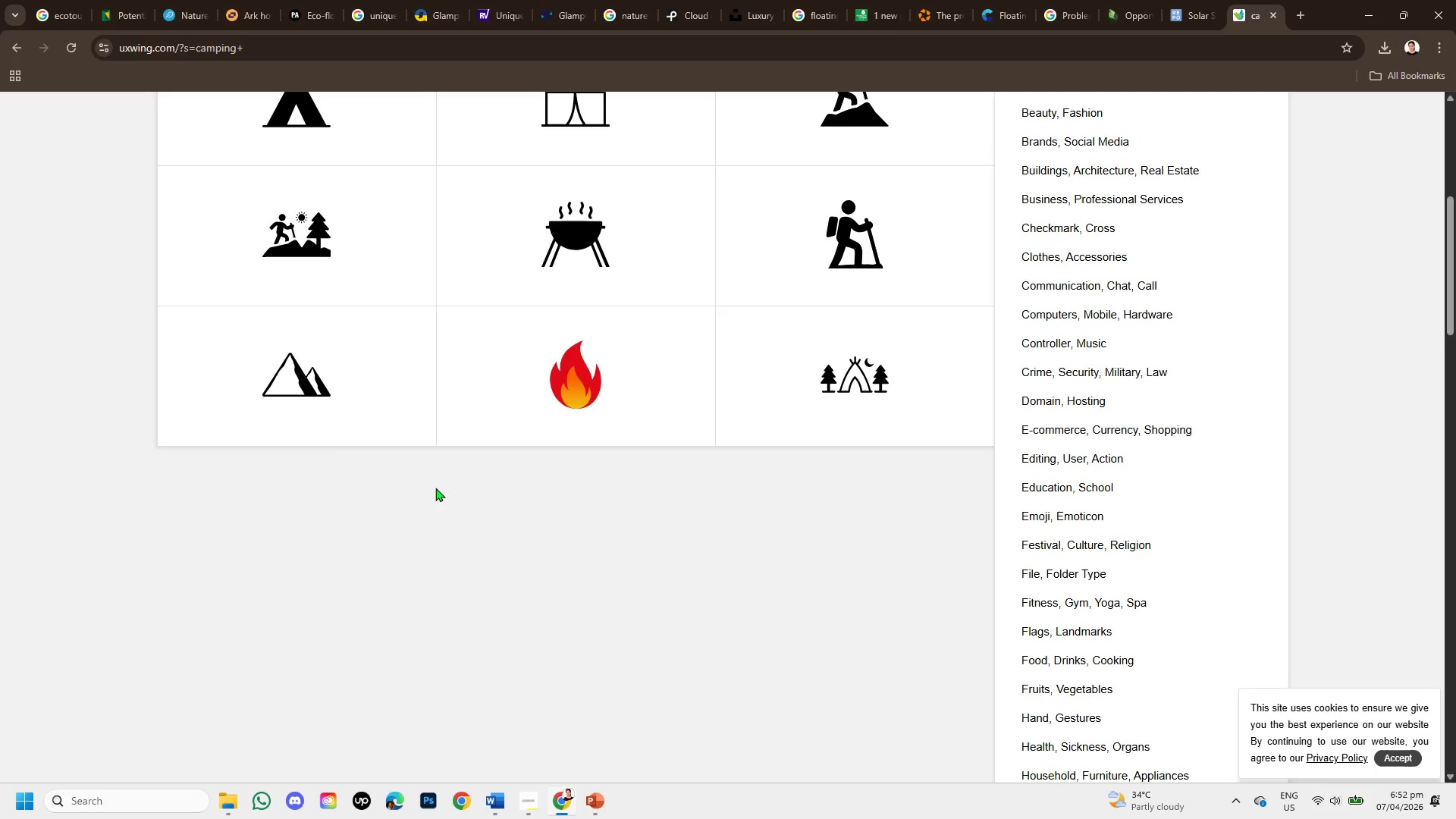 
left_click([1189, 11])
 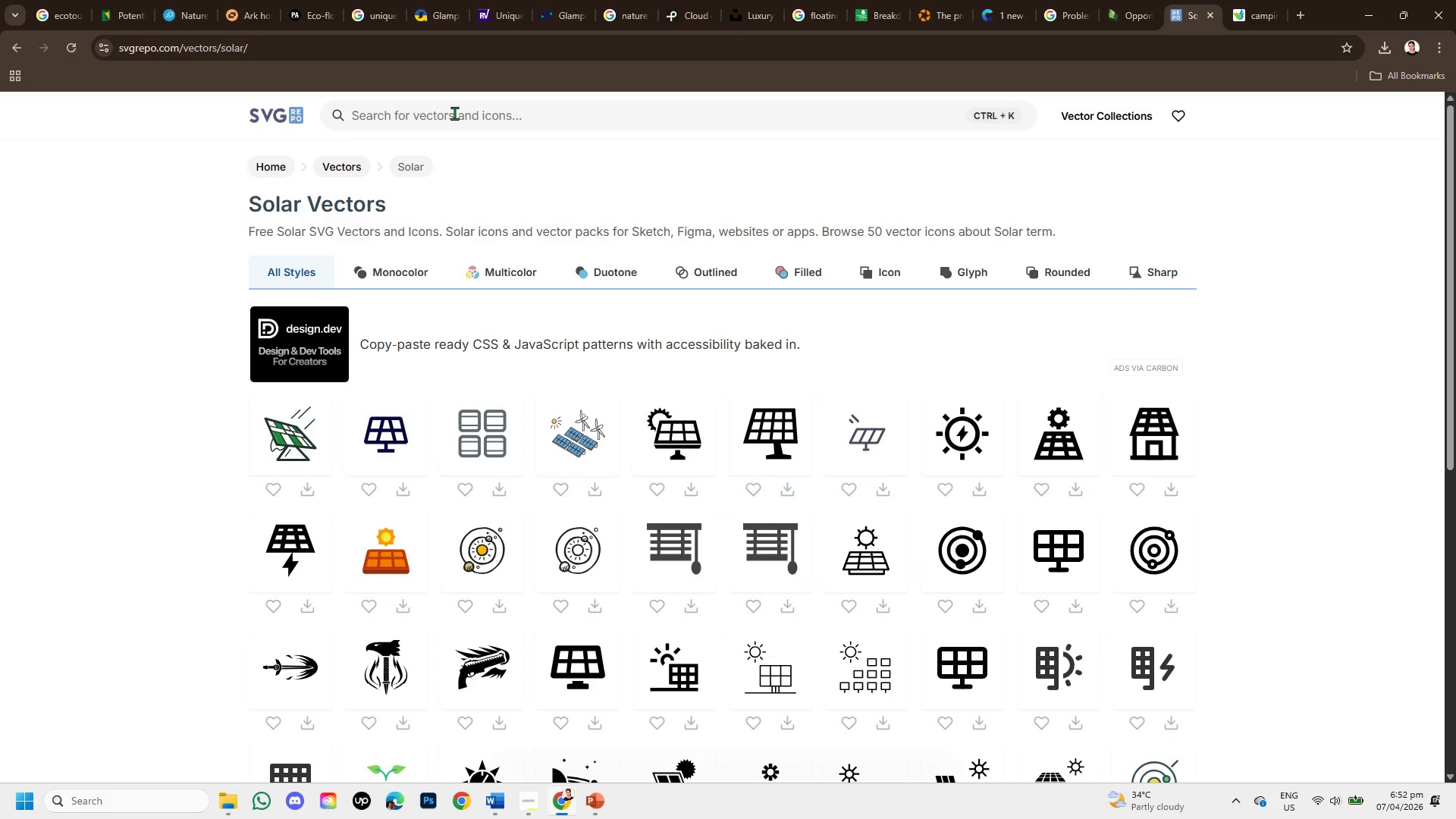 
left_click([453, 107])
 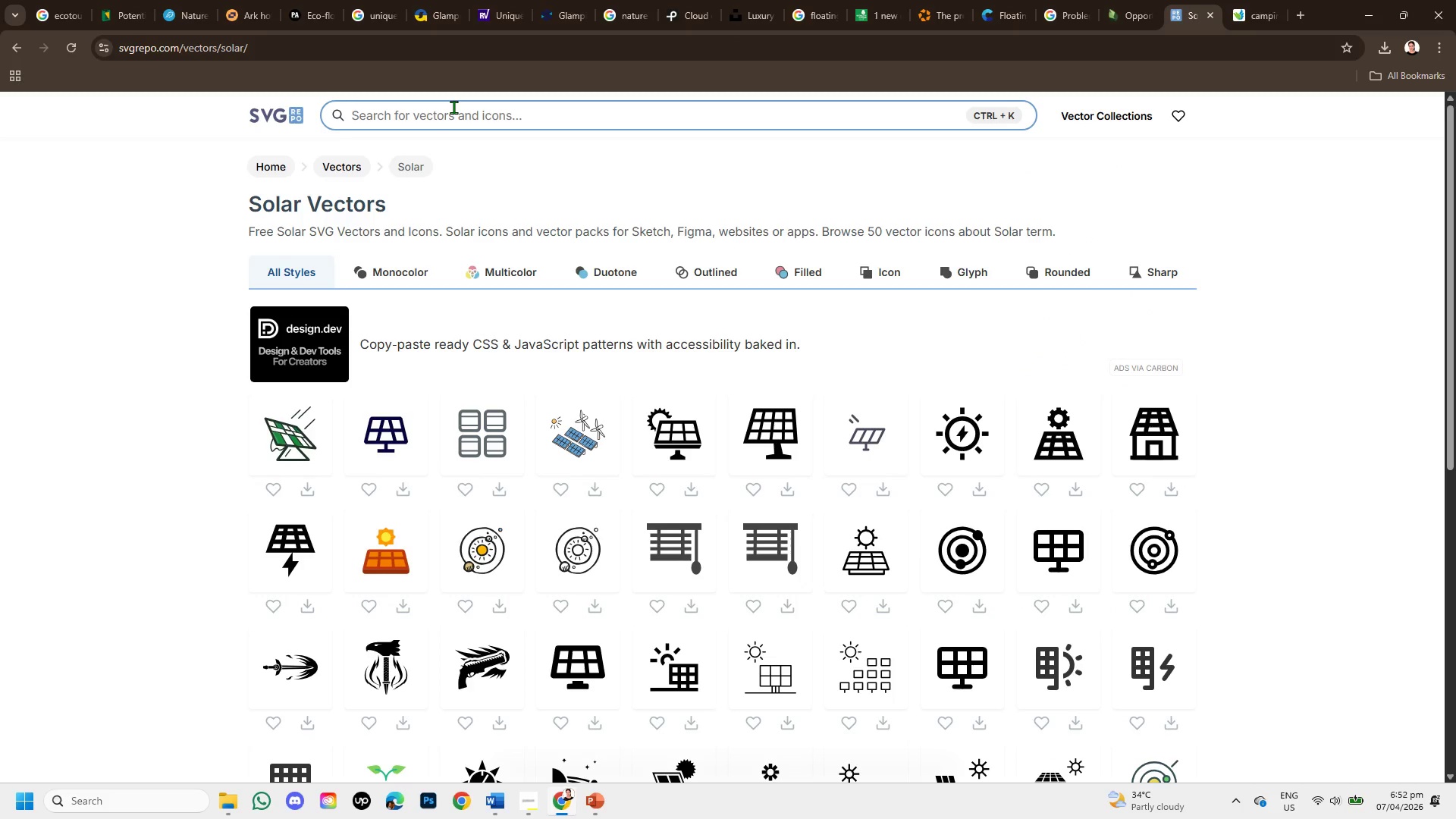 
type(camping )
 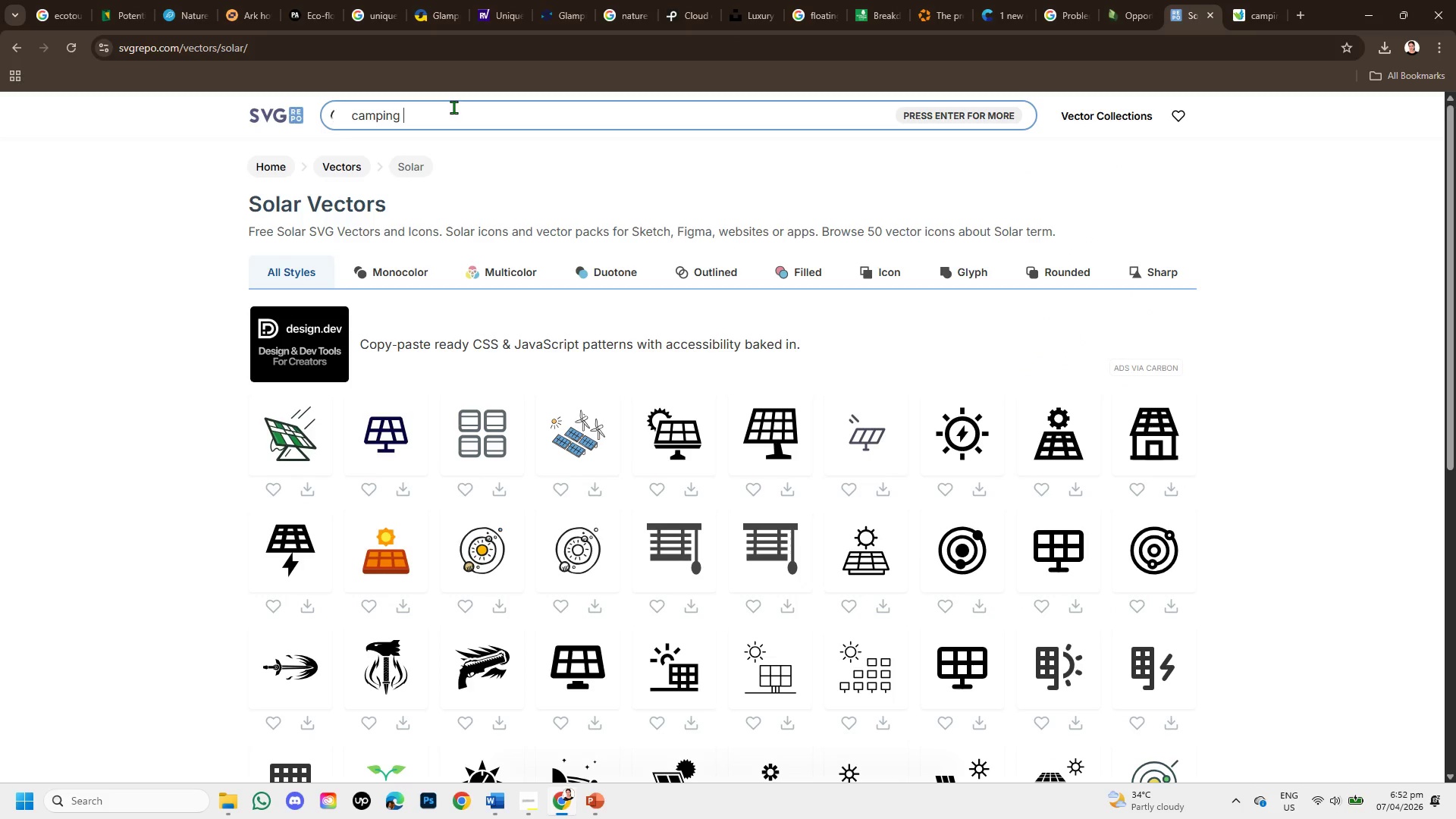 
key(Enter)
 